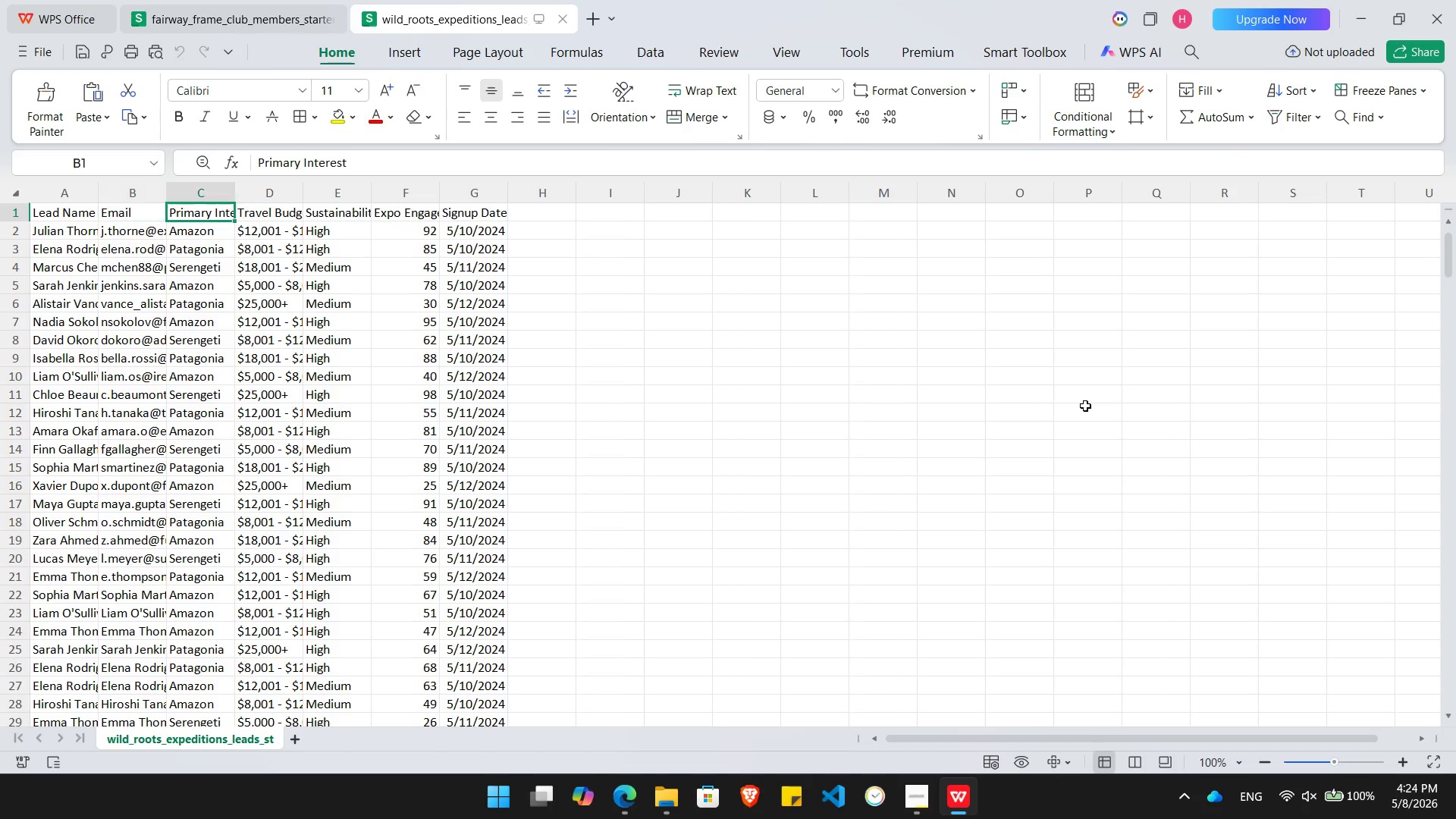 
key(ArrowRight)
 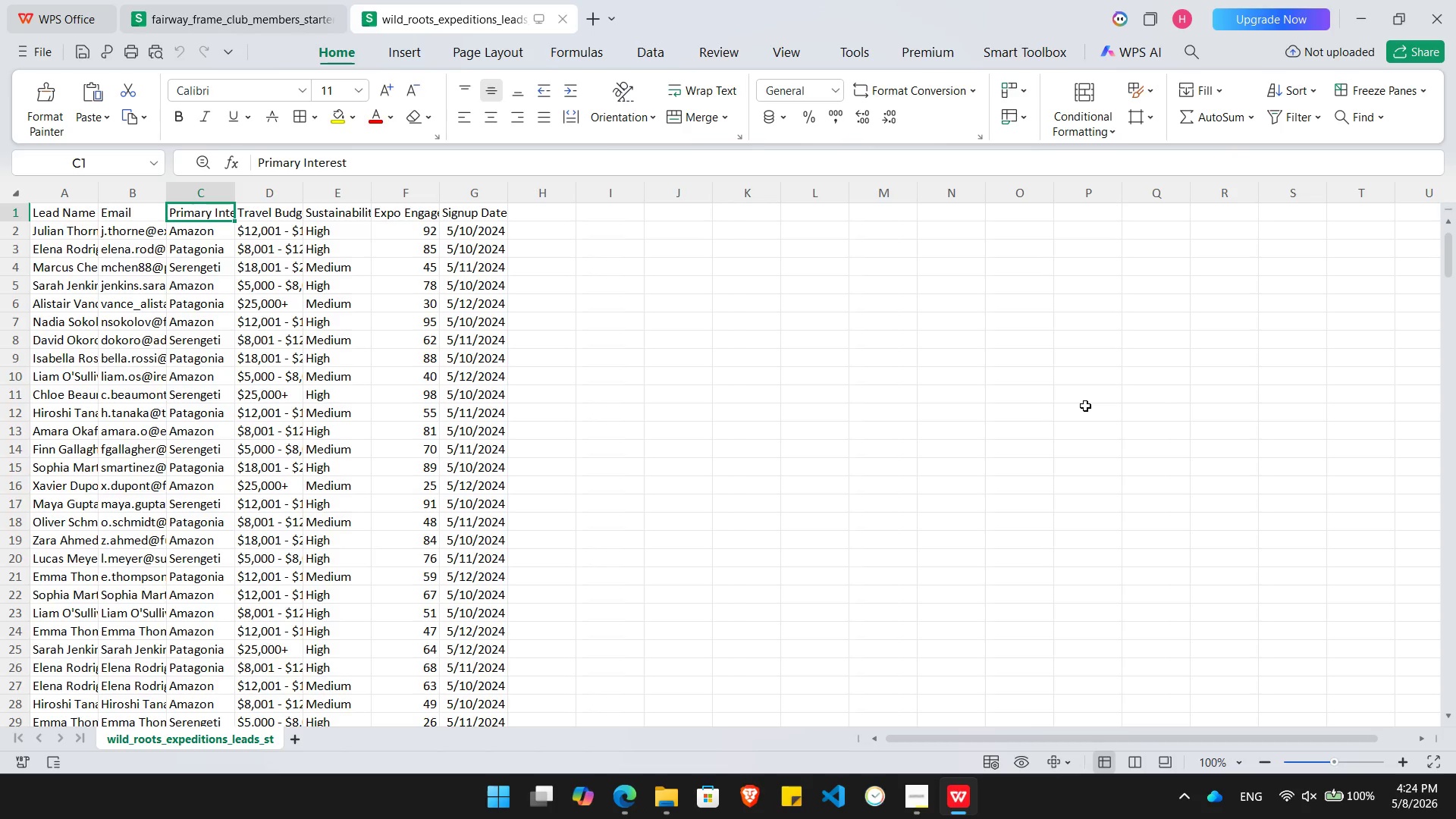 
key(Alt+AltLeft)
 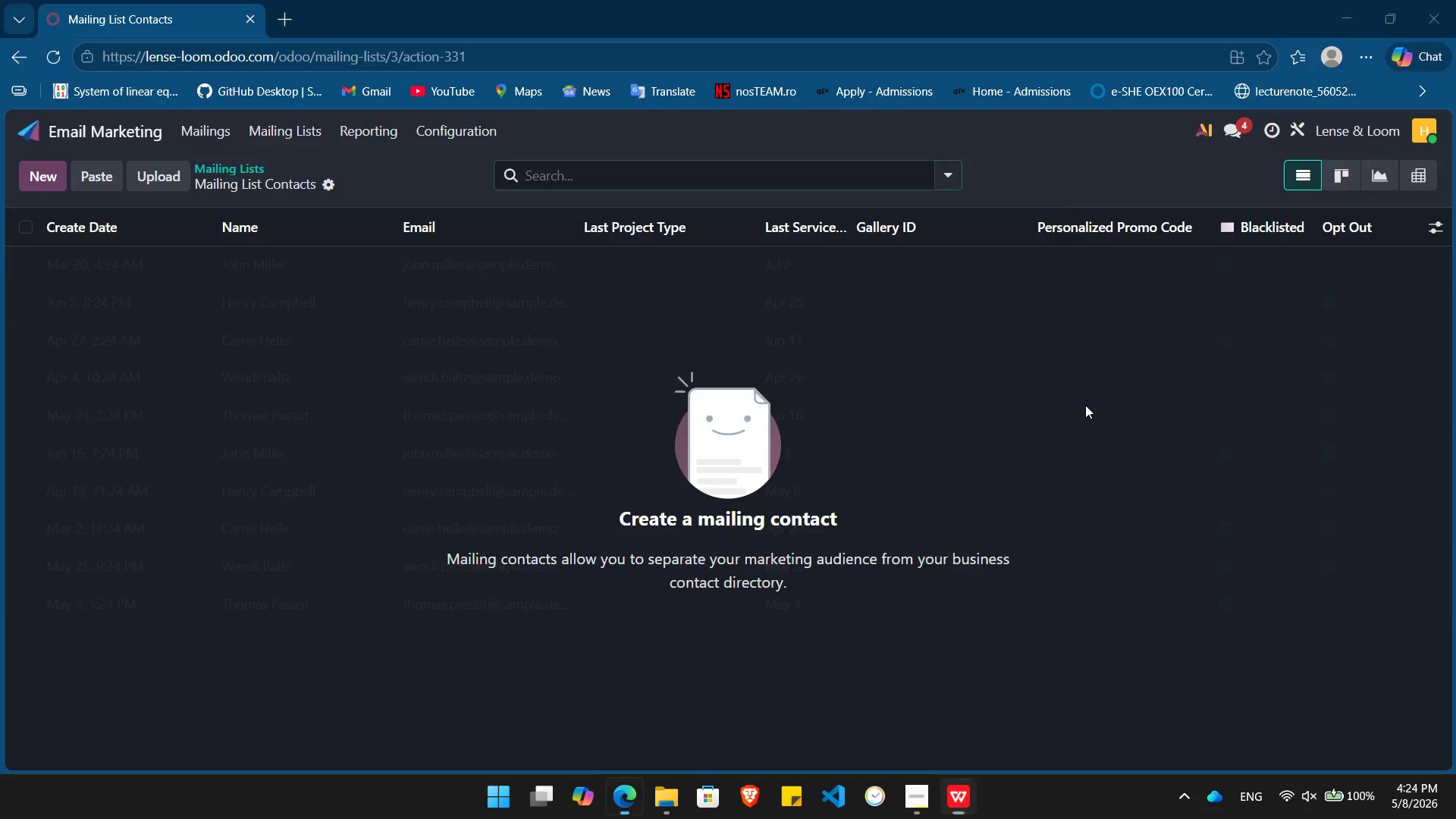 
key(Alt+Tab)
 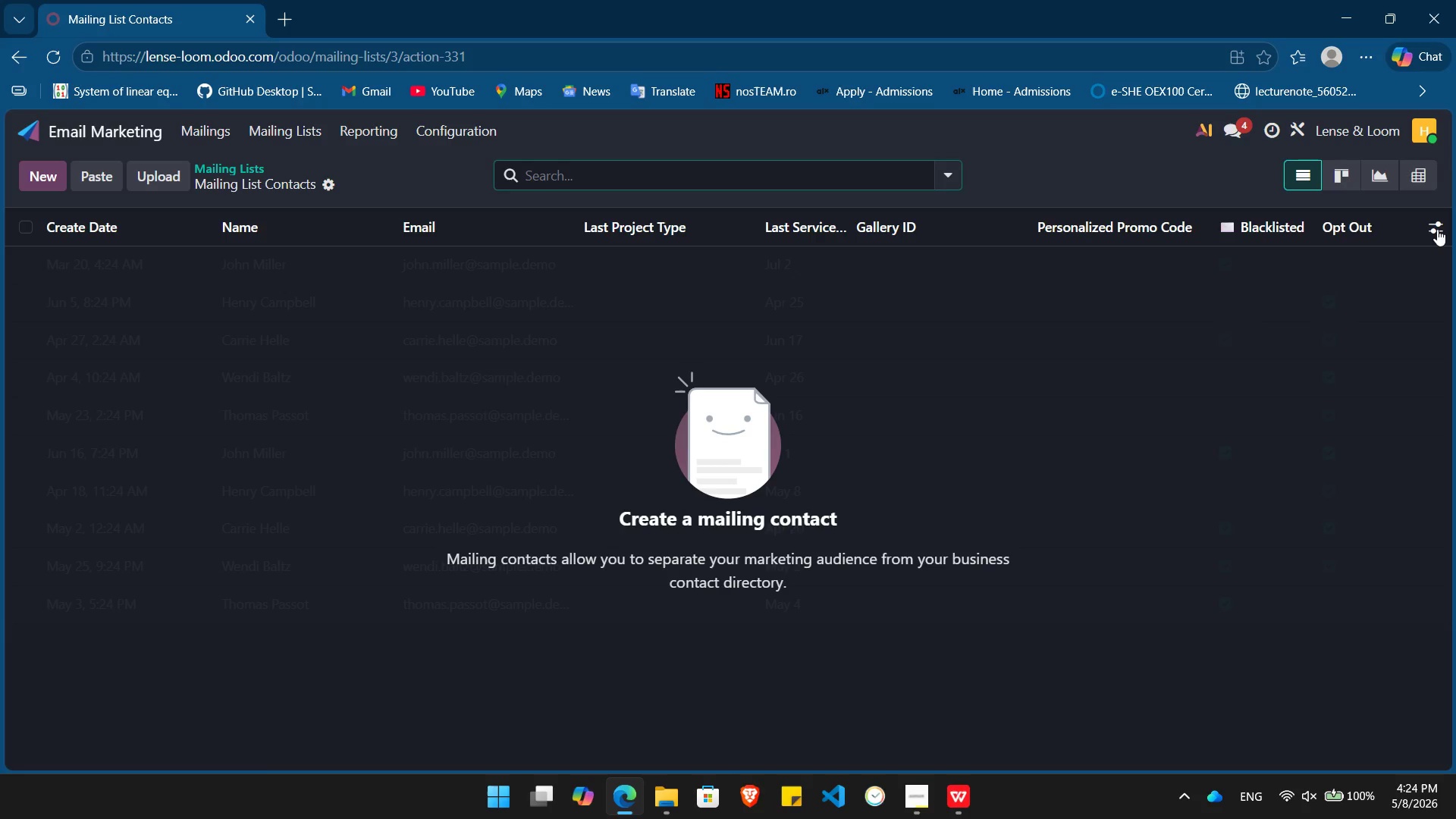 
left_click([1437, 229])
 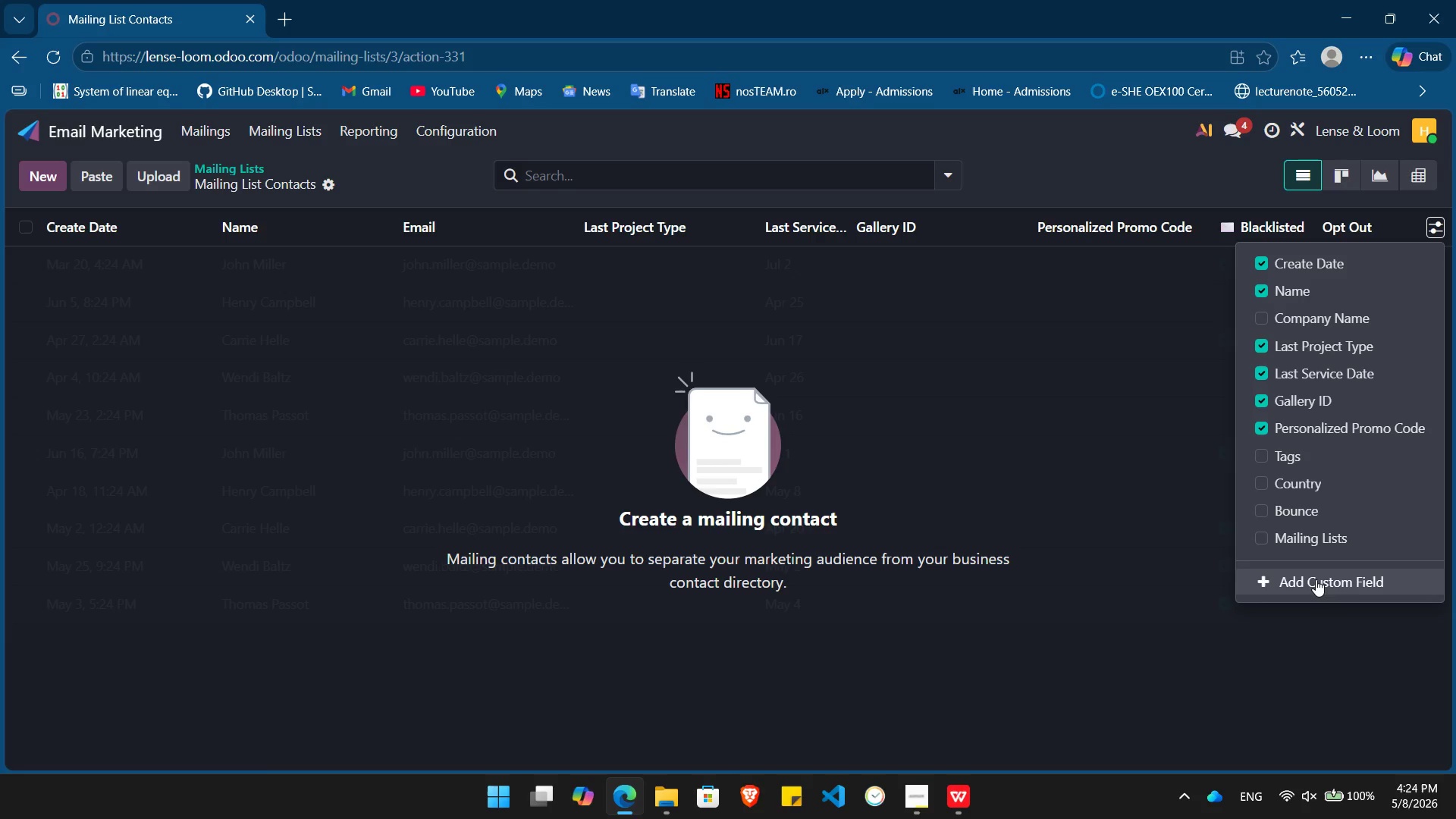 
left_click([1316, 590])
 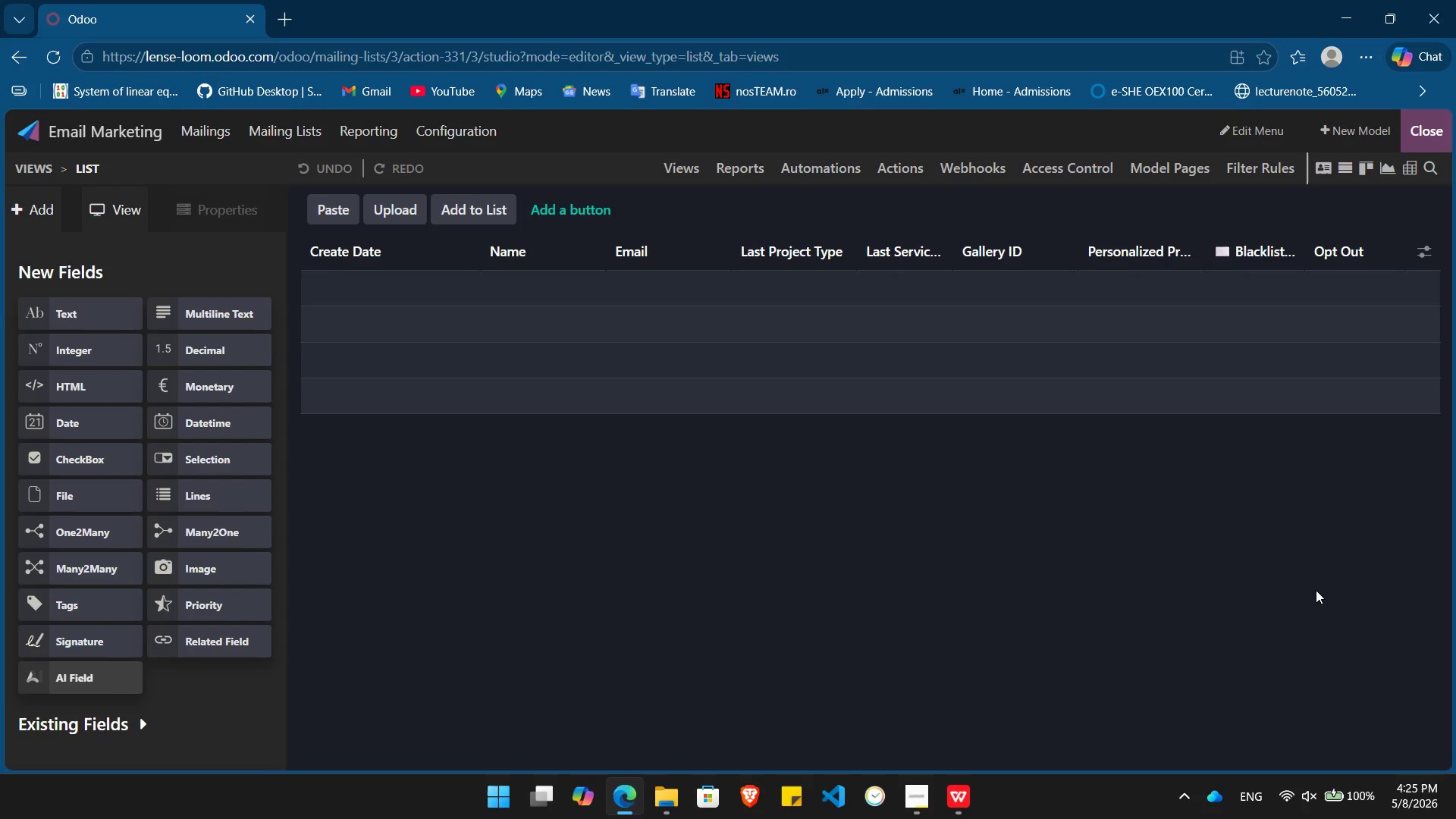 
wait(32.47)
 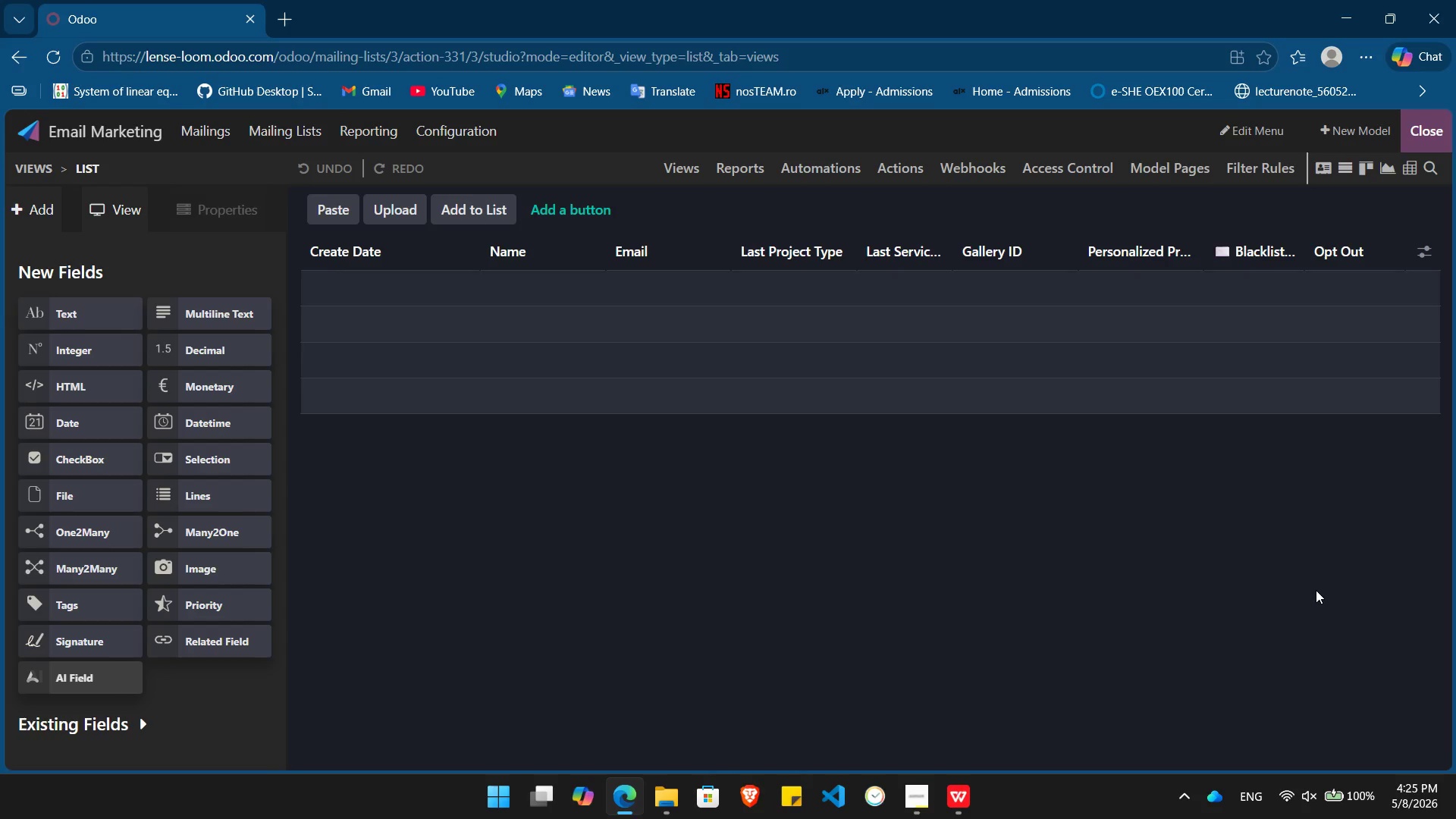 
key(Alt+Tab)
 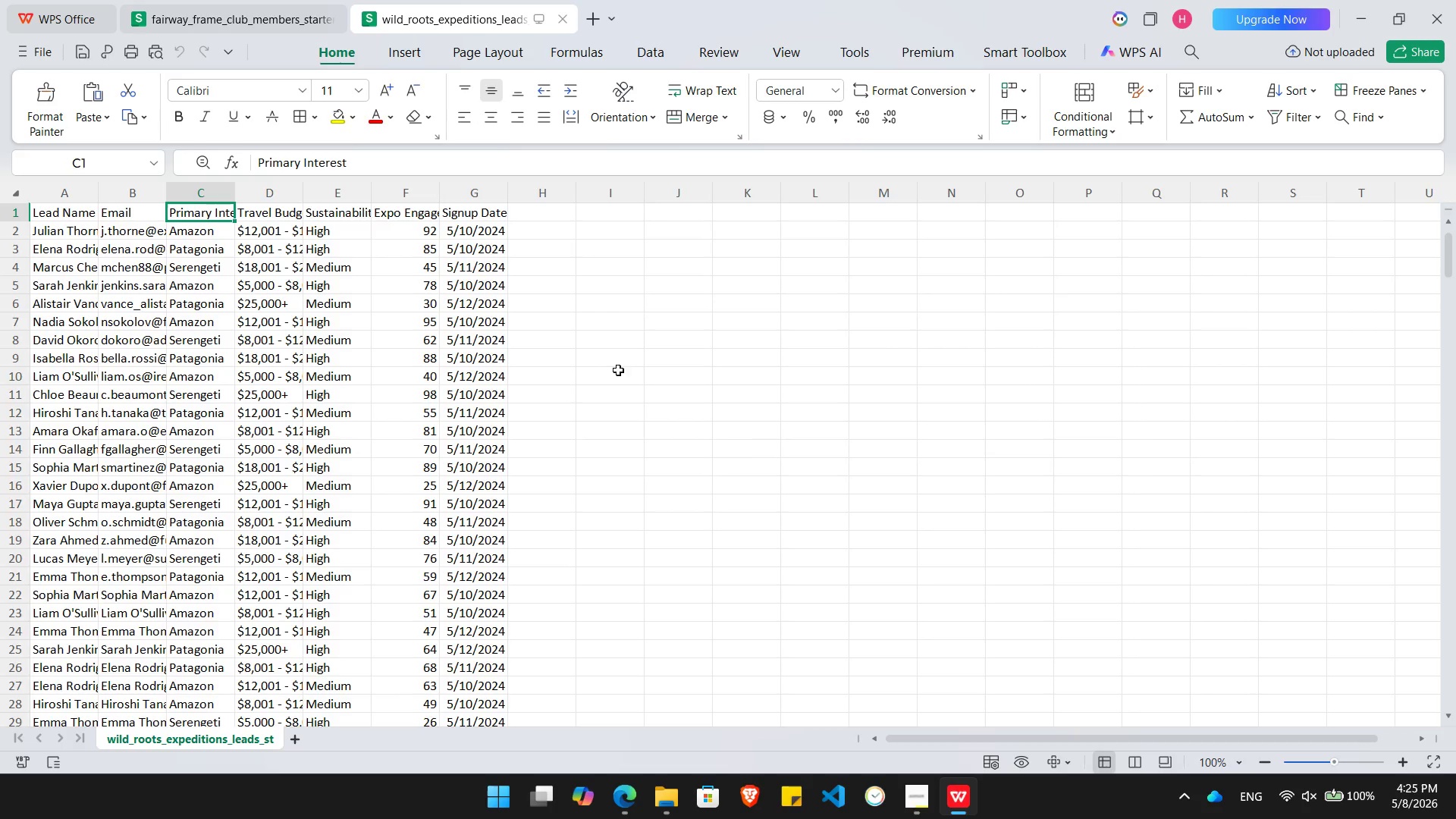 
key(Alt+AltLeft)
 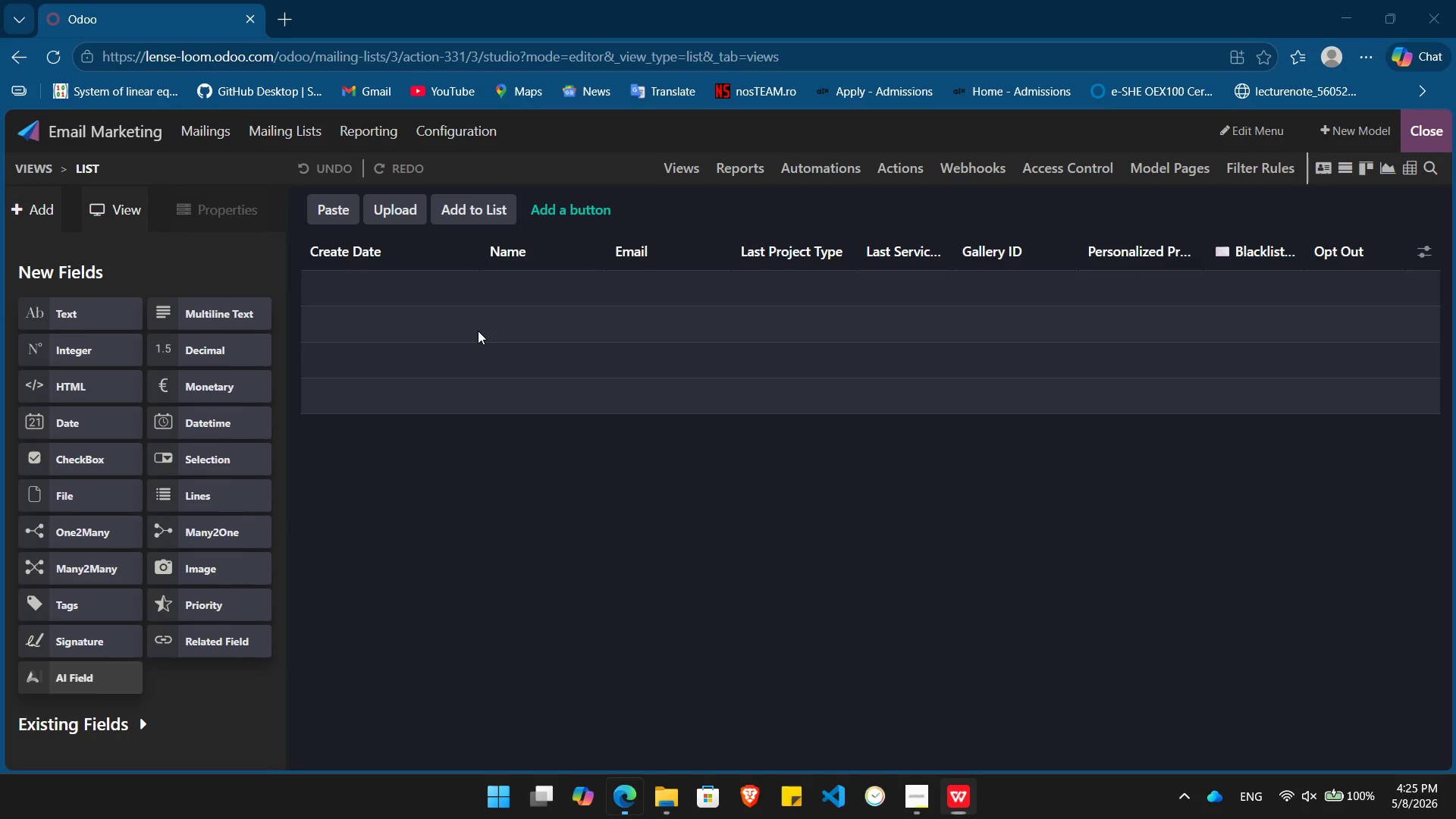 
key(Alt+Tab)
 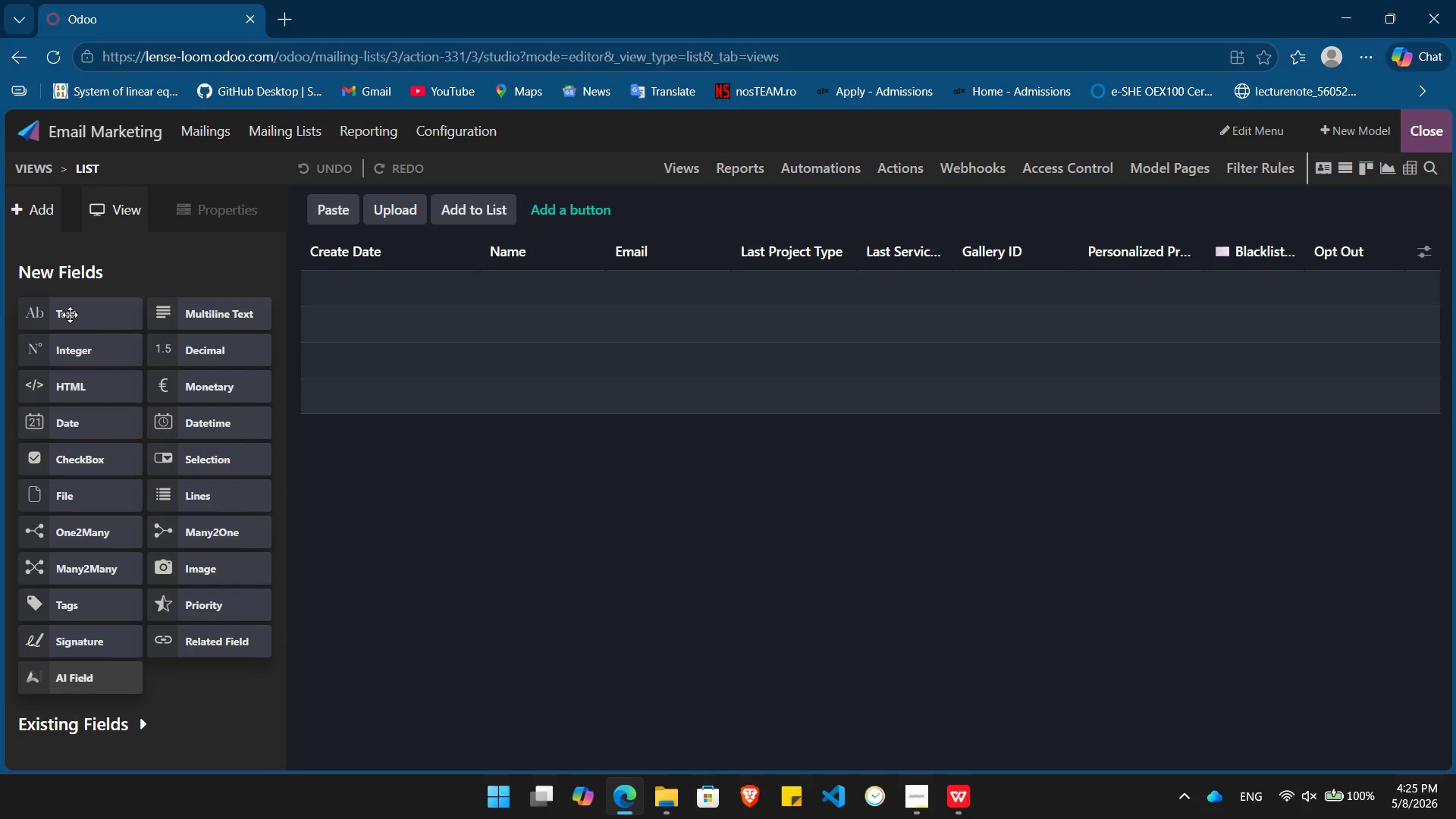 
left_click_drag(start_coordinate=[70, 315], to_coordinate=[768, 242])
 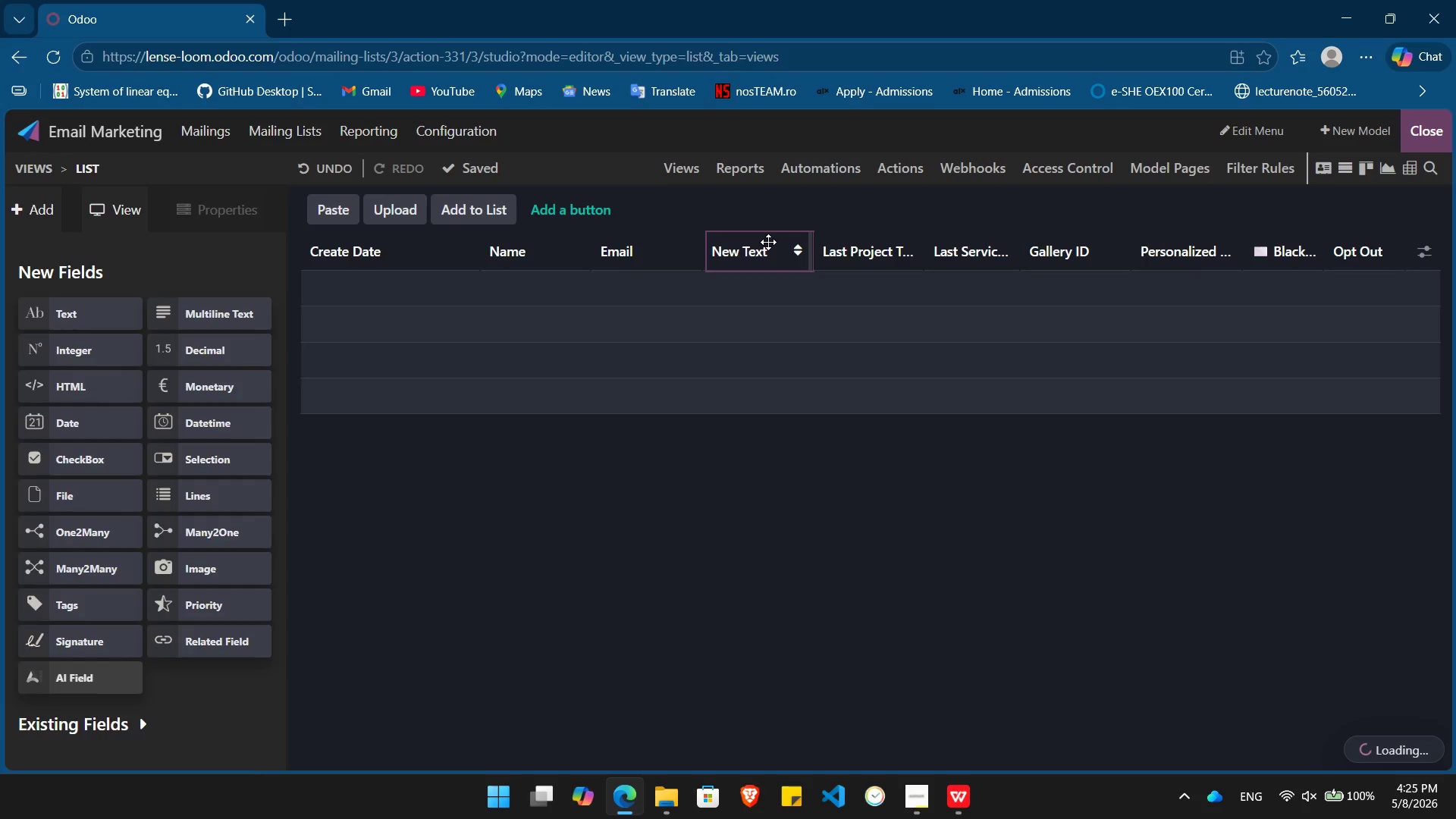 
hold_key(key=Backspace, duration=0.86)
 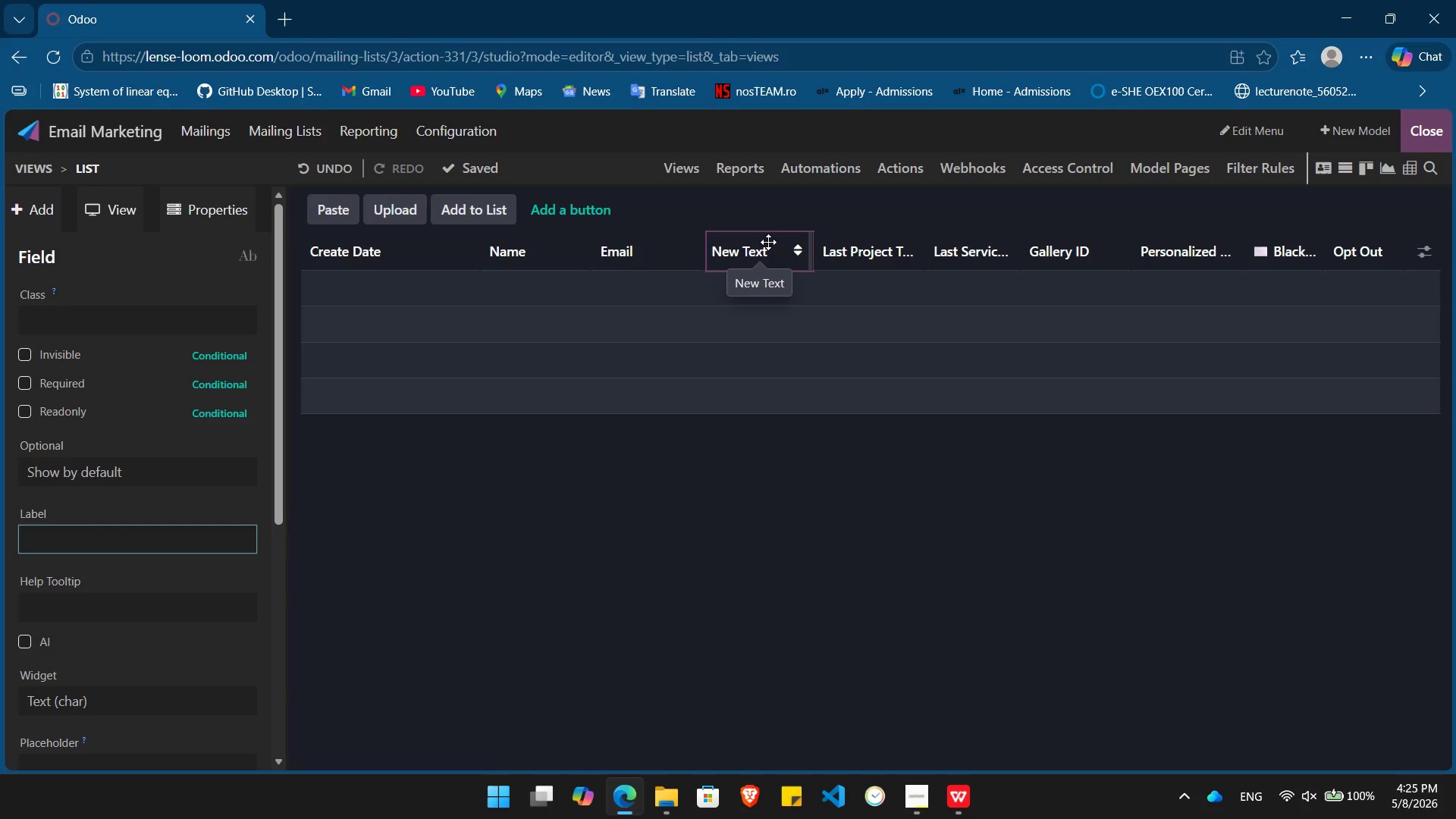 
type(Primary Interest)
 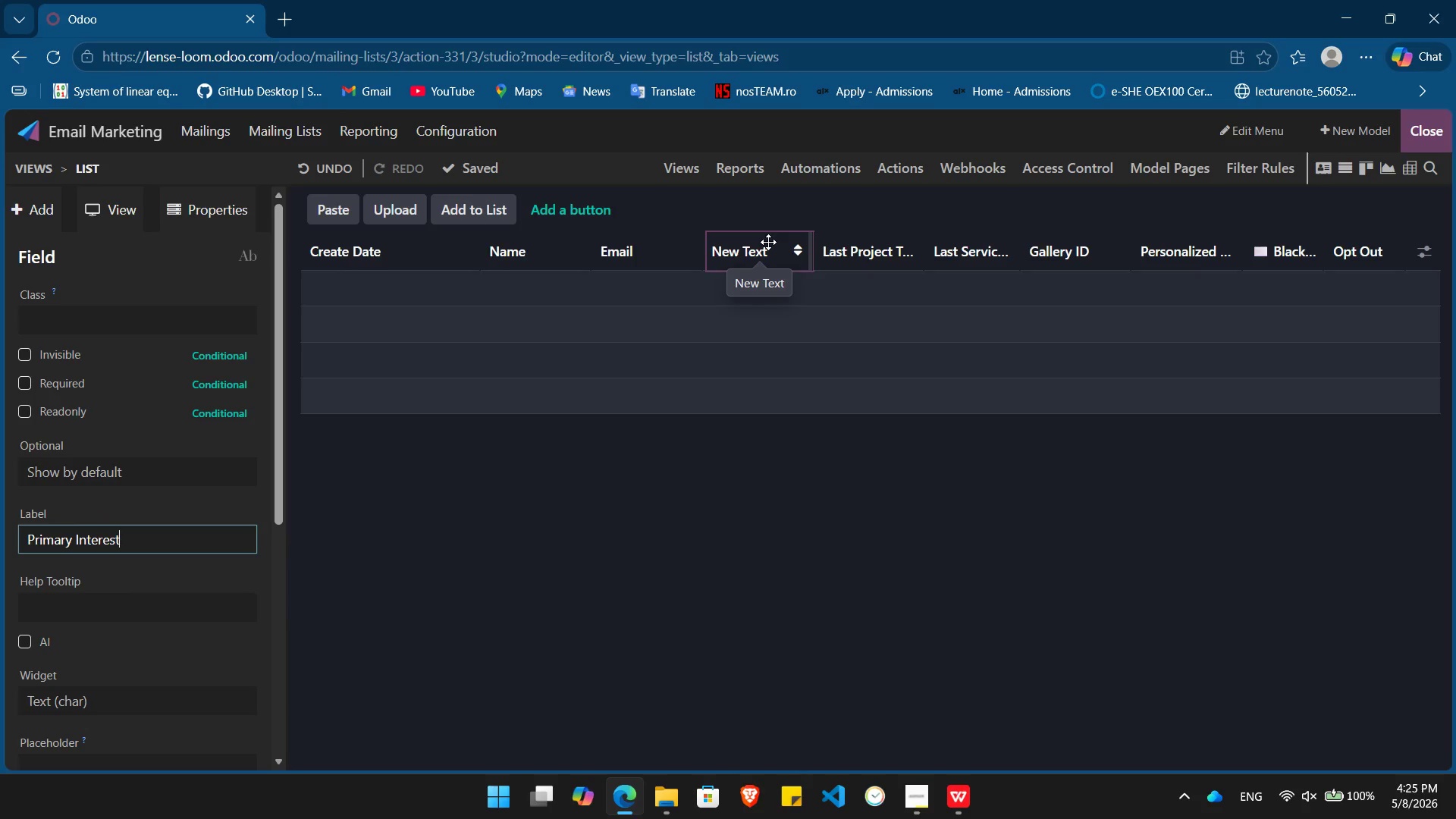 
key(Enter)
 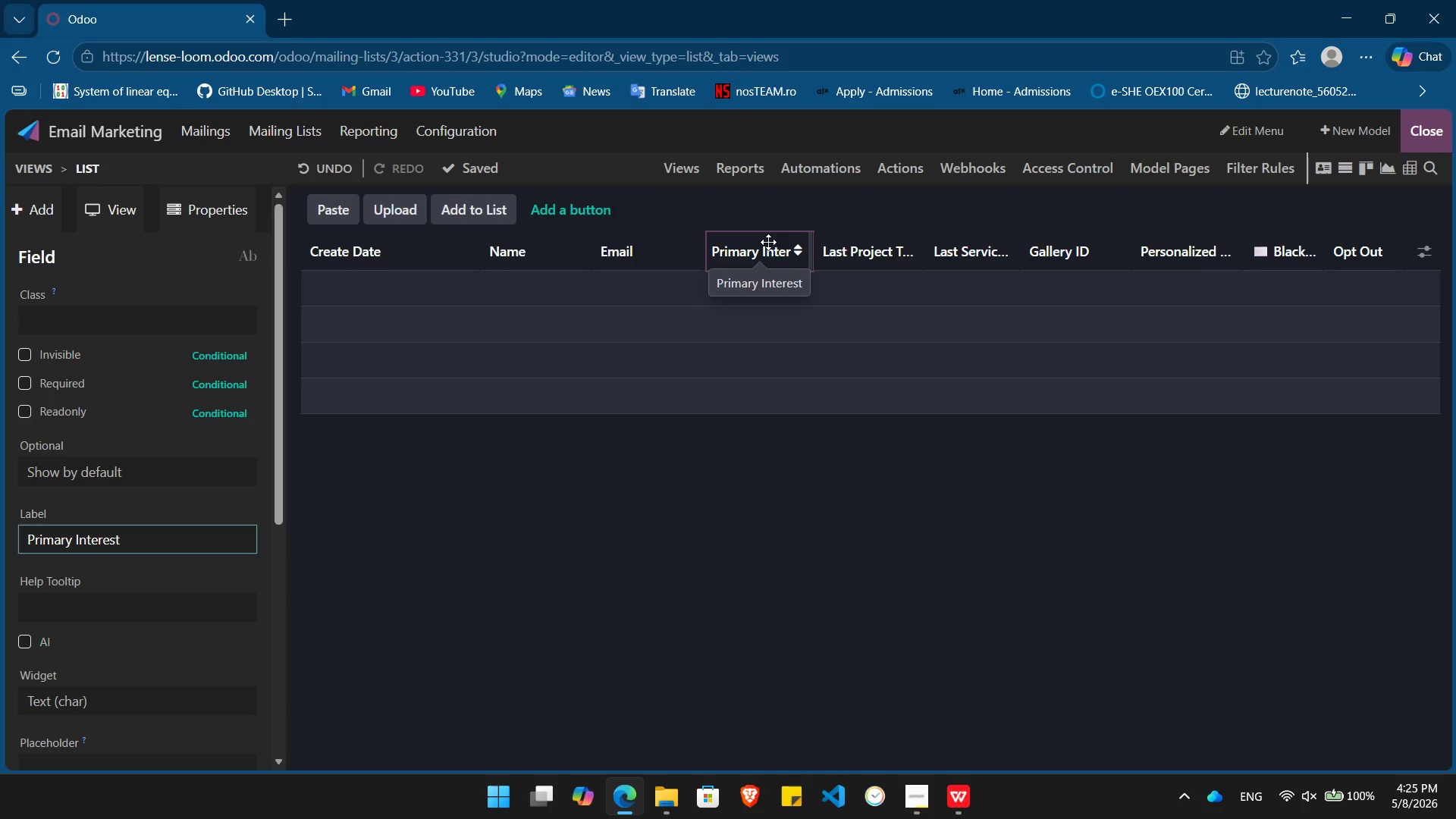 
wait(25.67)
 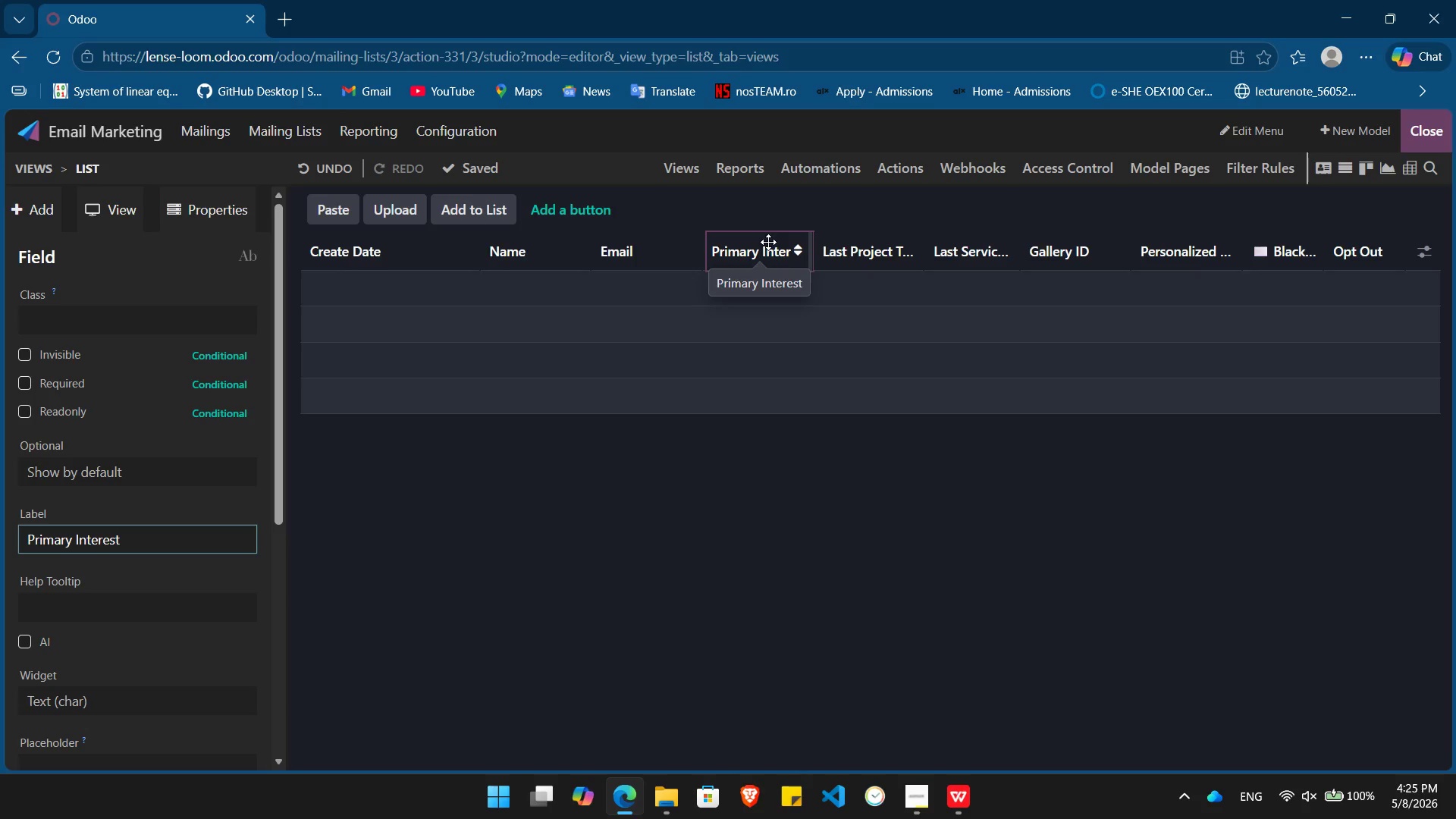 
key(Alt+AltLeft)
 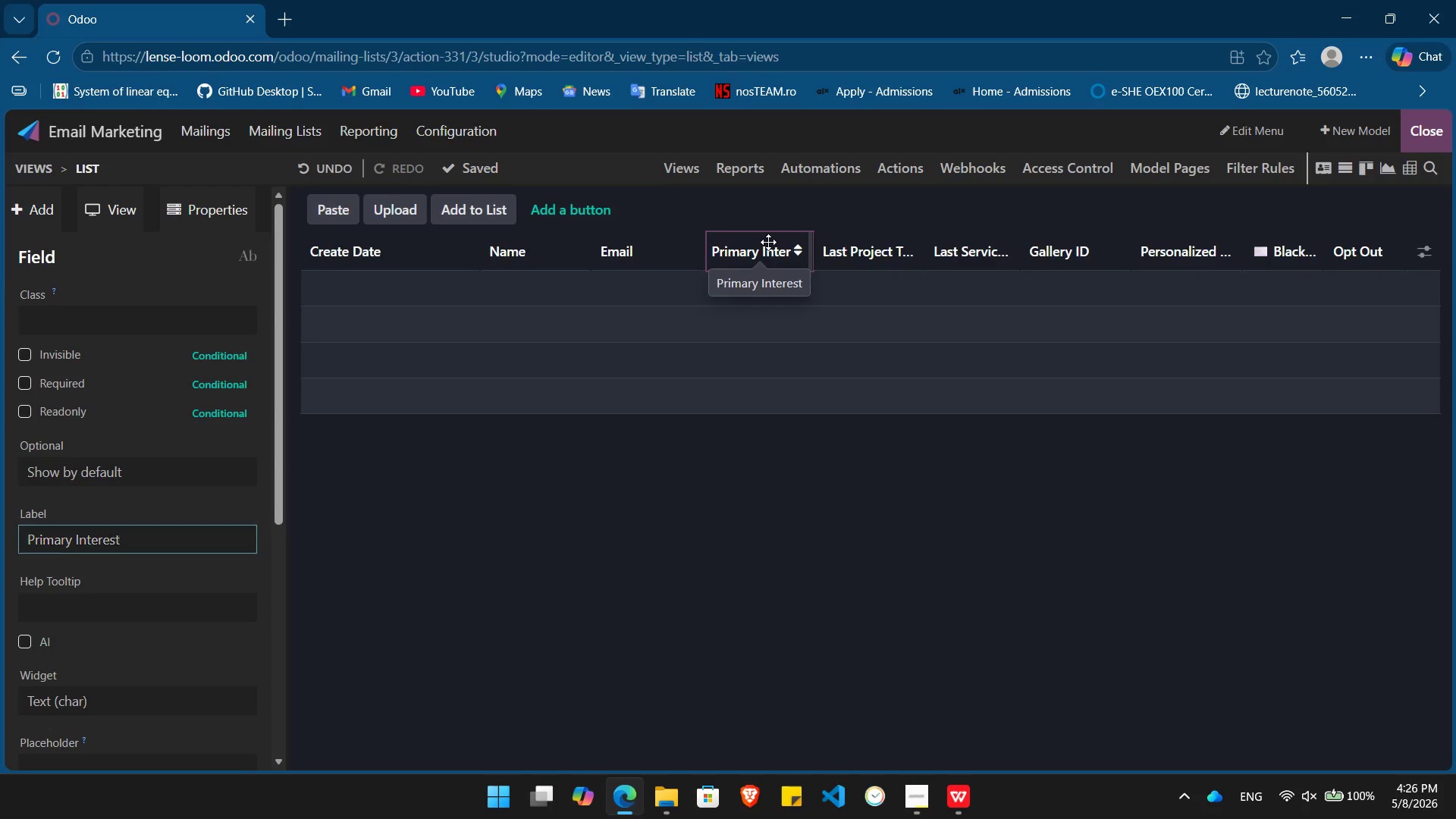 
key(Alt+Tab)
 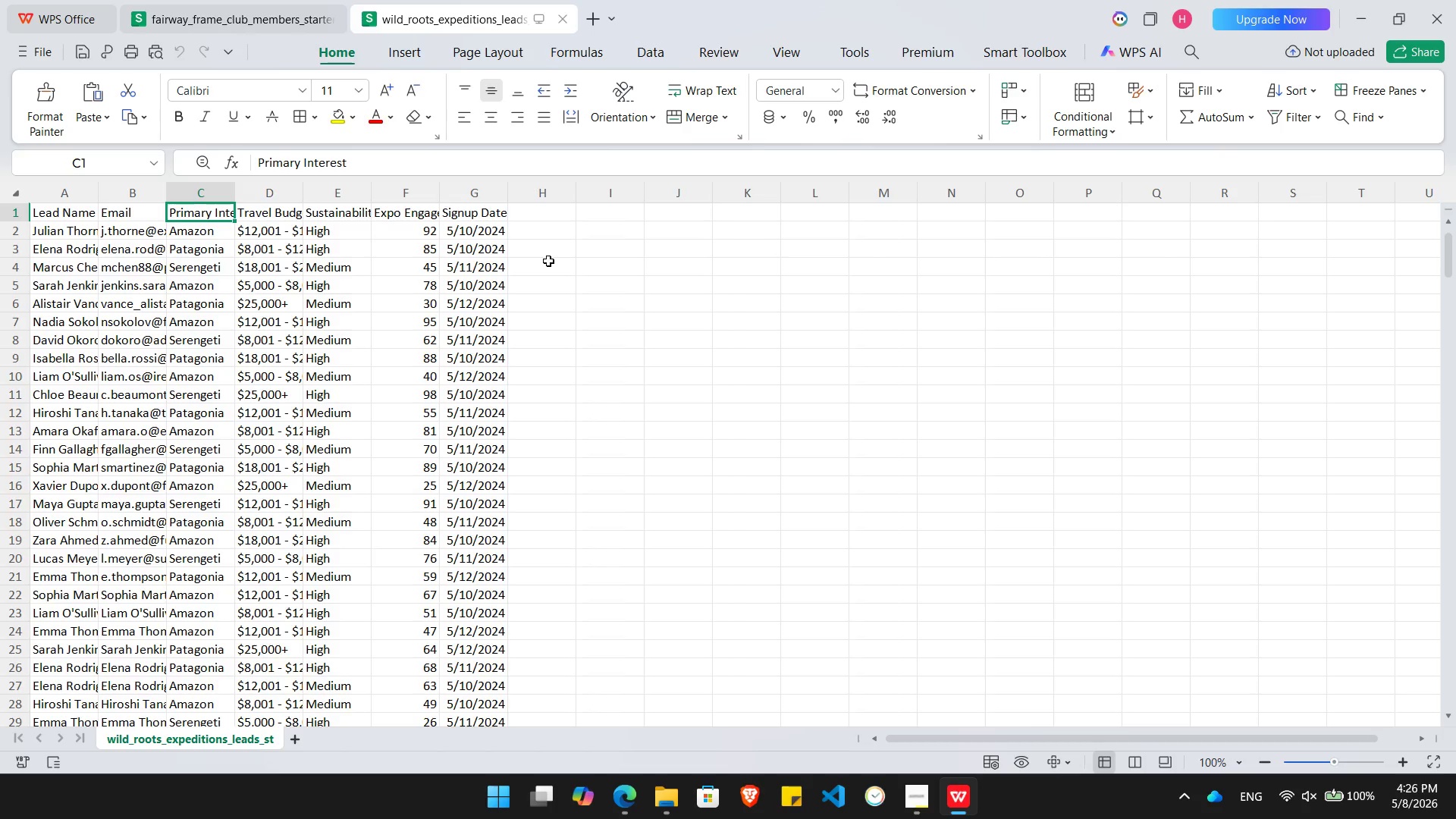 
key(ArrowRight)
 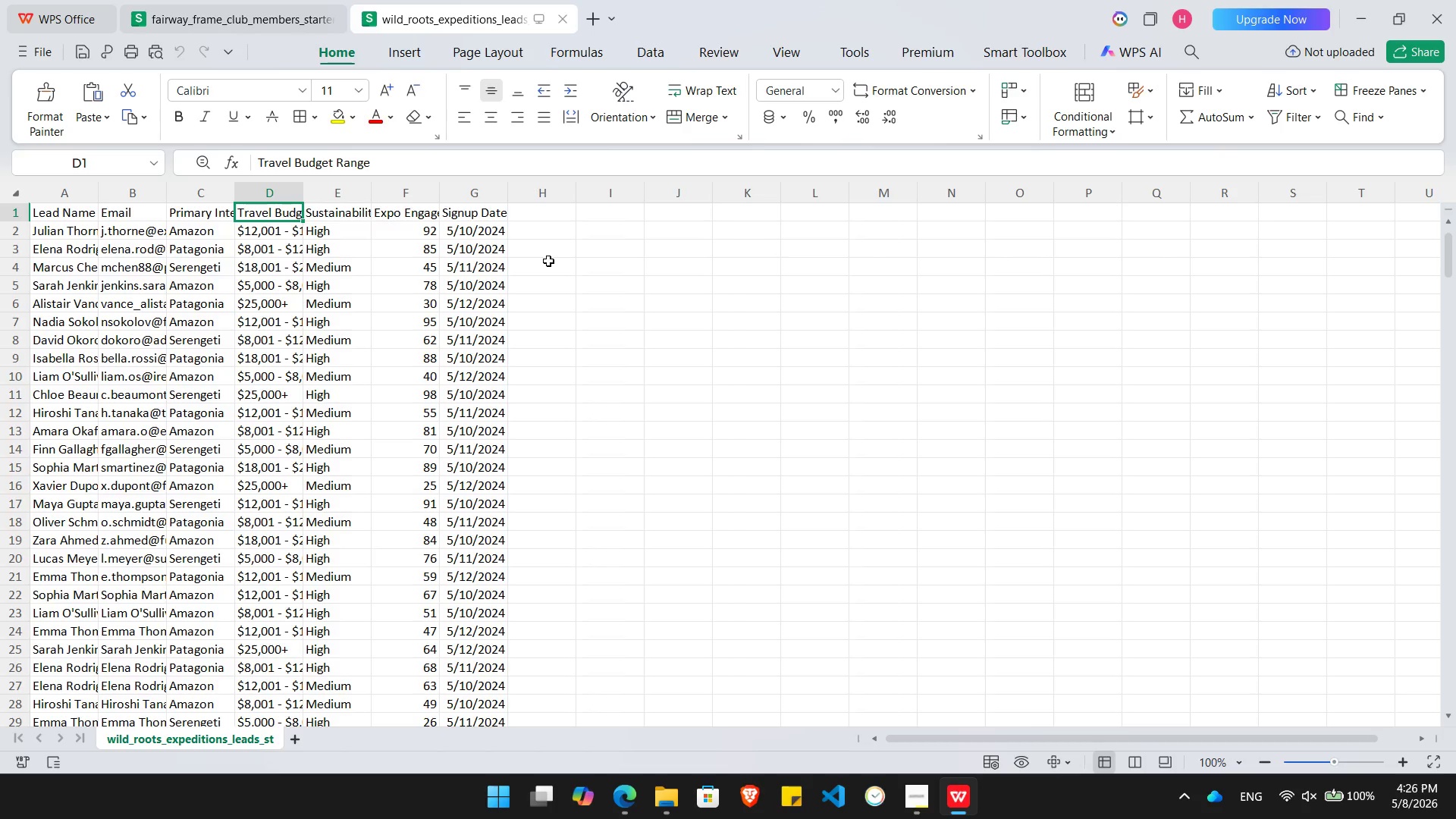 
key(Alt+AltLeft)
 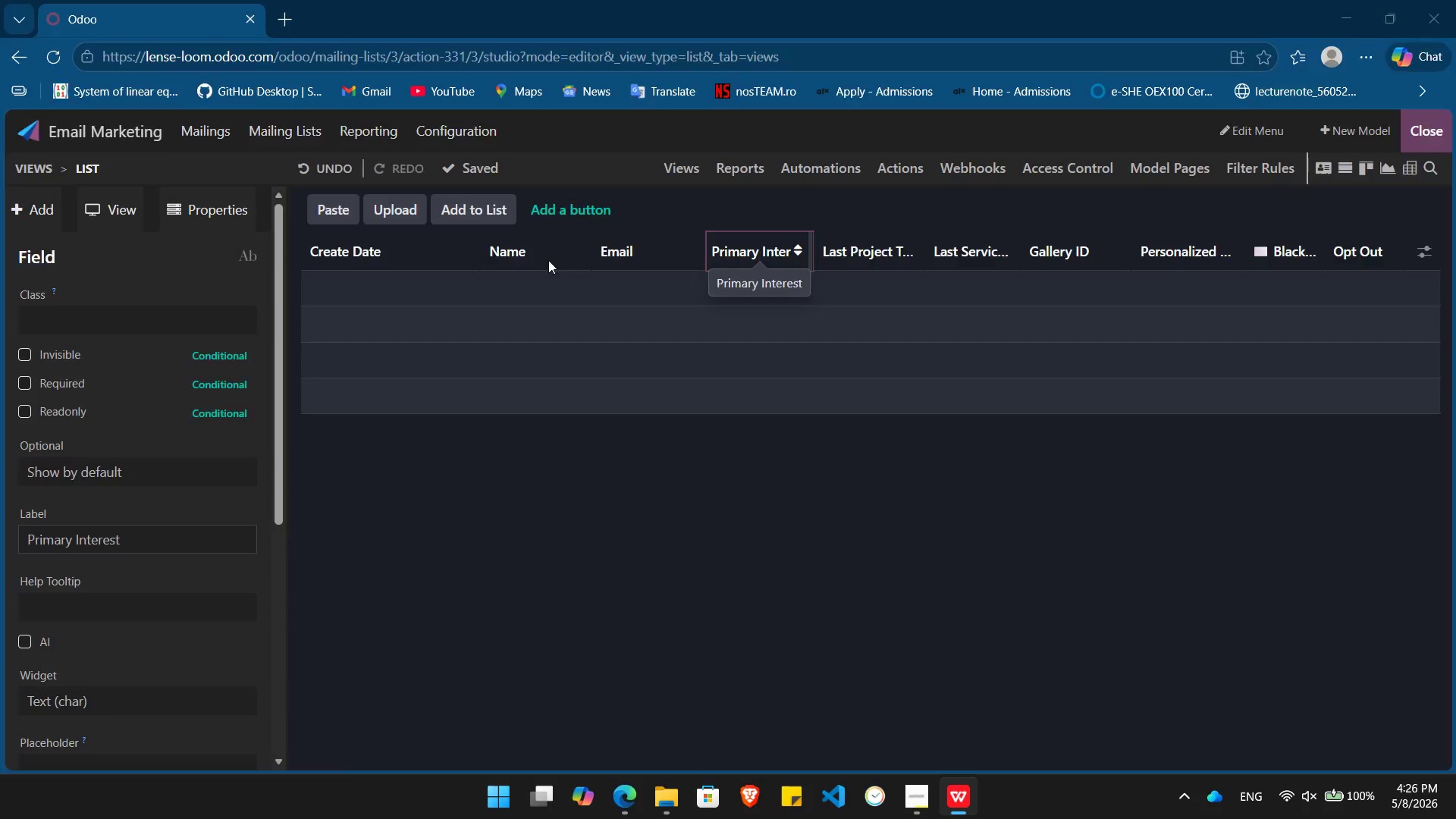 
key(Alt+Tab)
 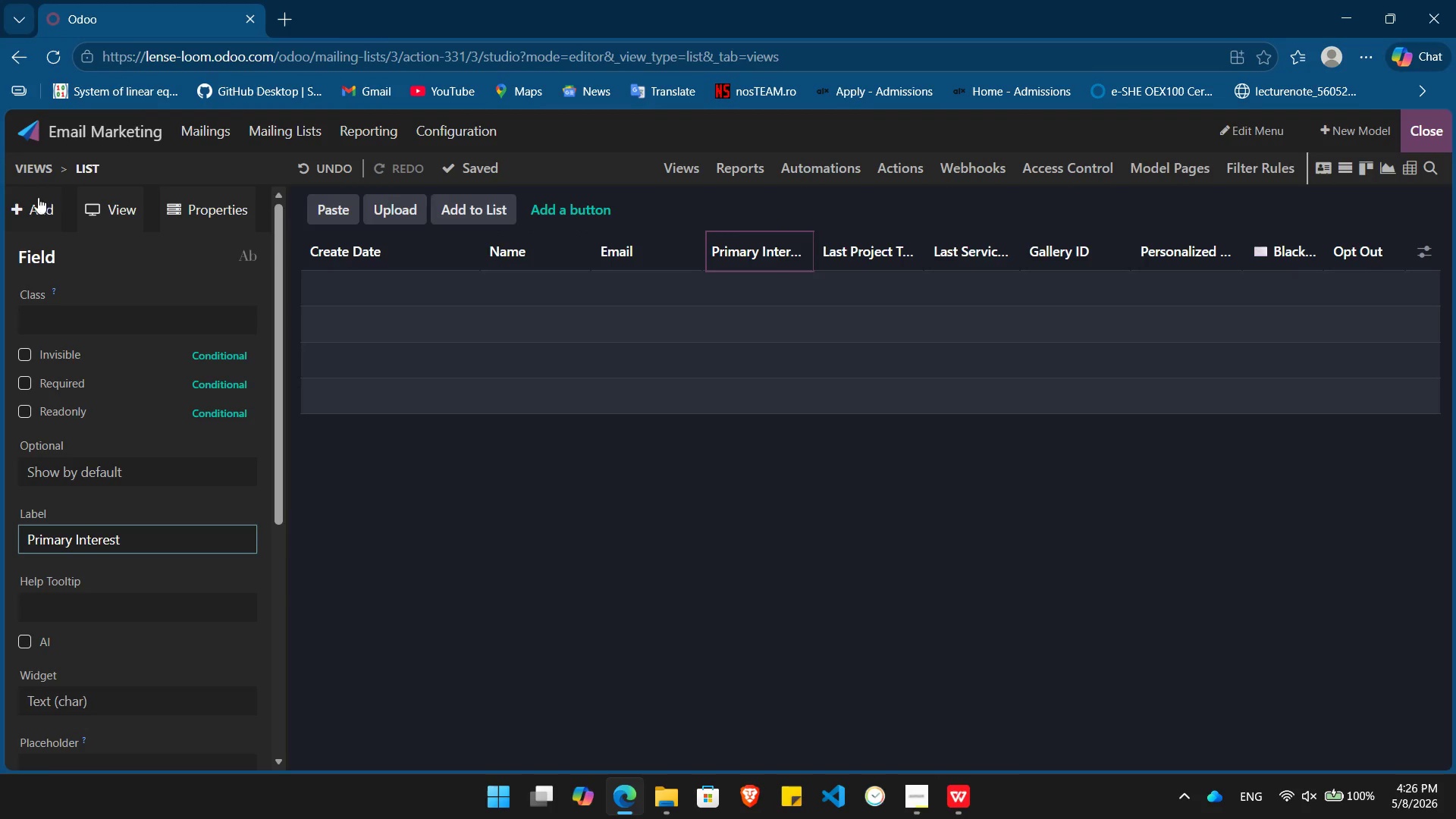 
left_click([35, 201])
 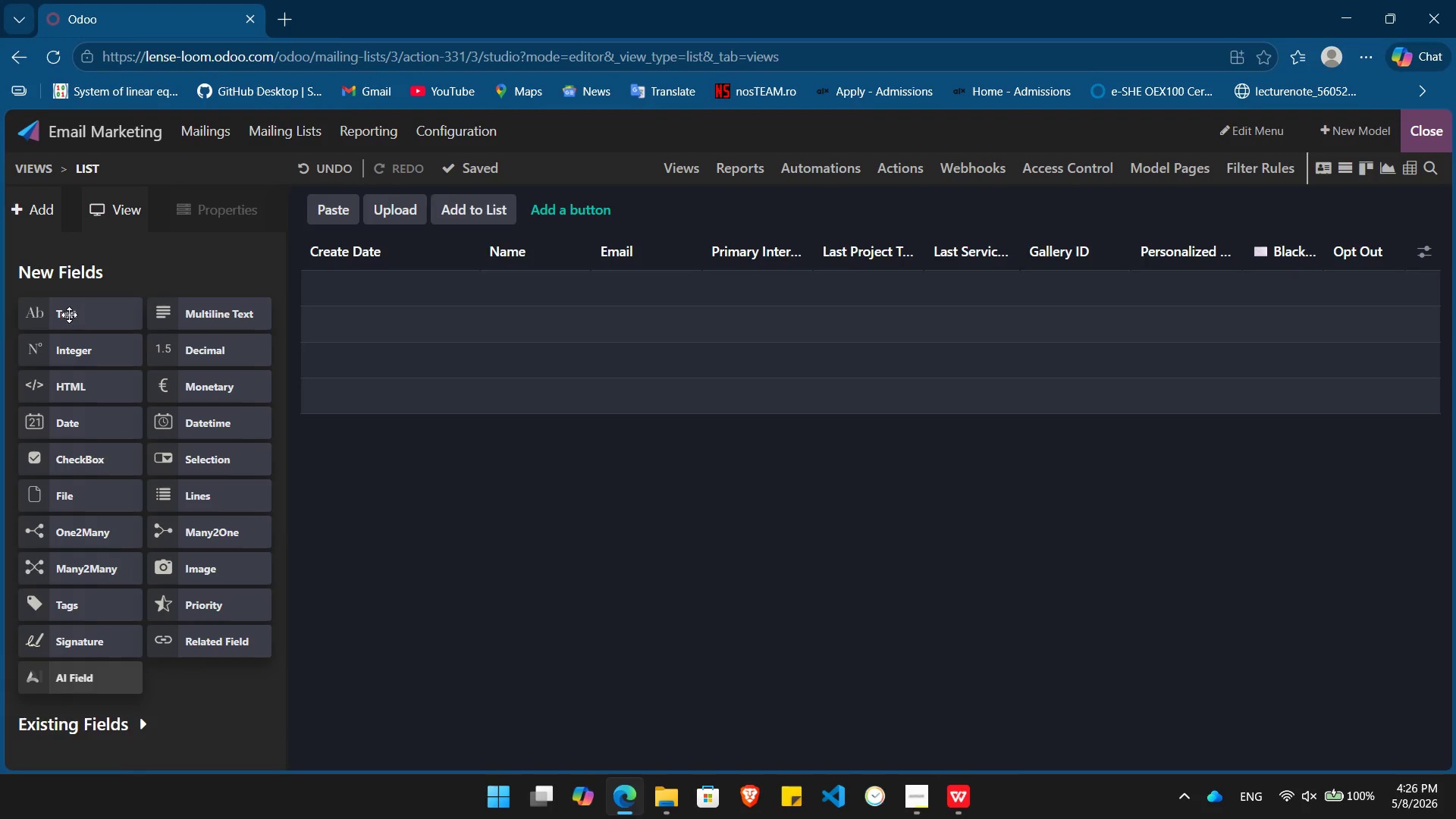 
left_click_drag(start_coordinate=[69, 315], to_coordinate=[824, 243])
 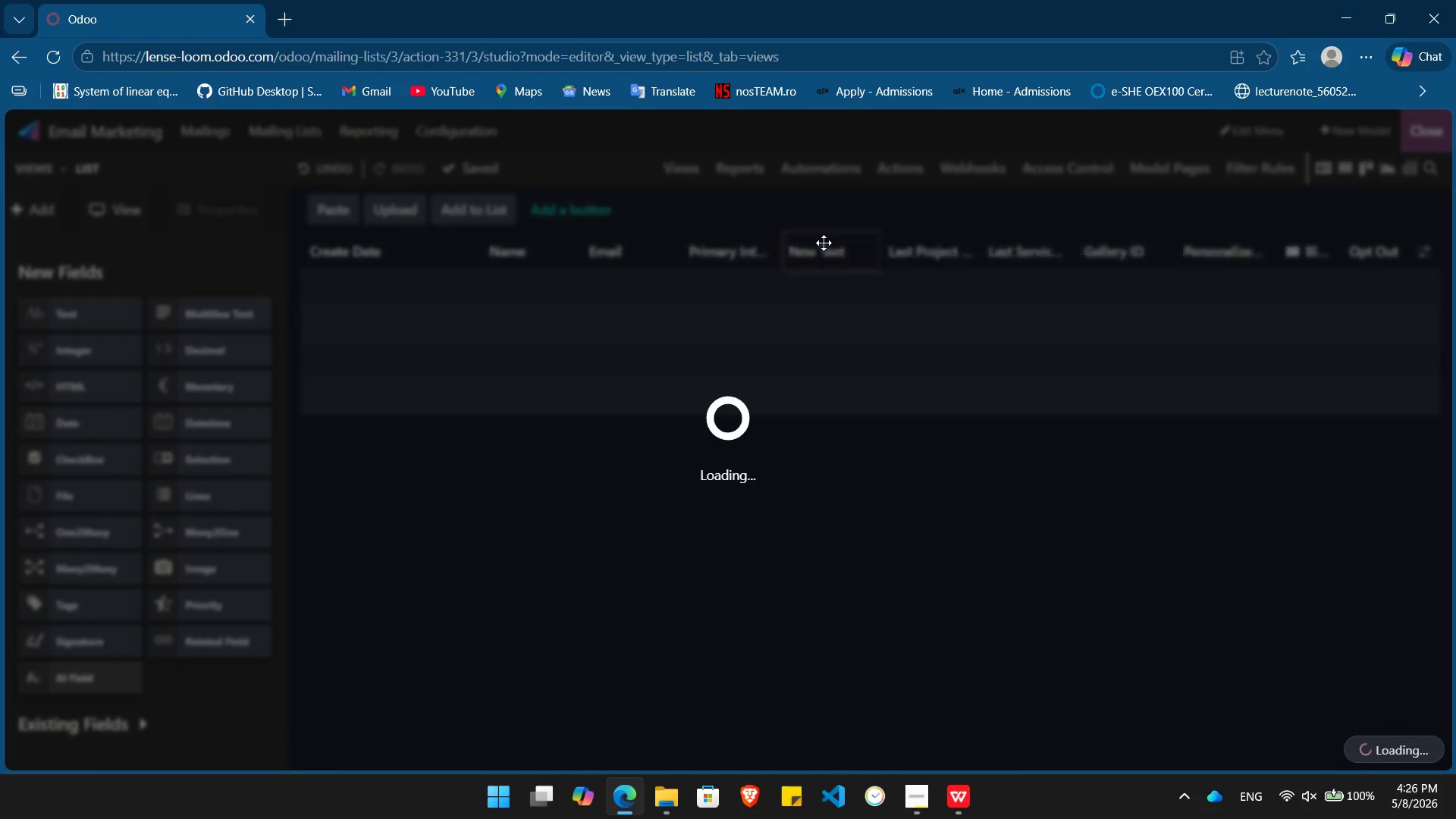 
hold_key(key=Backspace, duration=0.92)
 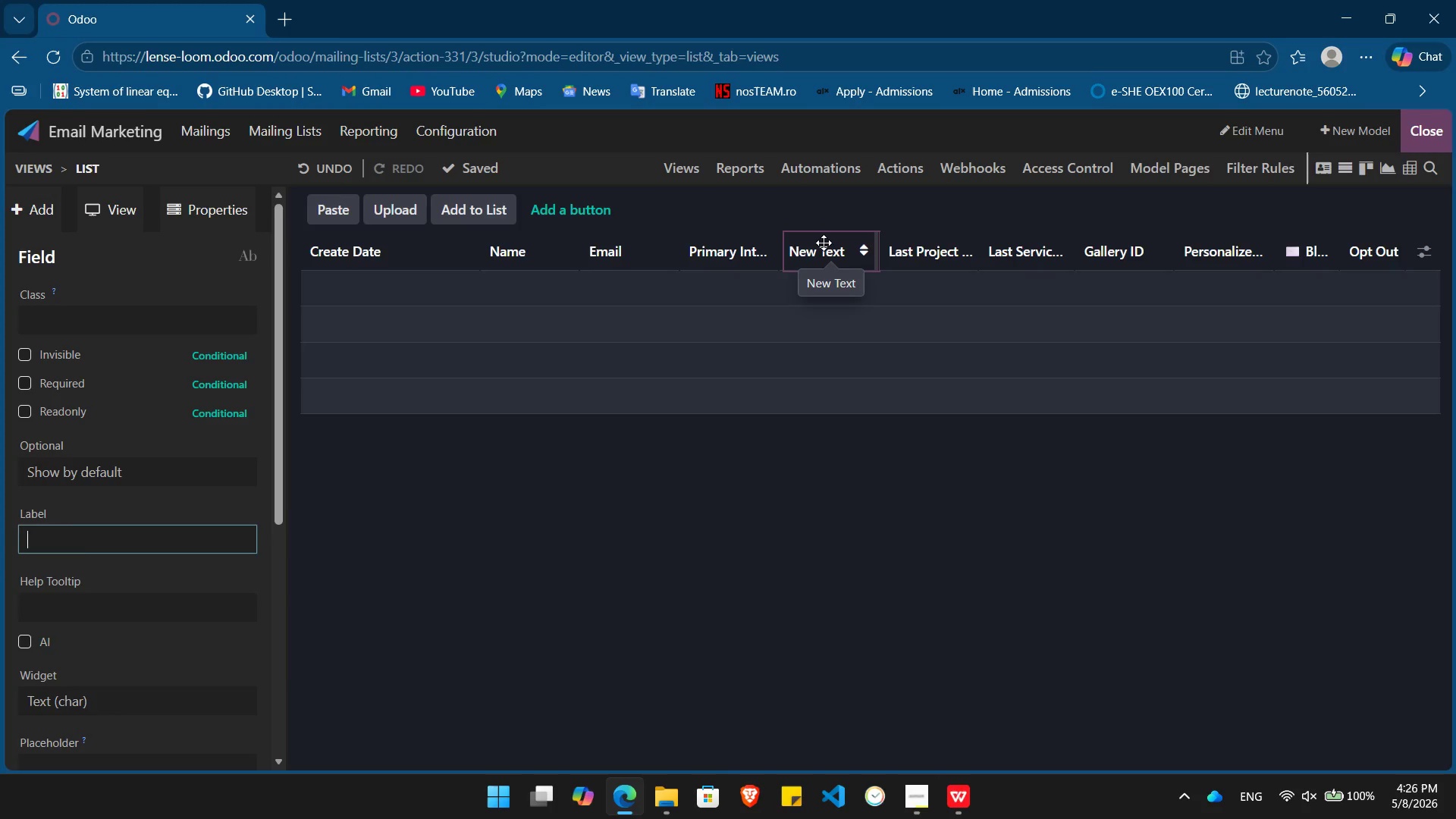 
type(Budget Range)
 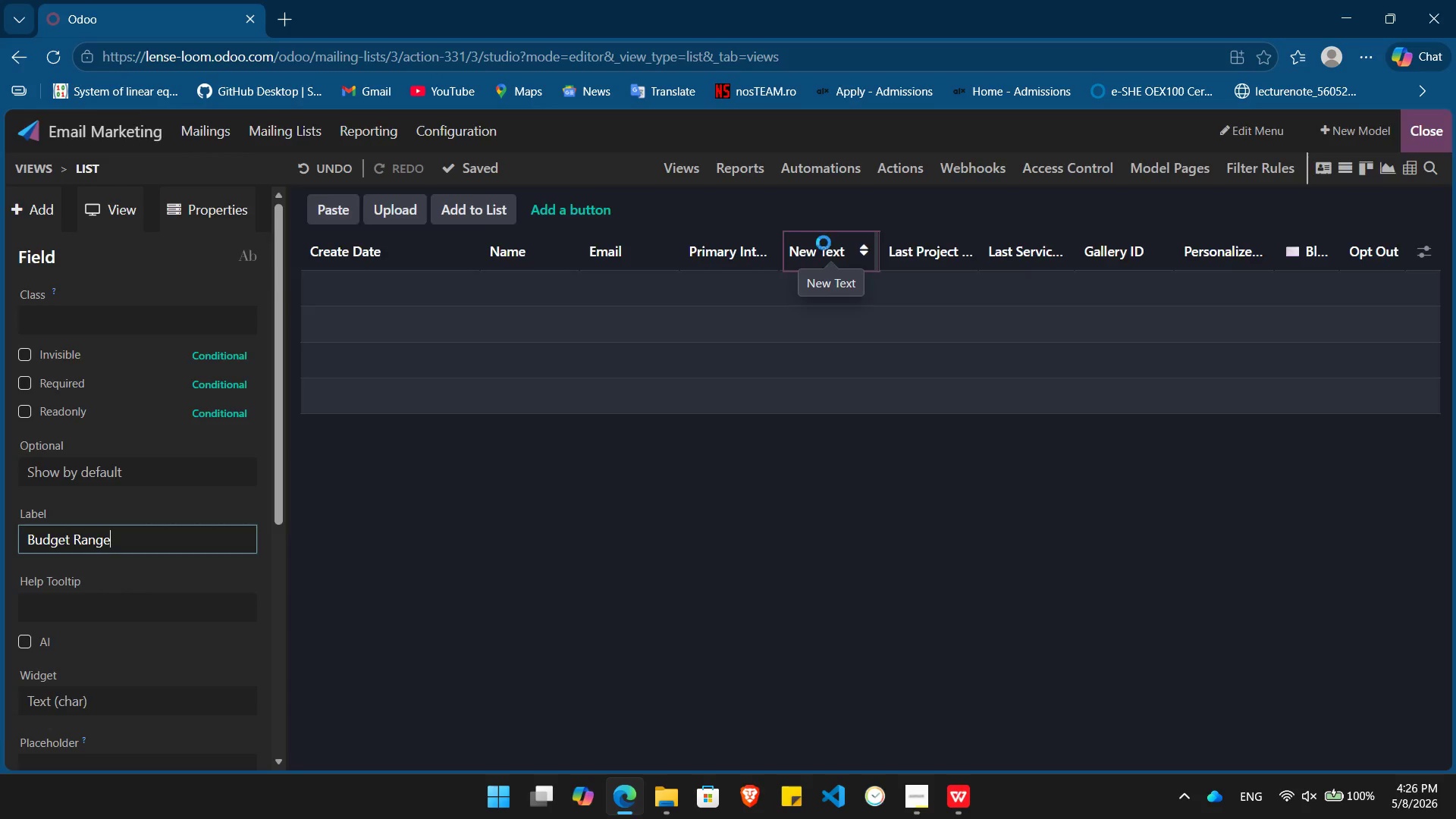 
key(Enter)
 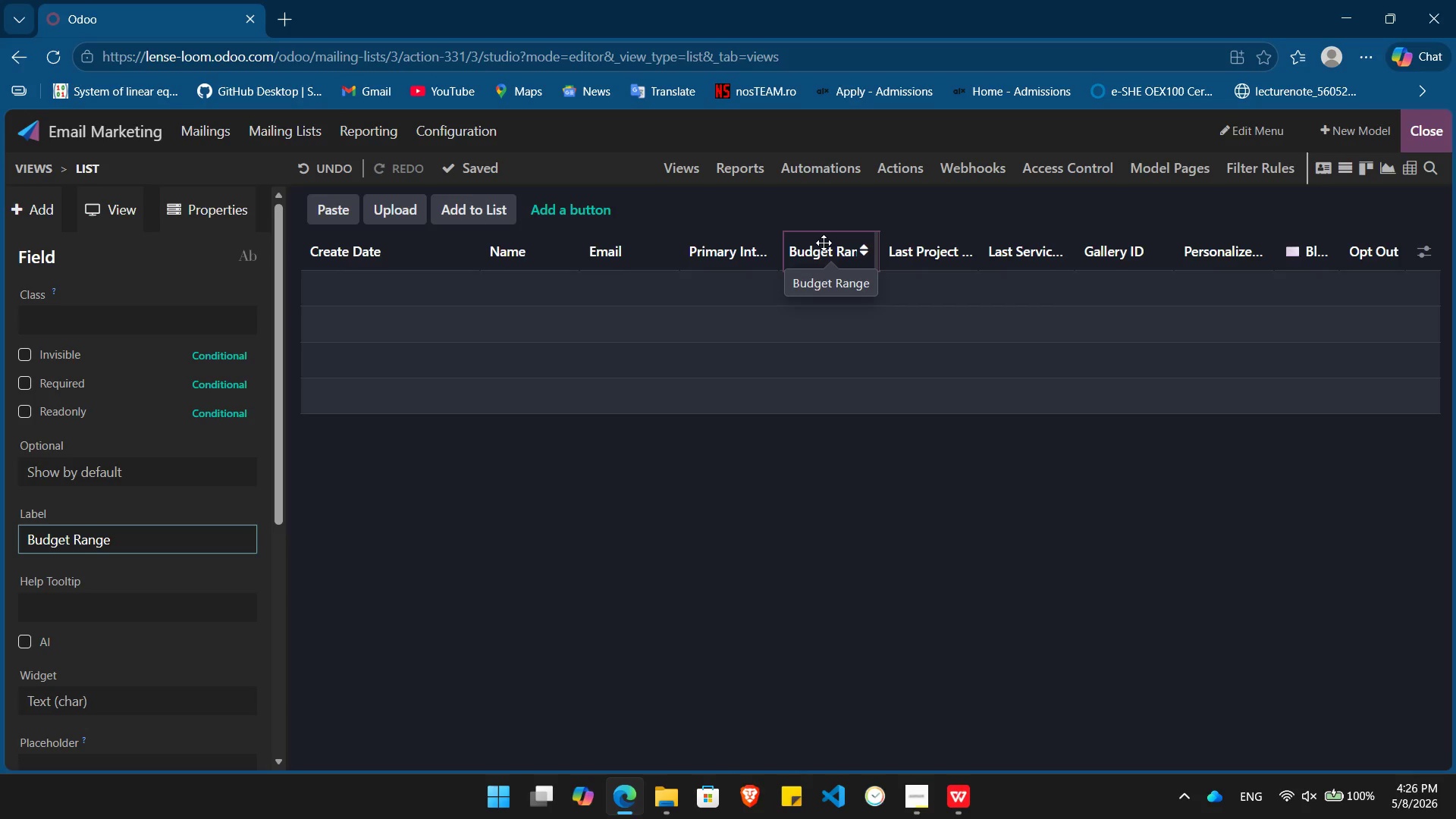 
wait(37.28)
 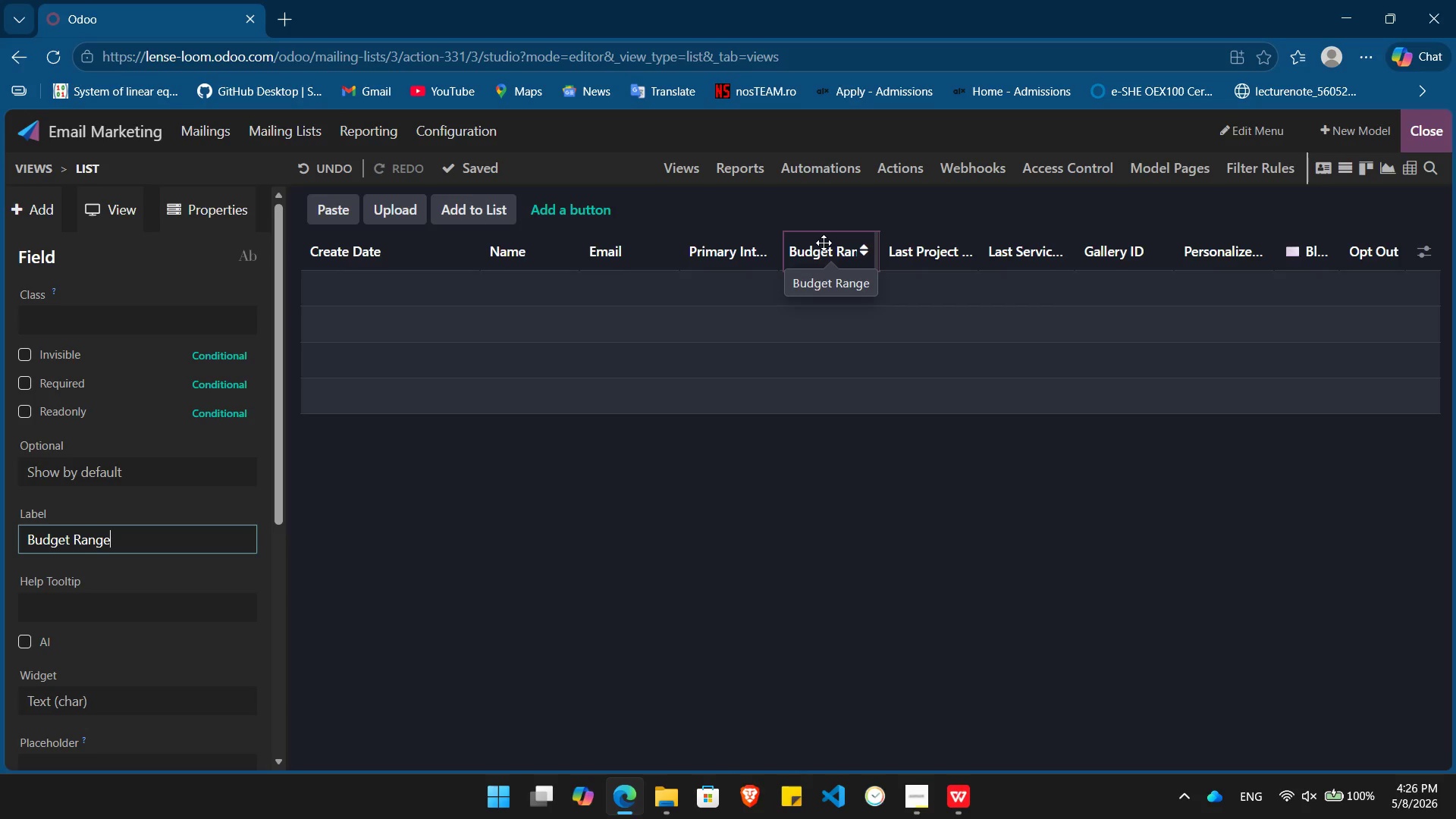 
key(Alt+Tab)
 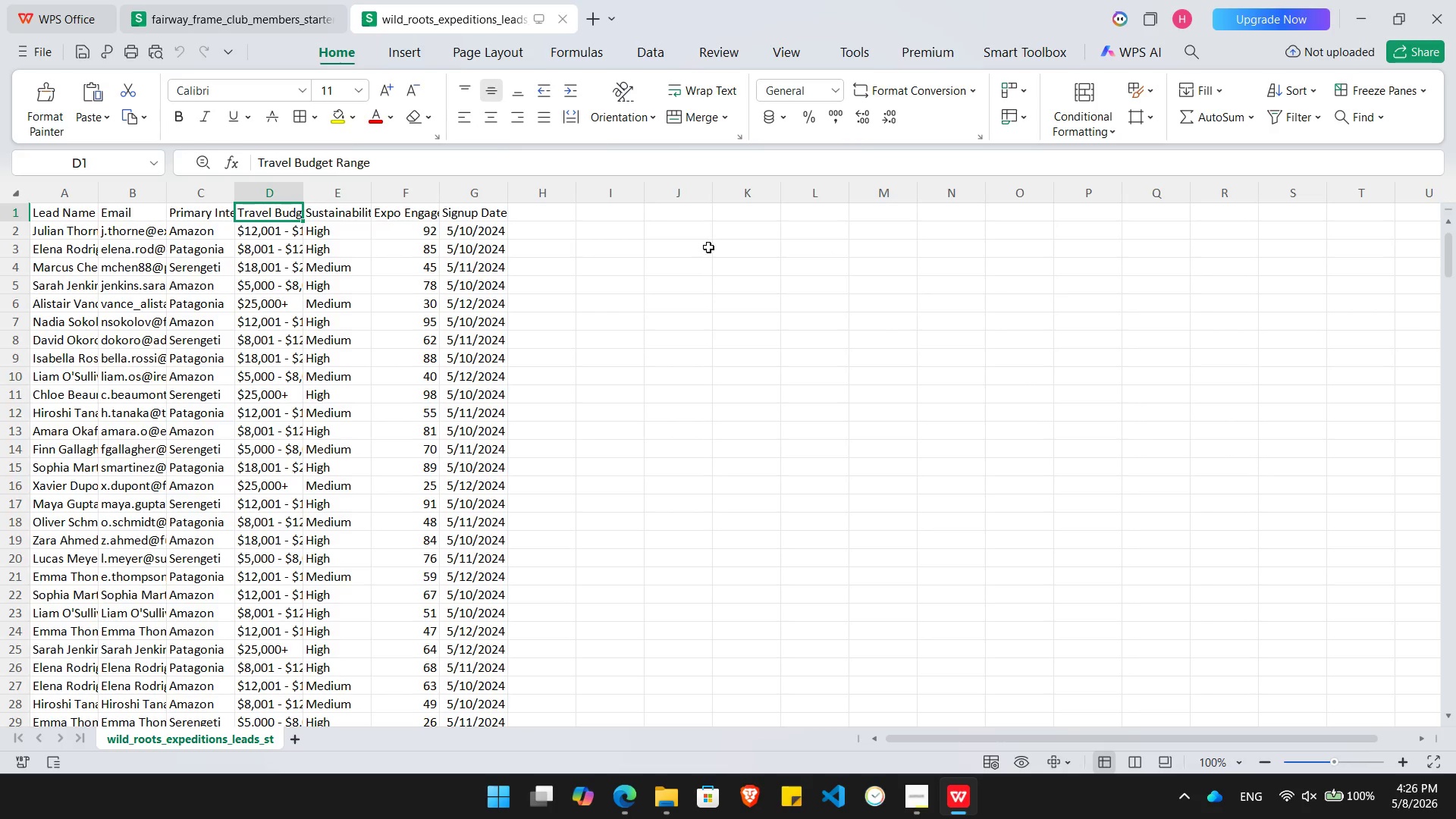 
wait(5.17)
 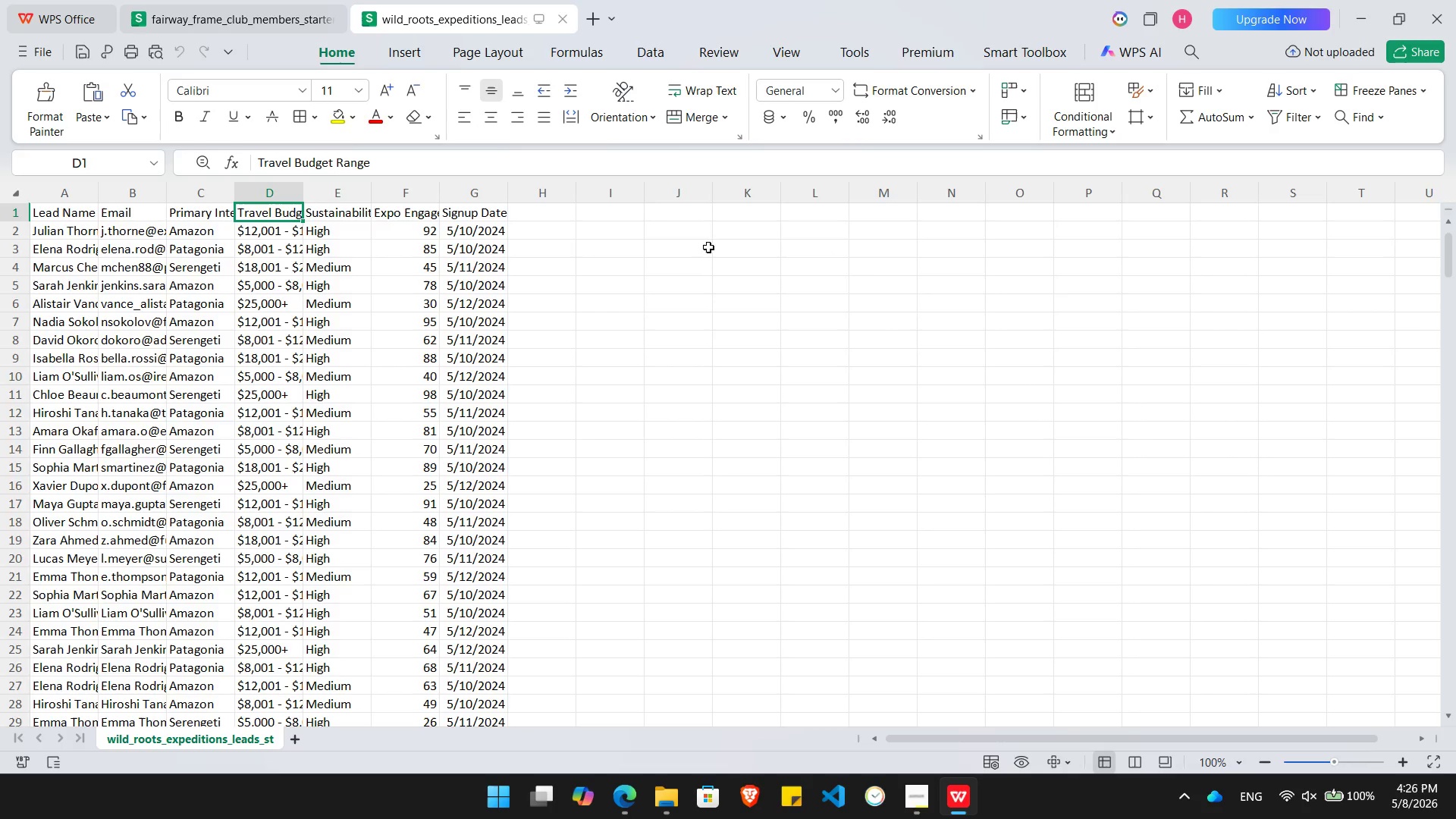 
key(Alt+AltLeft)
 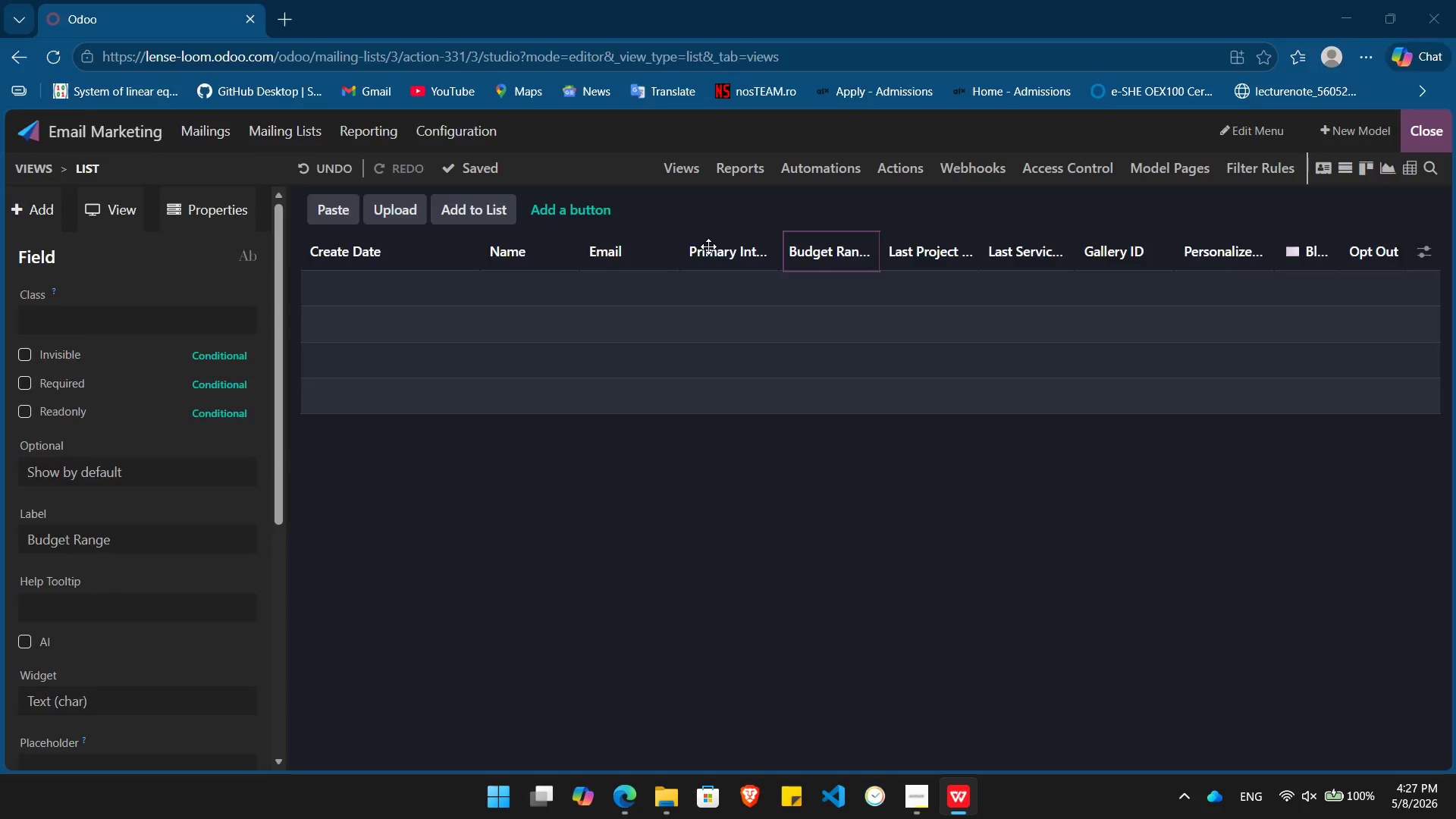 
key(Alt+Tab)
 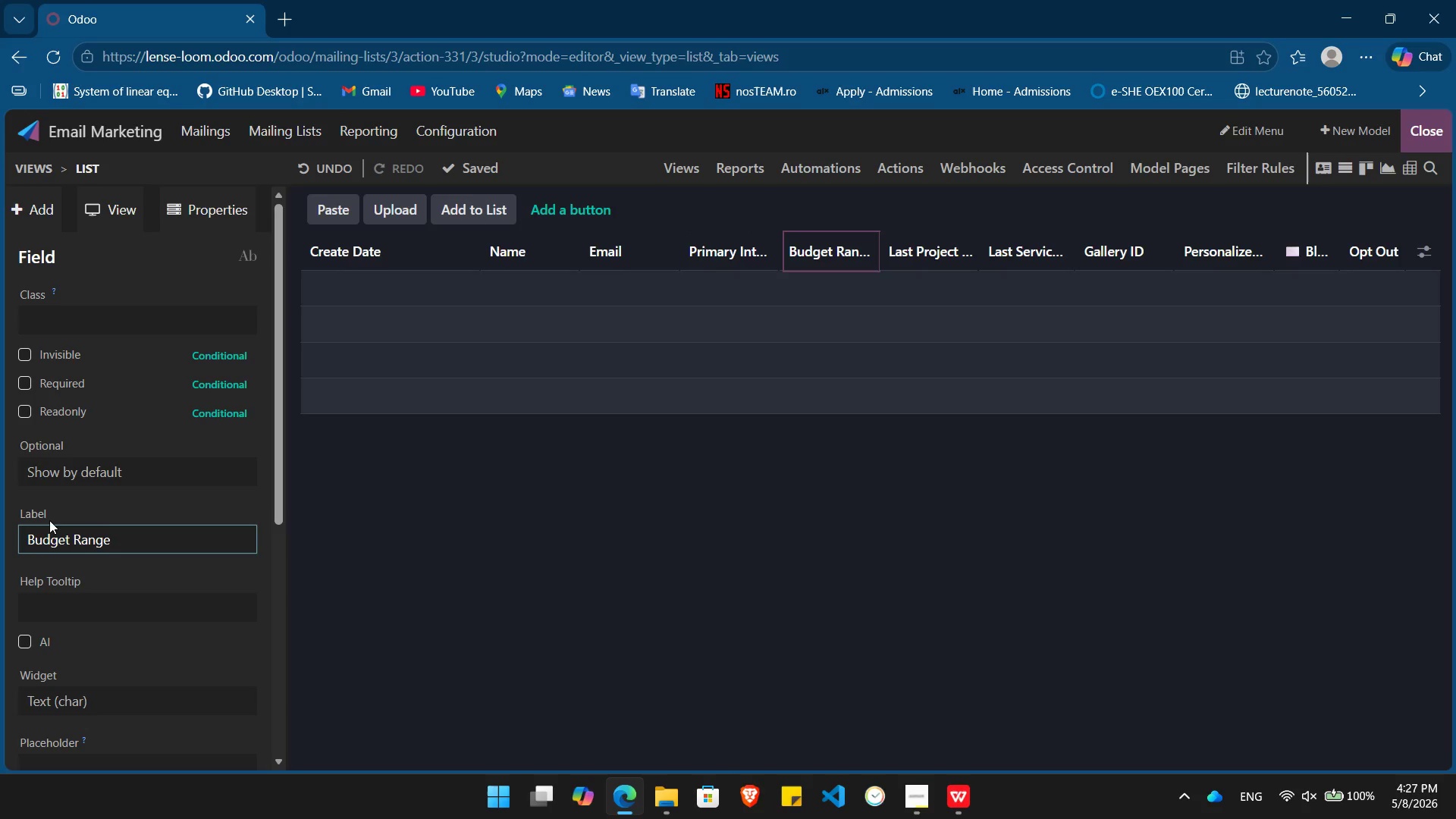 
type([Home]Travel )
 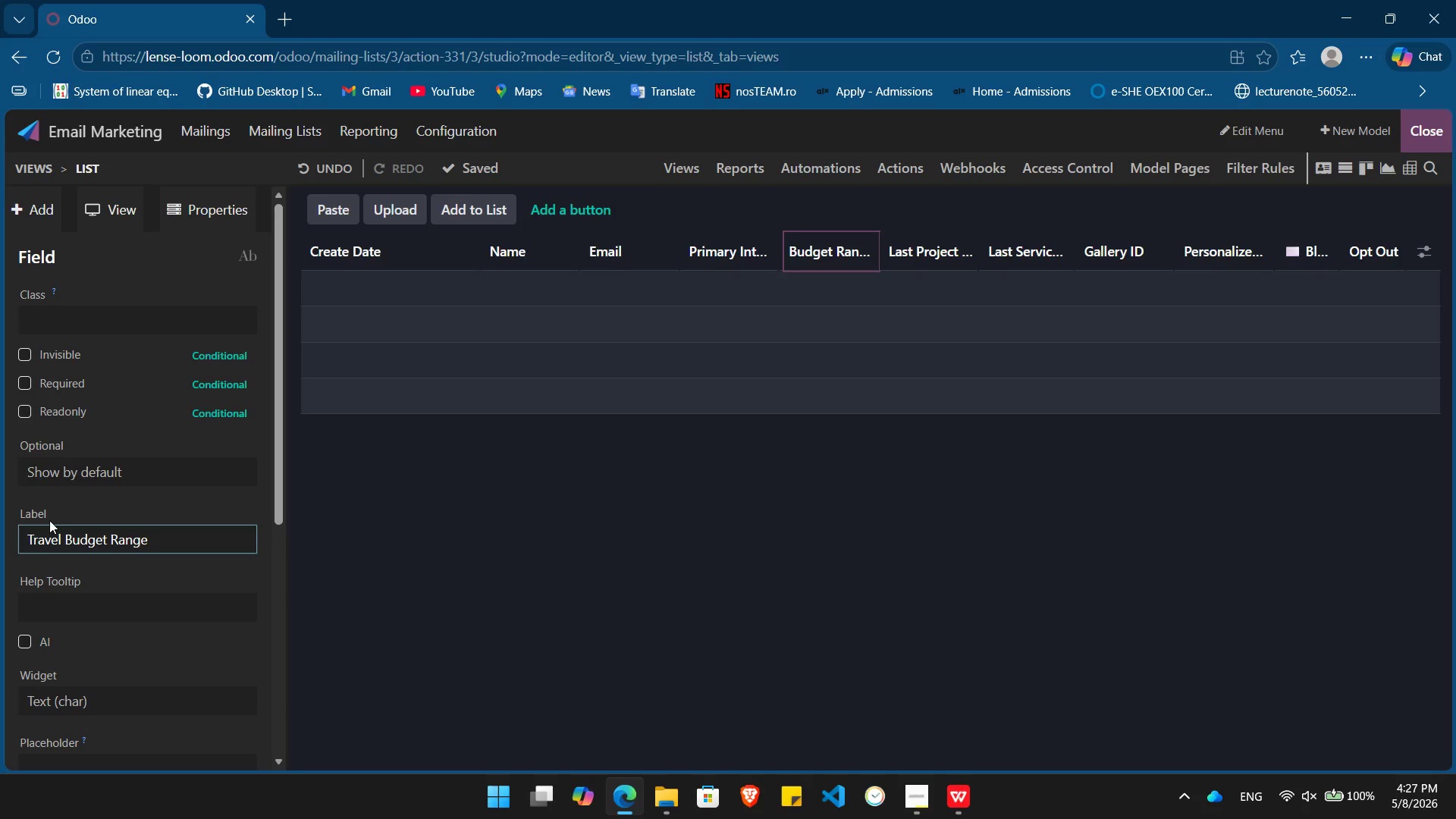 
key(Enter)
 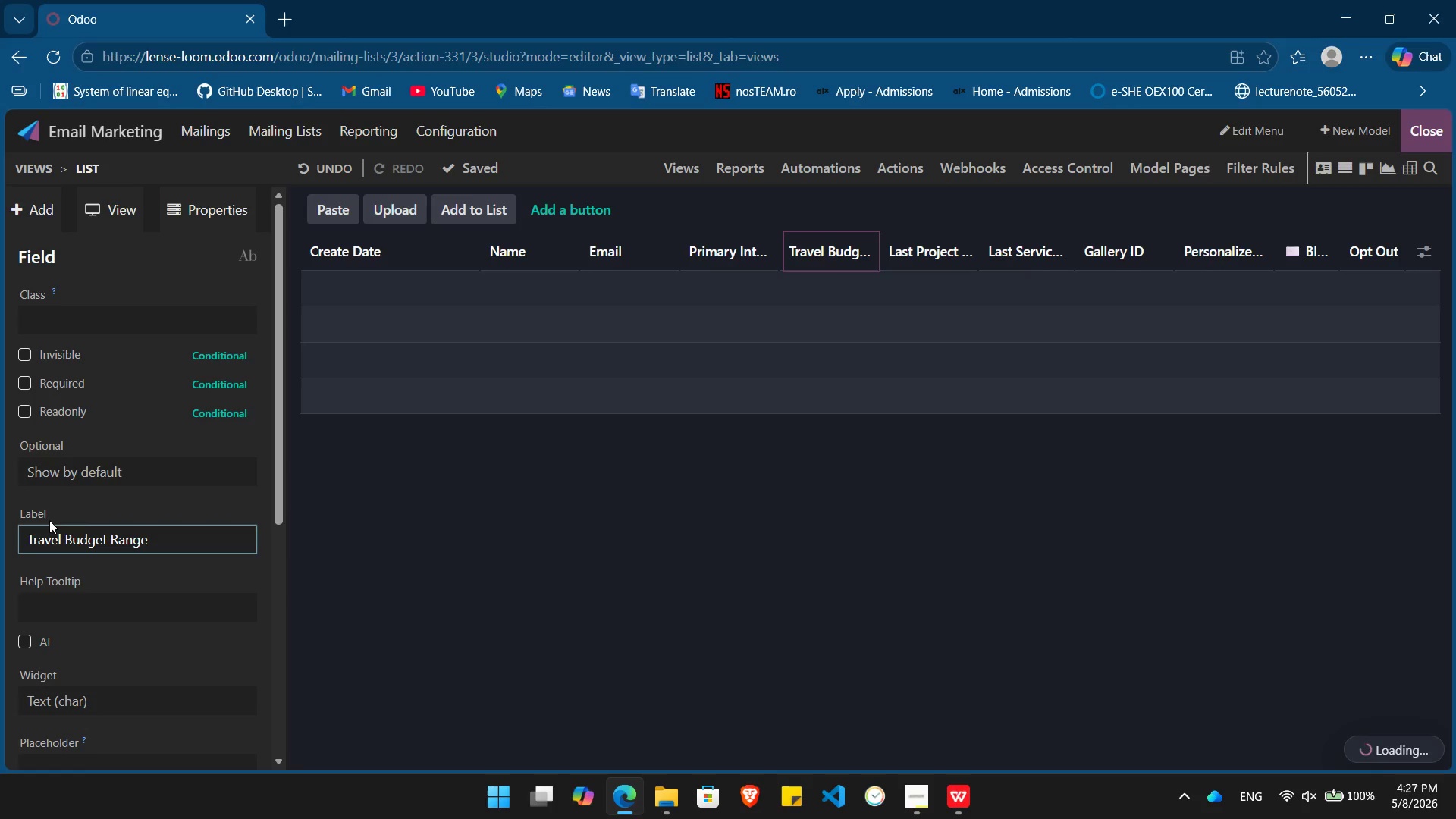 
key(Alt+AltLeft)
 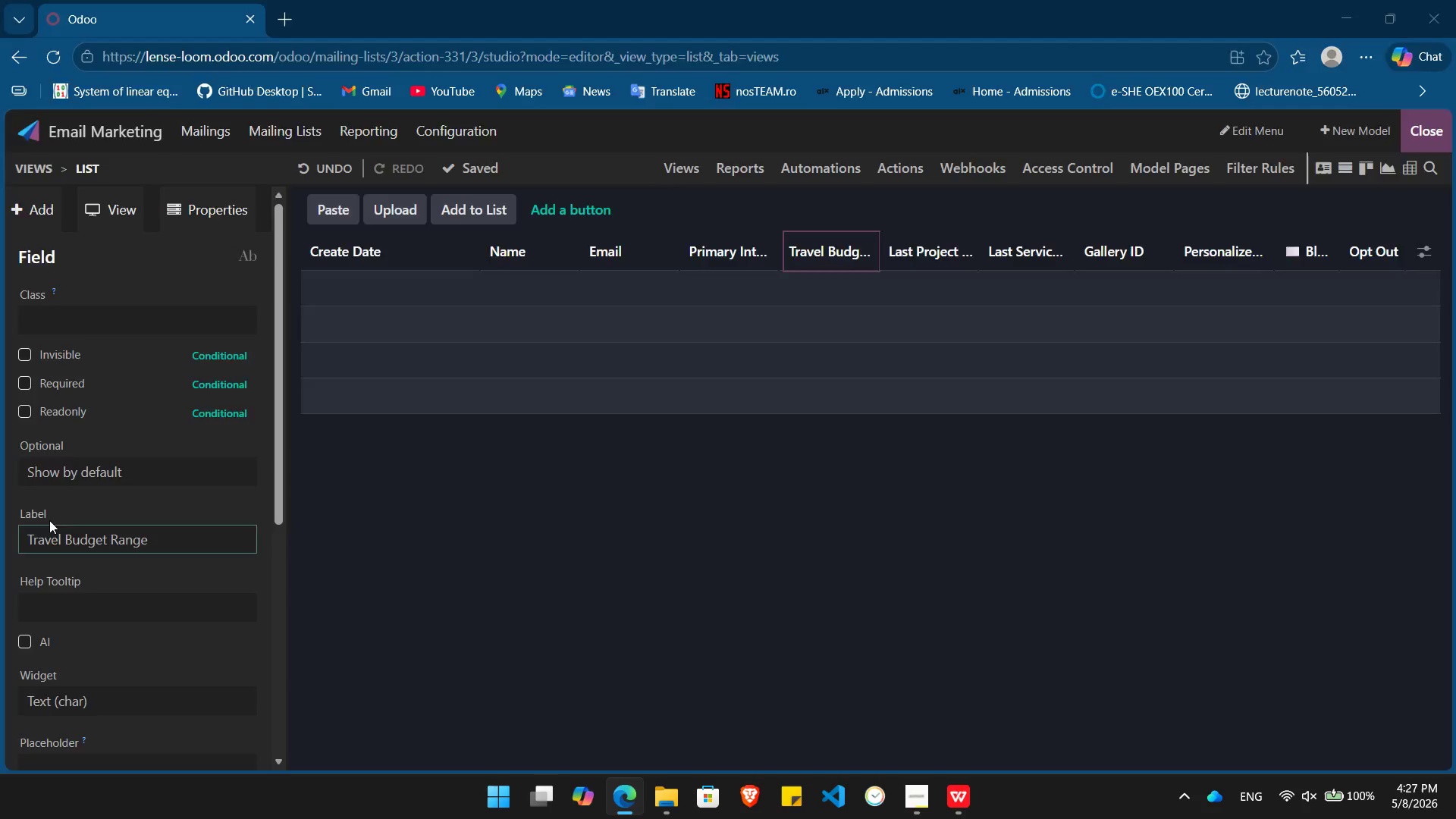 
key(Alt+Tab)
 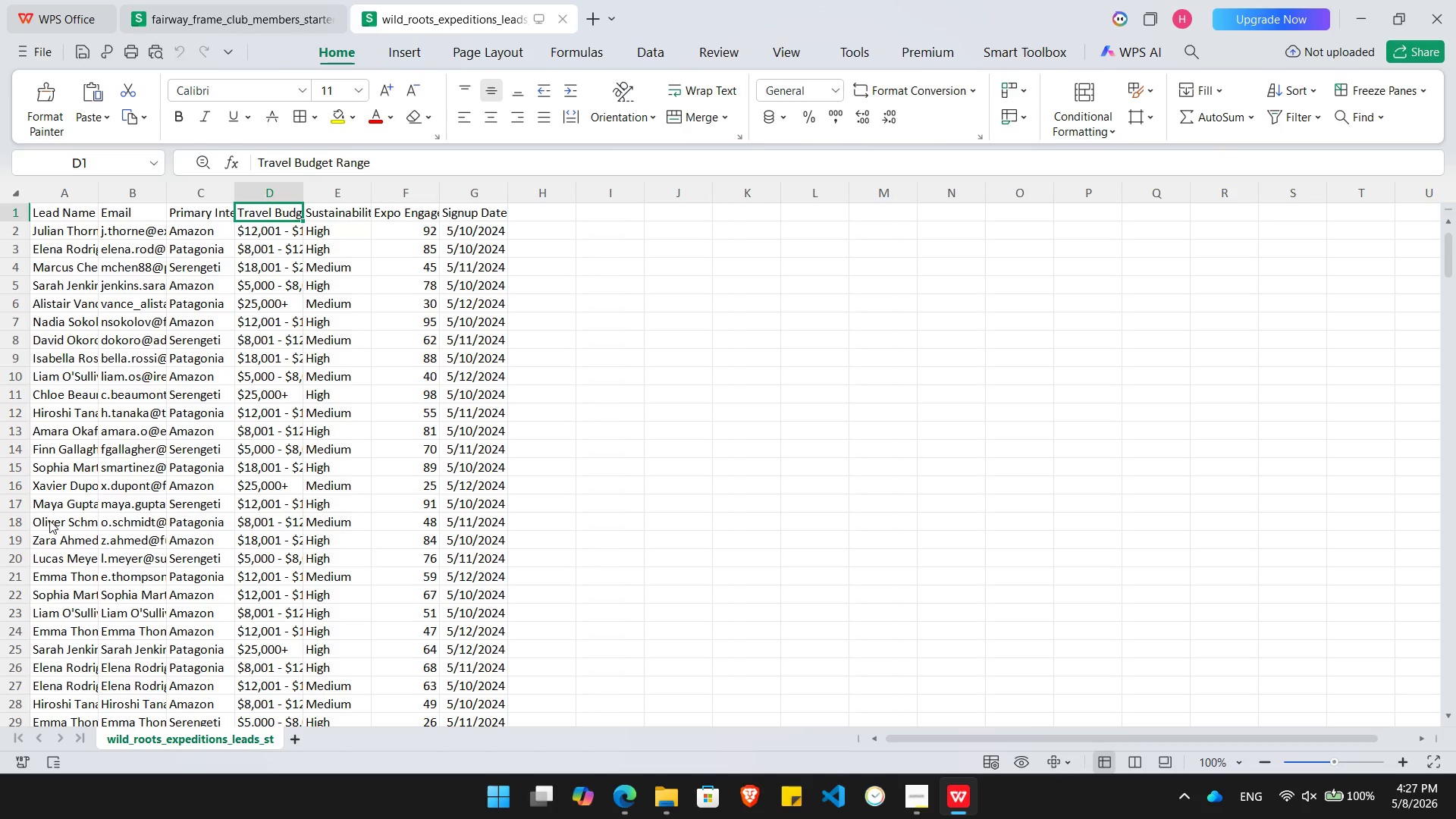 
key(ArrowRight)
 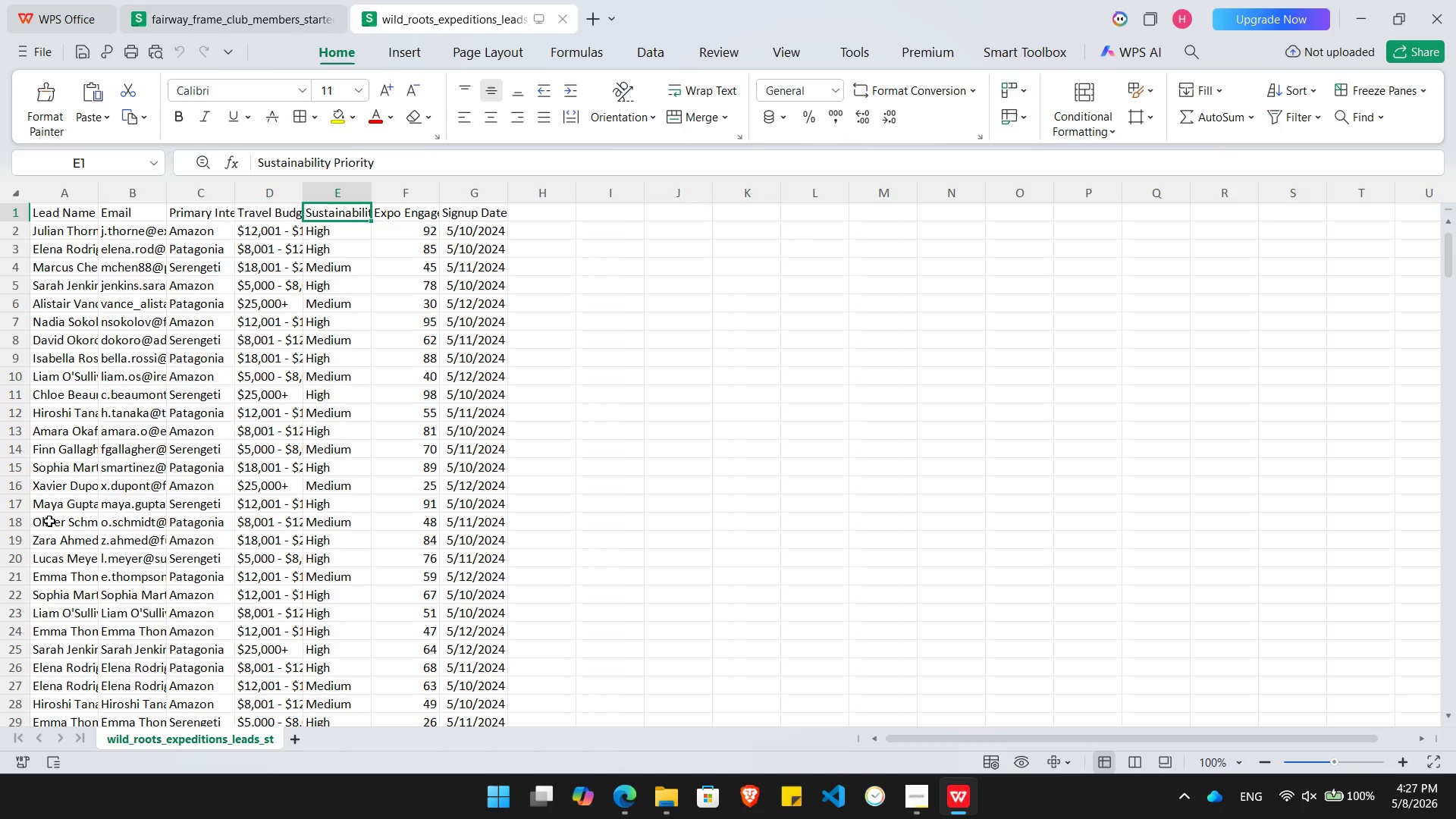 
key(Alt+AltLeft)
 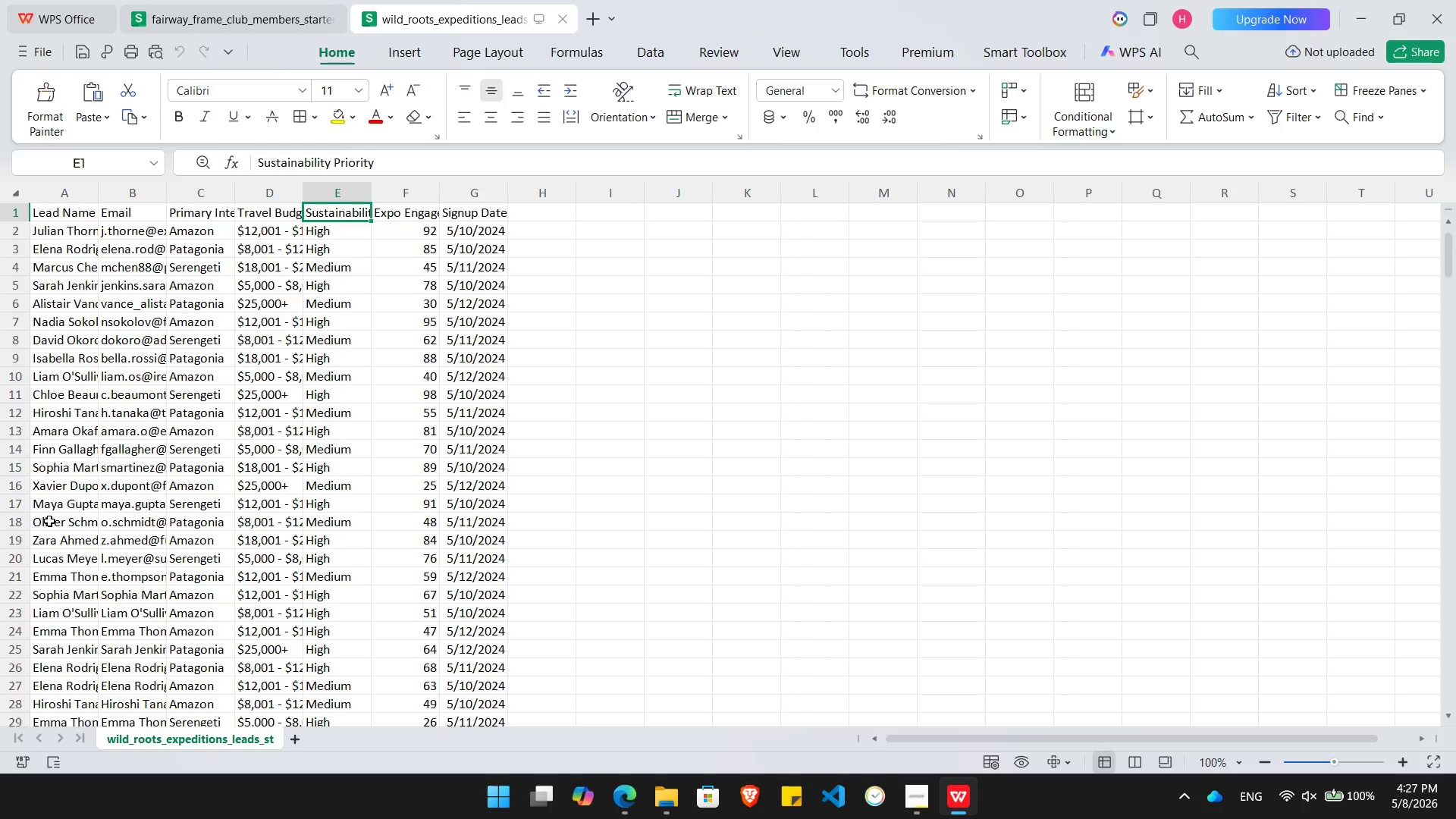 
key(Alt+Tab)
 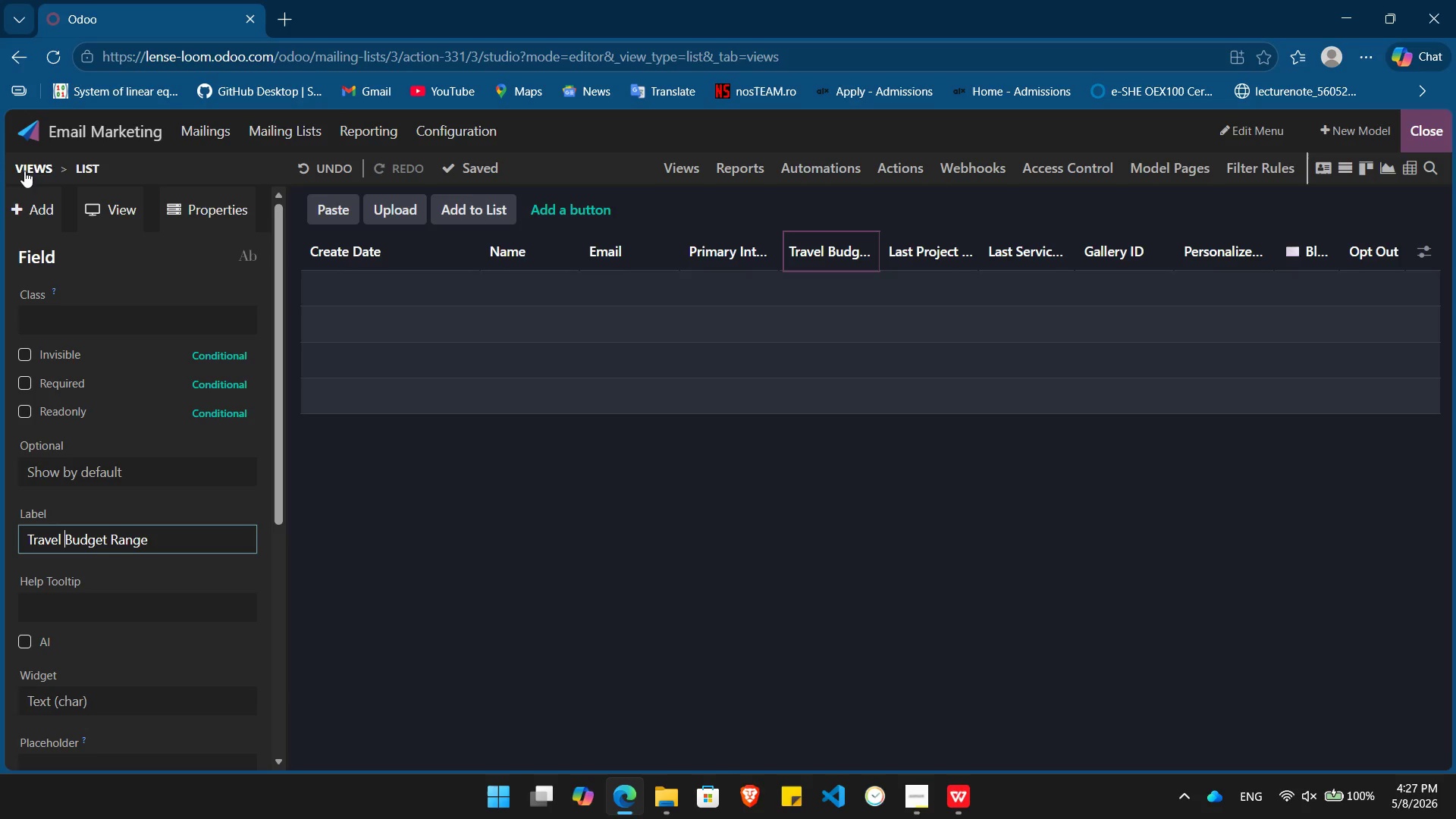 
left_click([26, 204])
 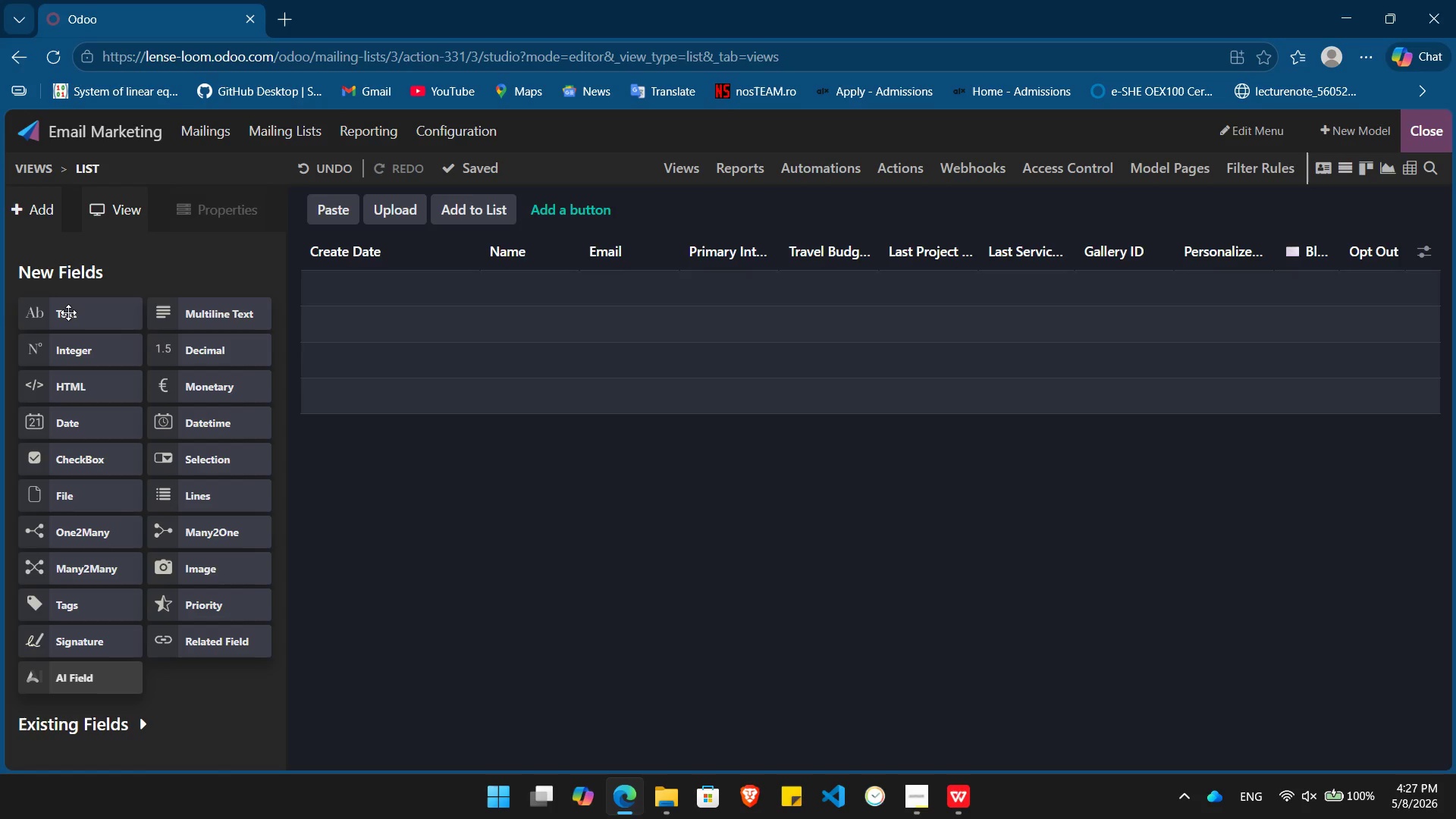 
left_click_drag(start_coordinate=[68, 312], to_coordinate=[566, 529])
 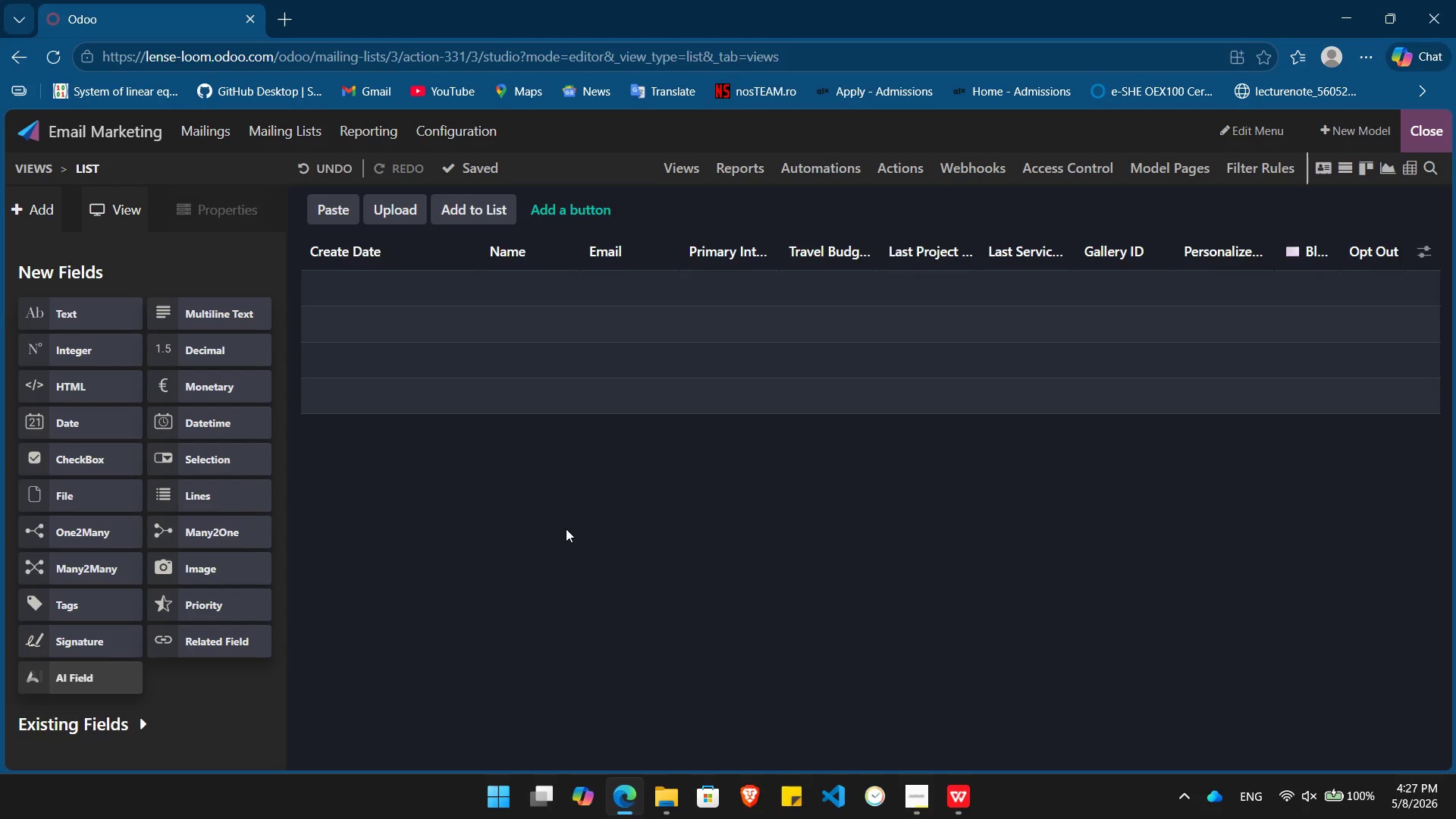 
key(Alt+AltLeft)
 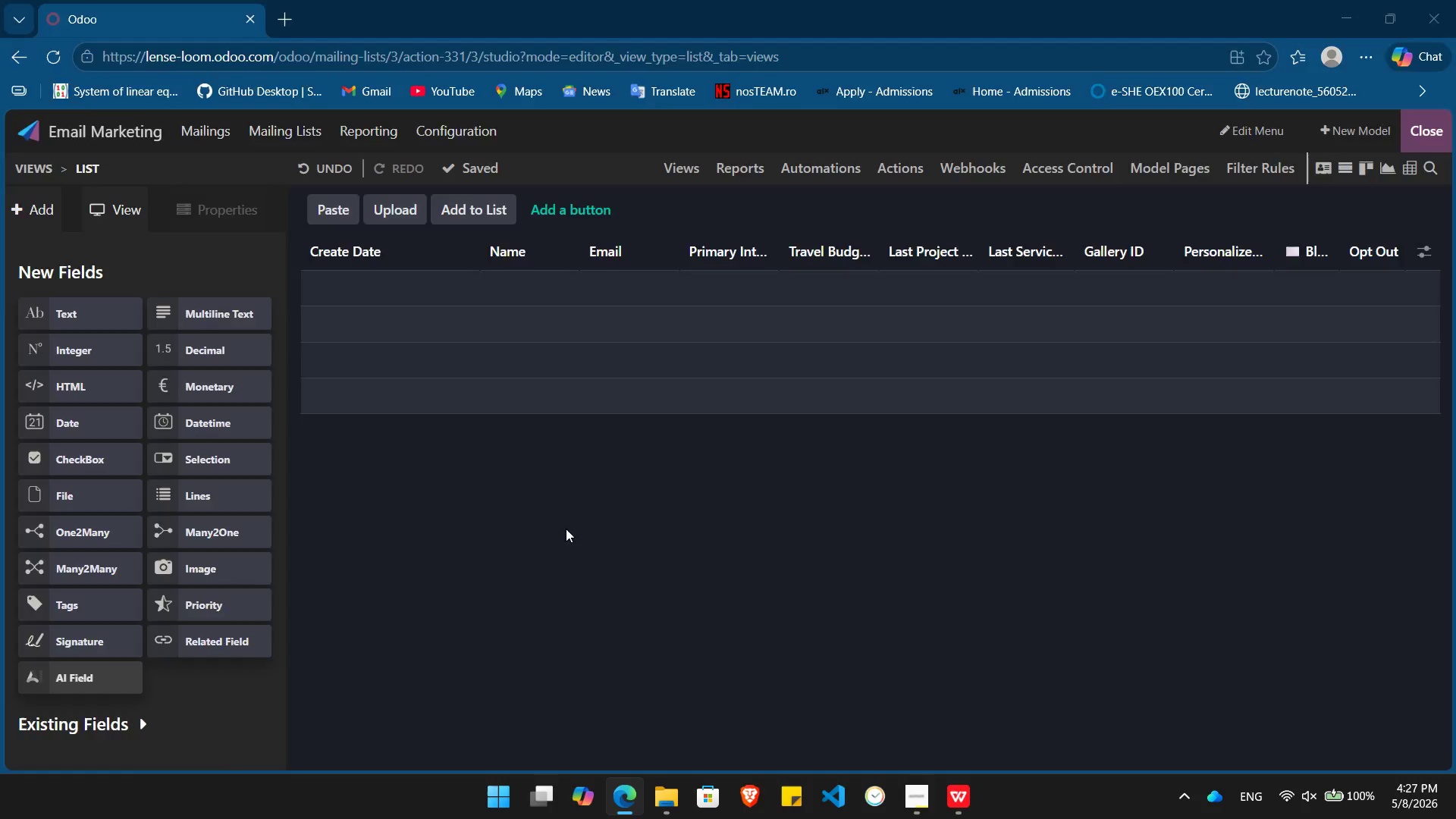 
key(Alt+Tab)
 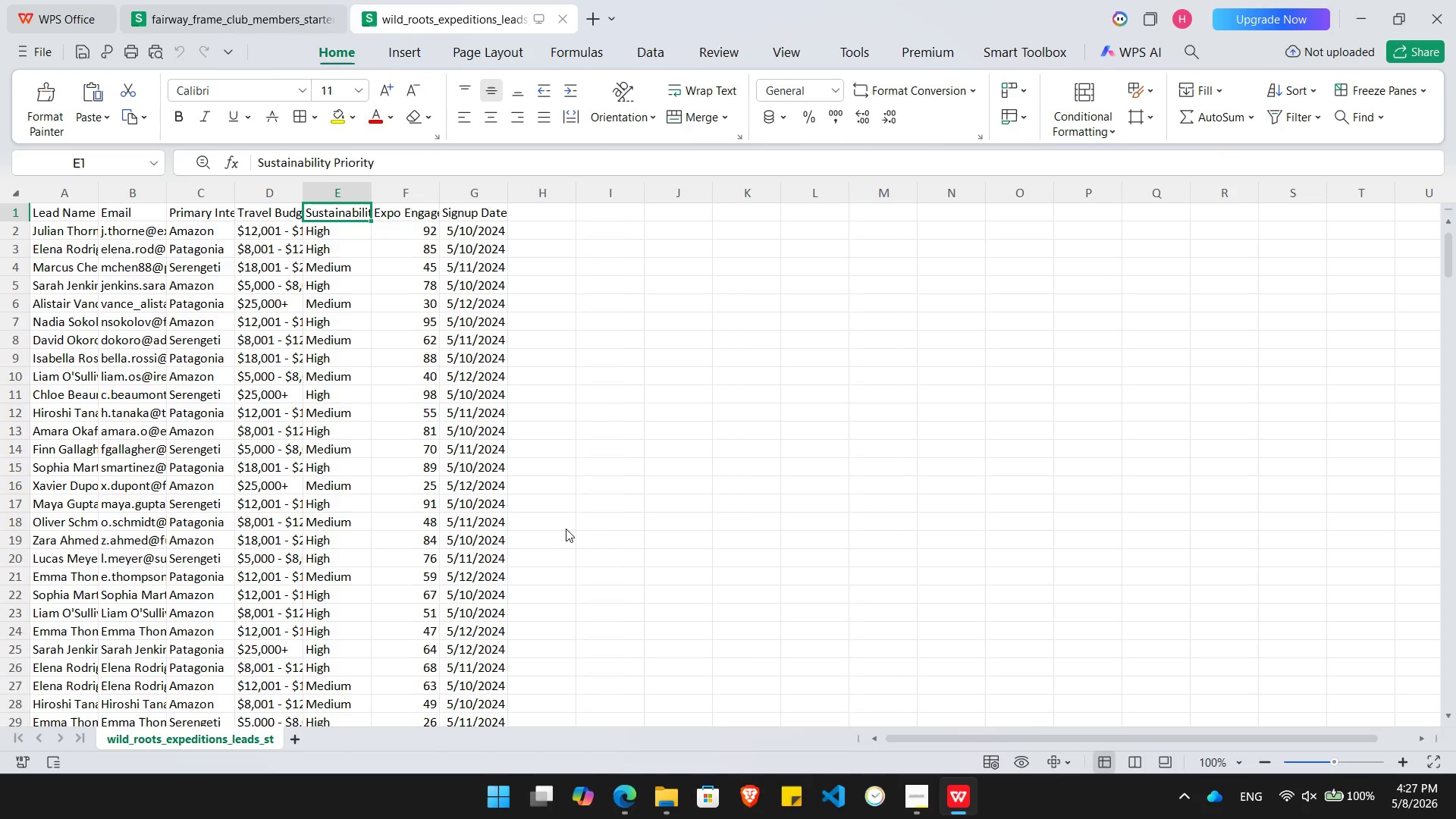 
key(Control+C)
 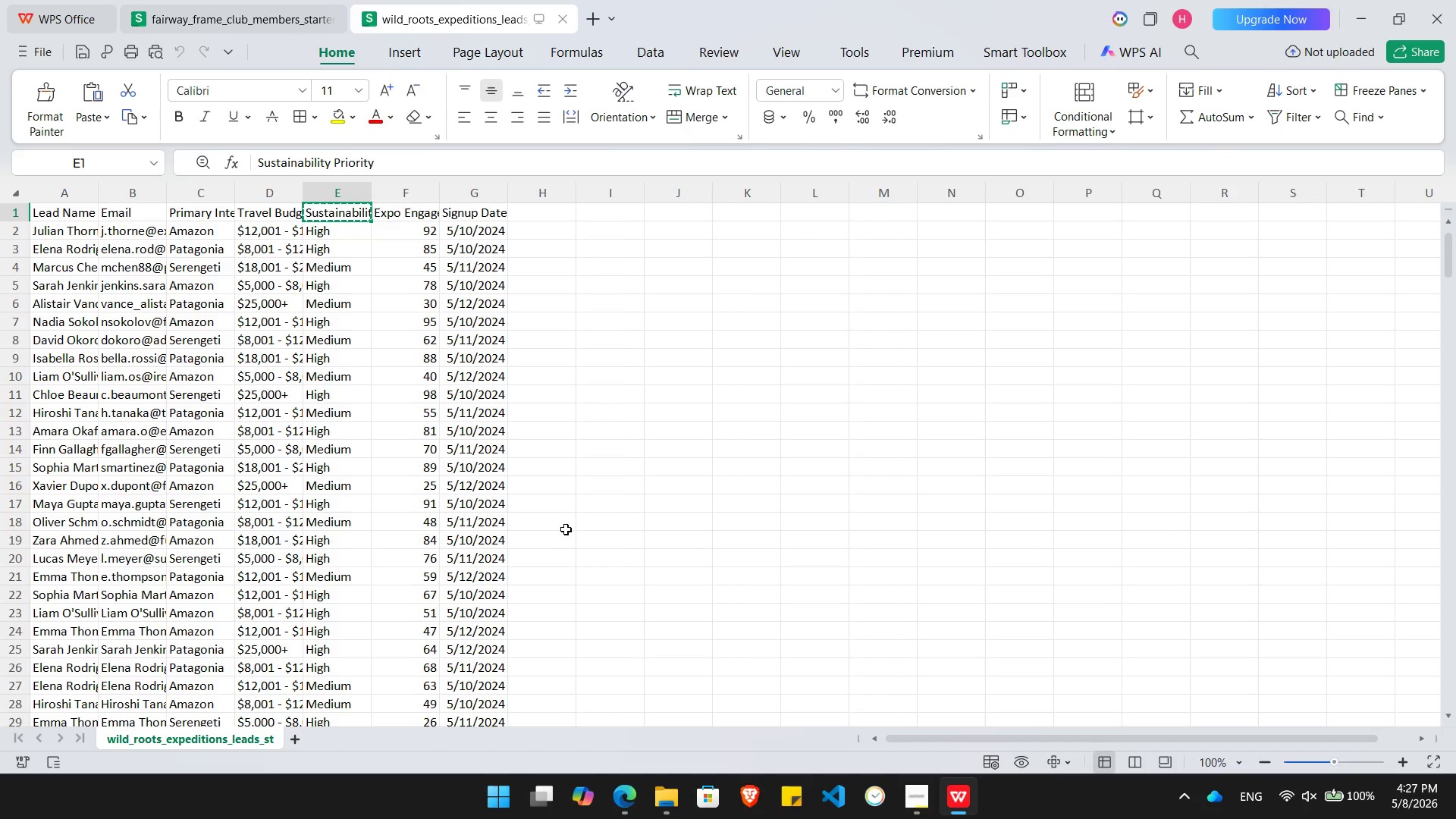 
key(Alt+AltLeft)
 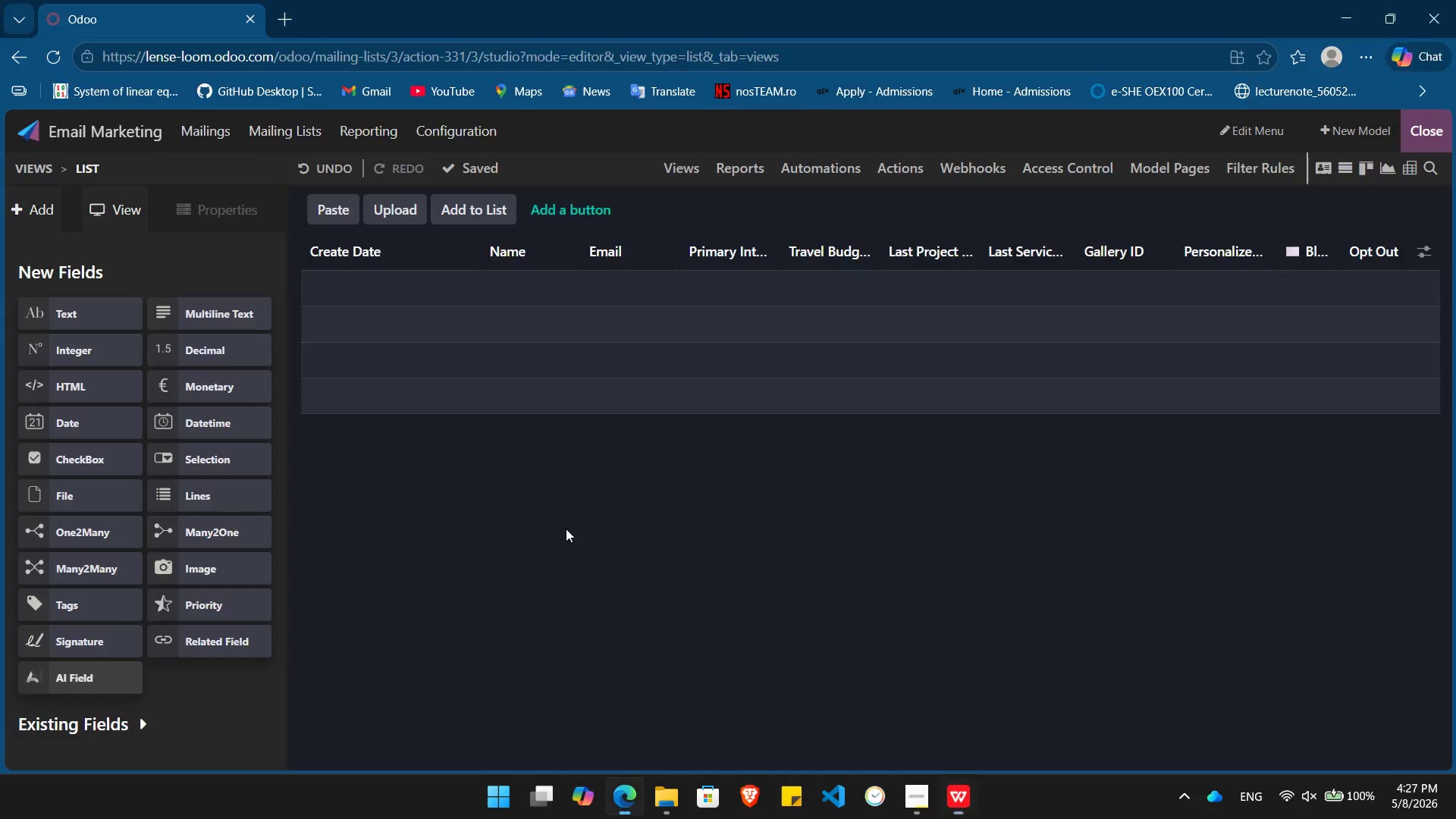 
key(Alt+Tab)
 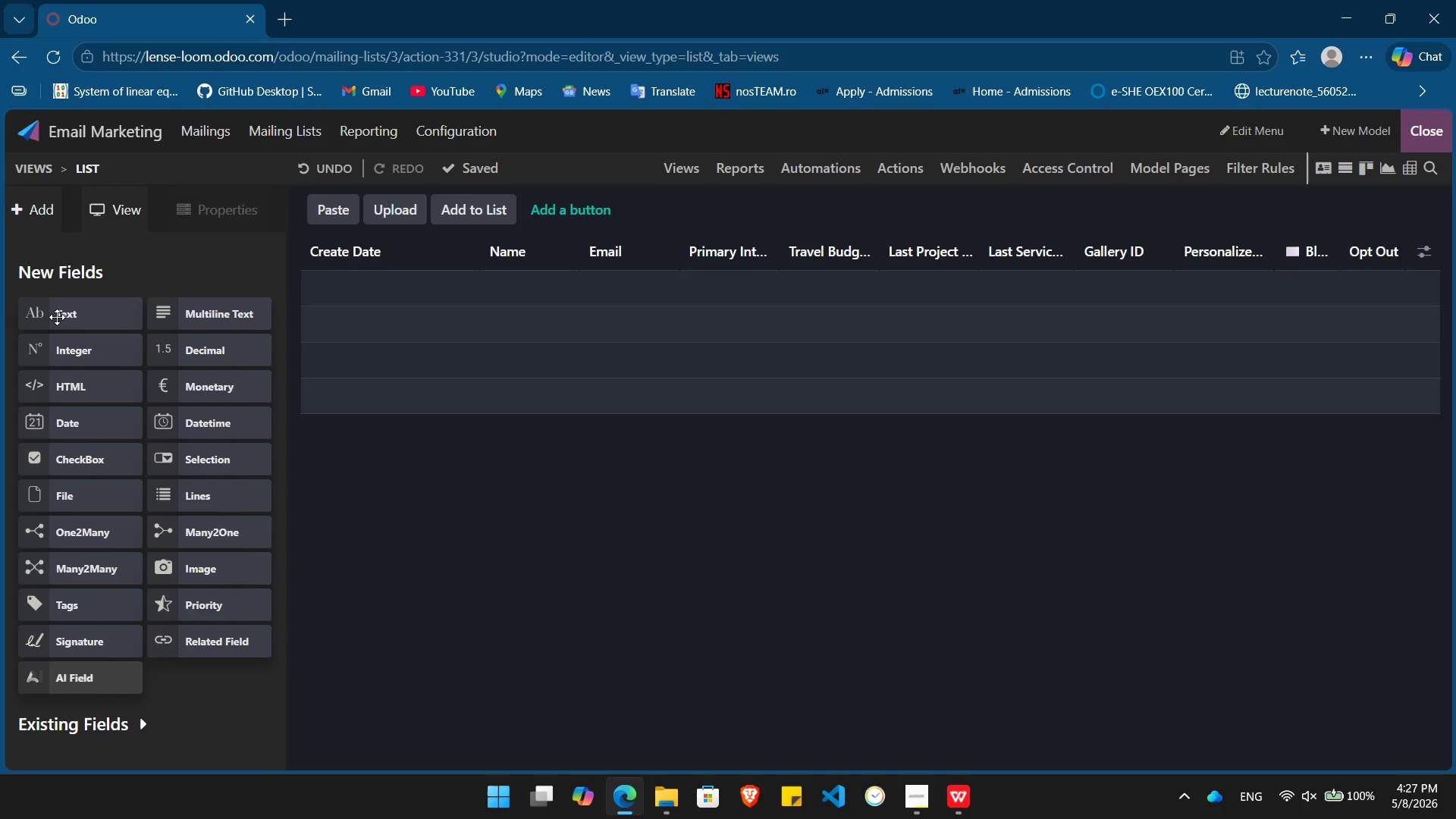 
left_click_drag(start_coordinate=[58, 317], to_coordinate=[872, 245])
 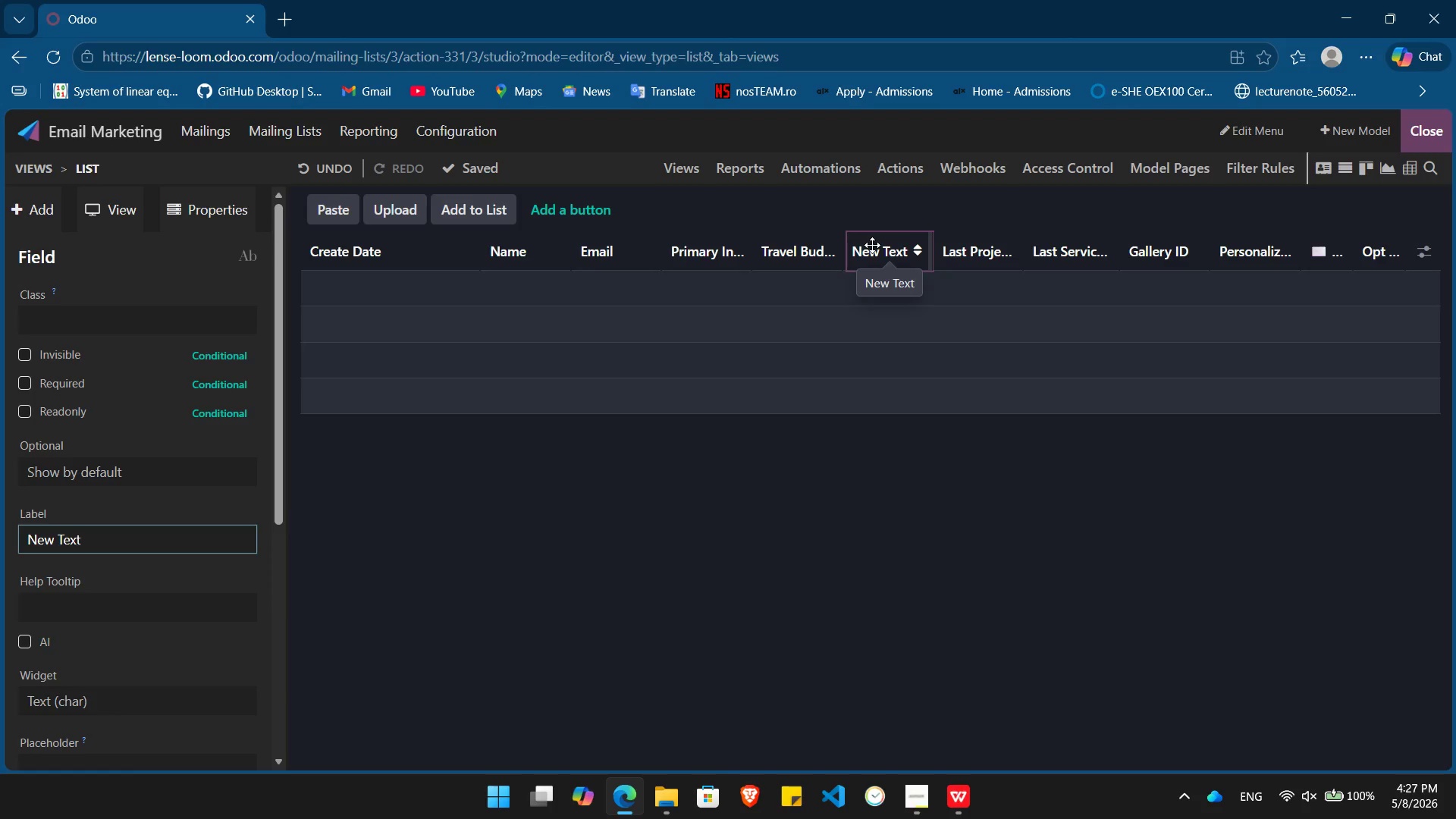 
hold_key(key=Backspace, duration=0.88)
 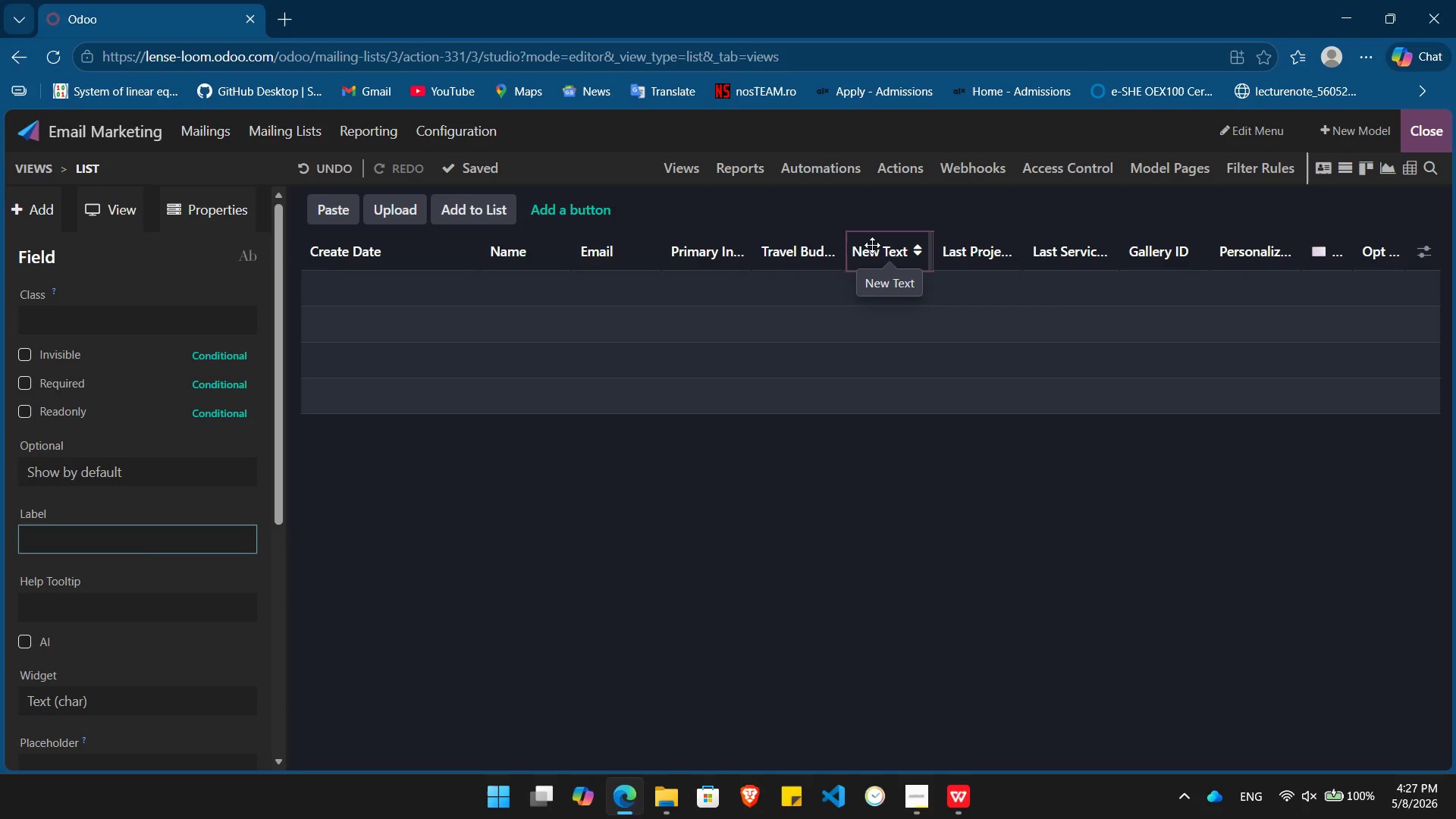 
key(Control+ControlLeft)
 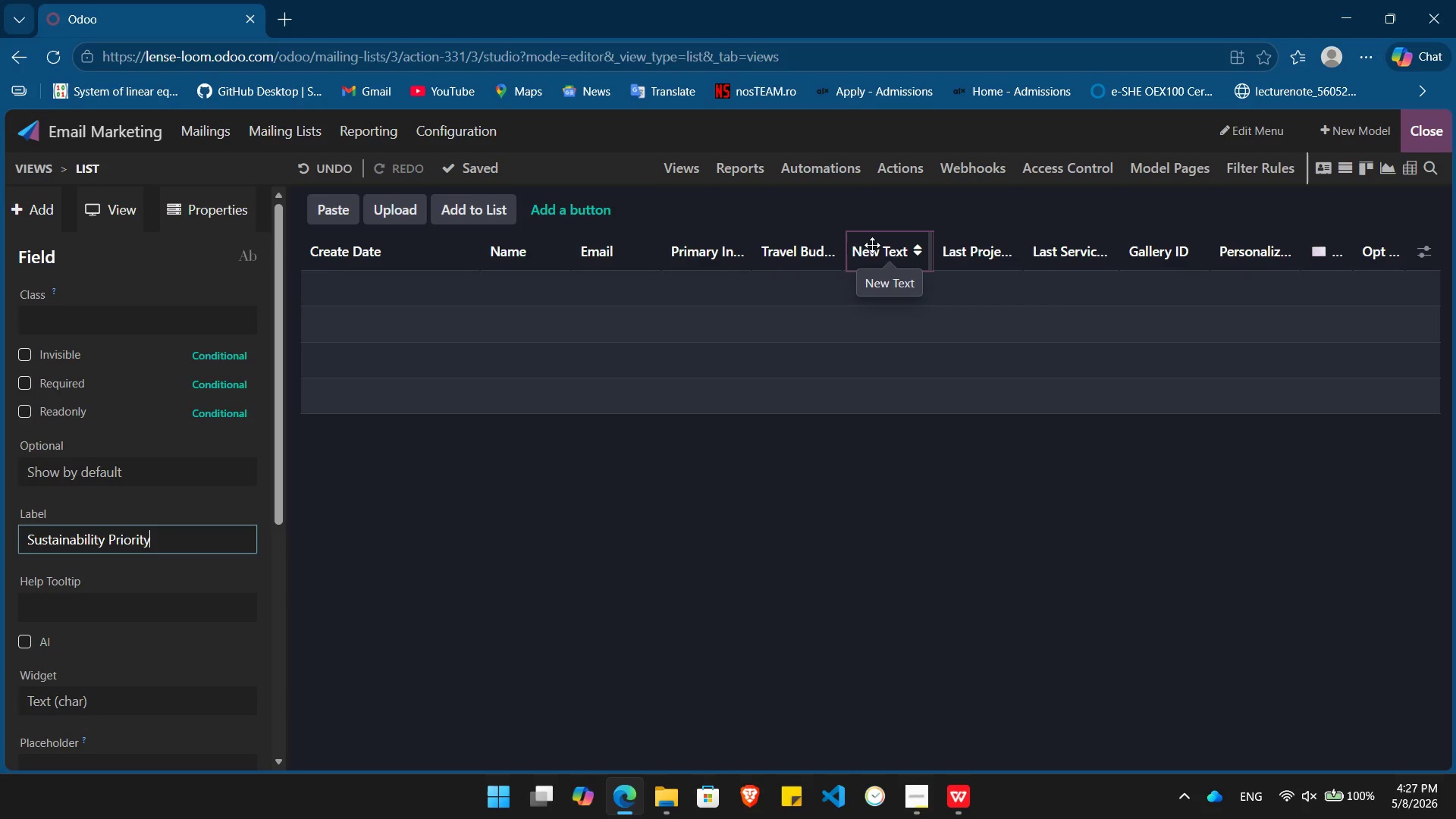 
key(Control+V)
 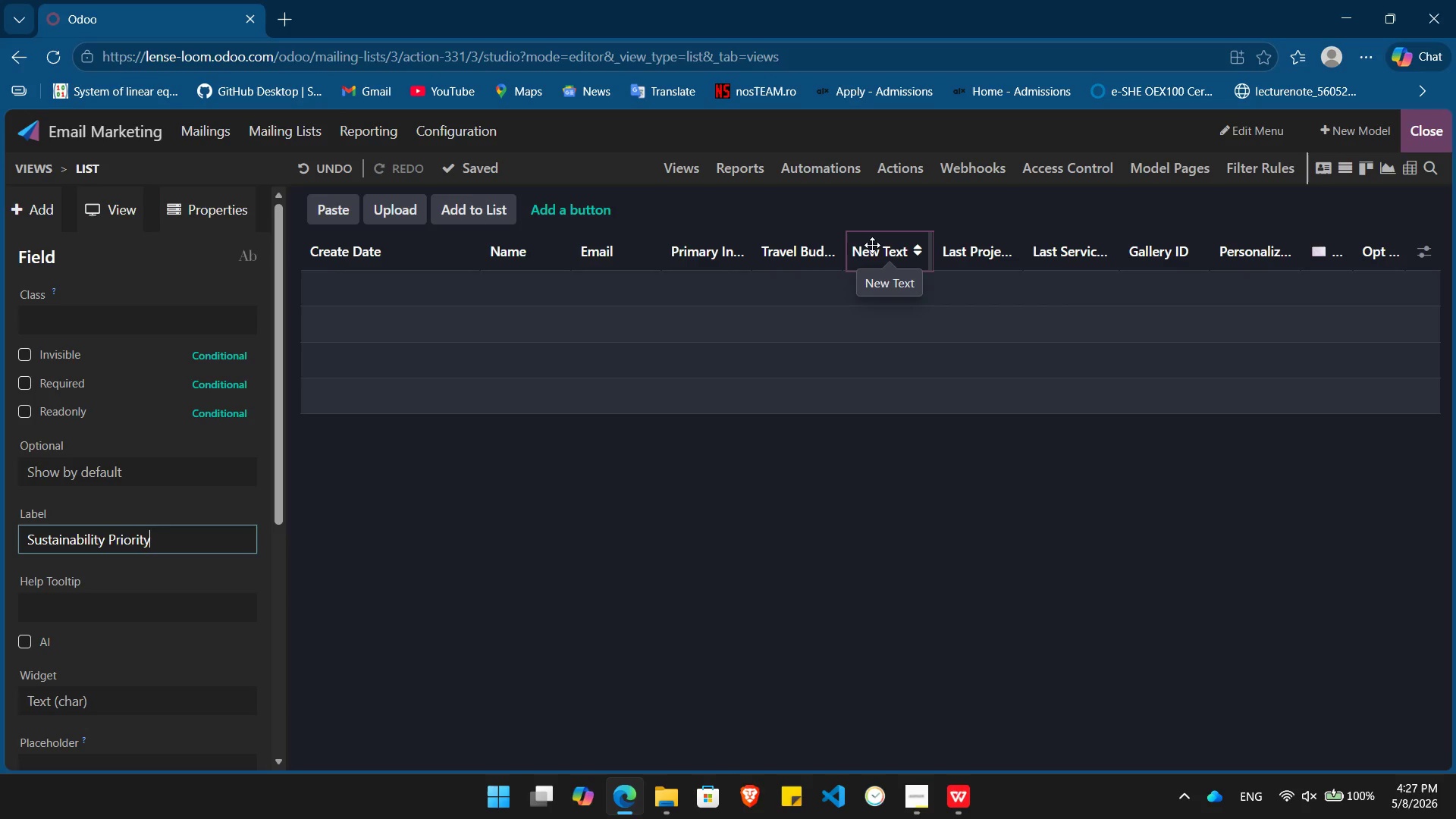 
key(Enter)
 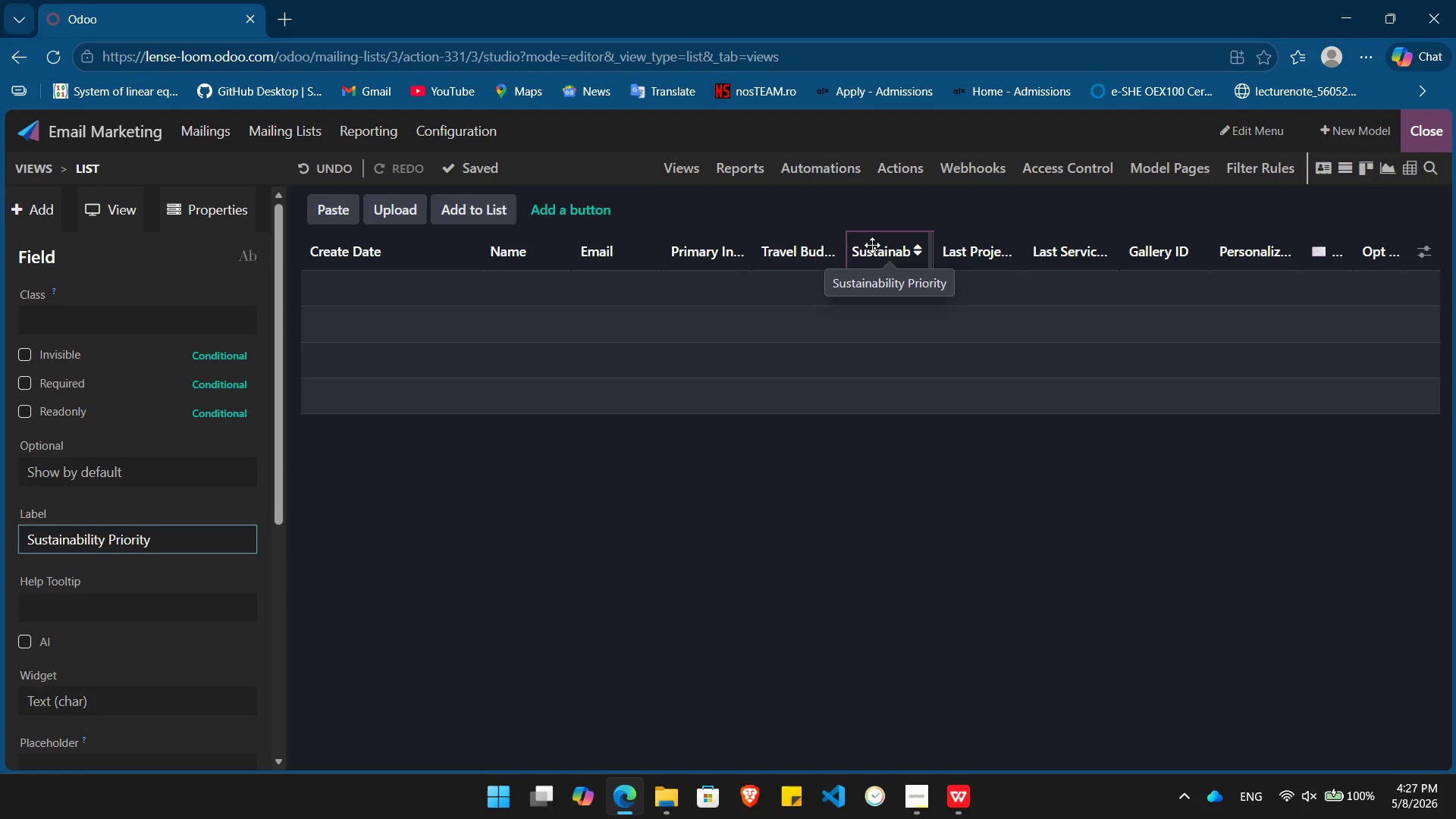 
key(Alt+AltLeft)
 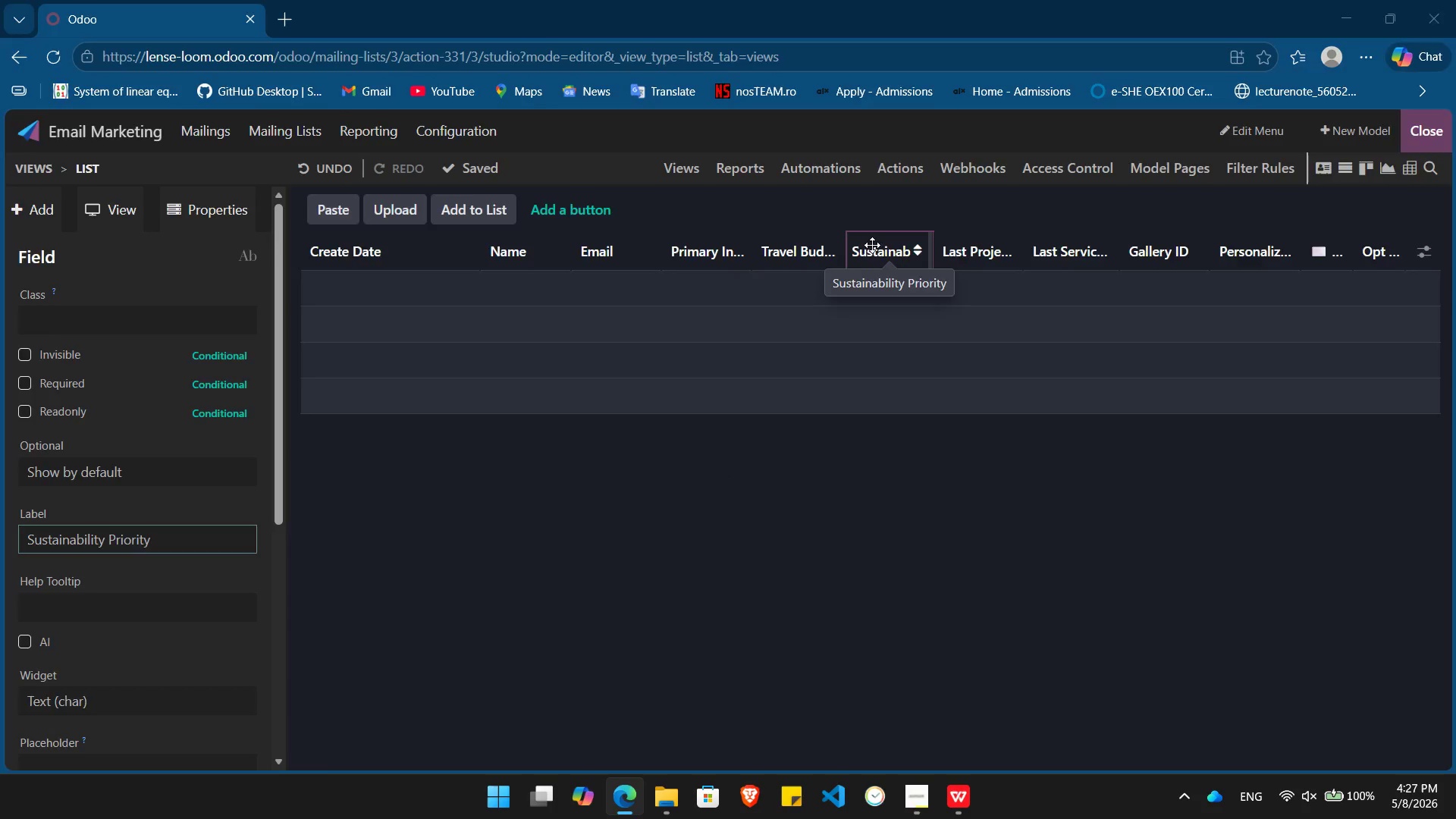 
key(Alt+Tab)
 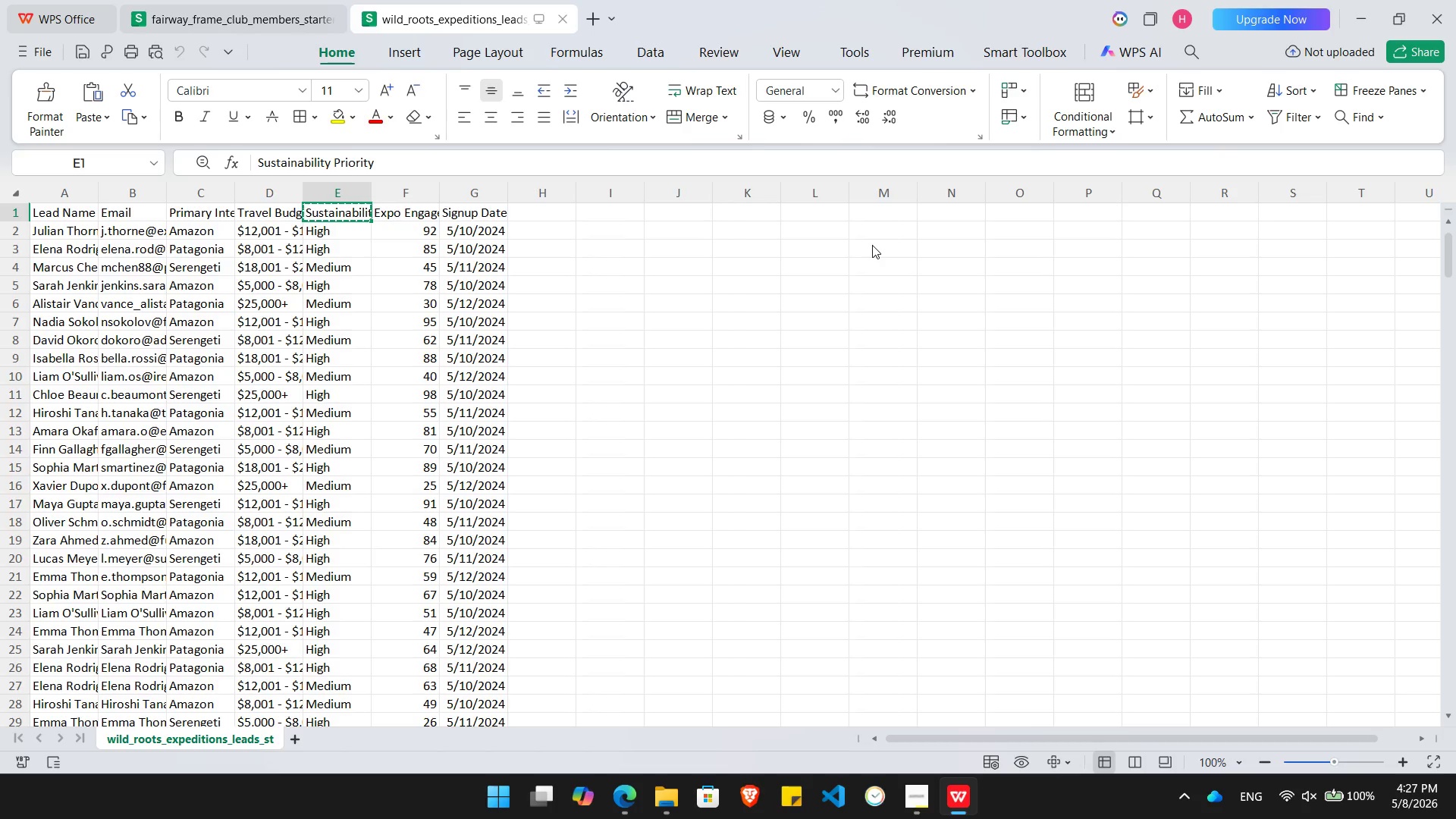 
key(ArrowRight)
 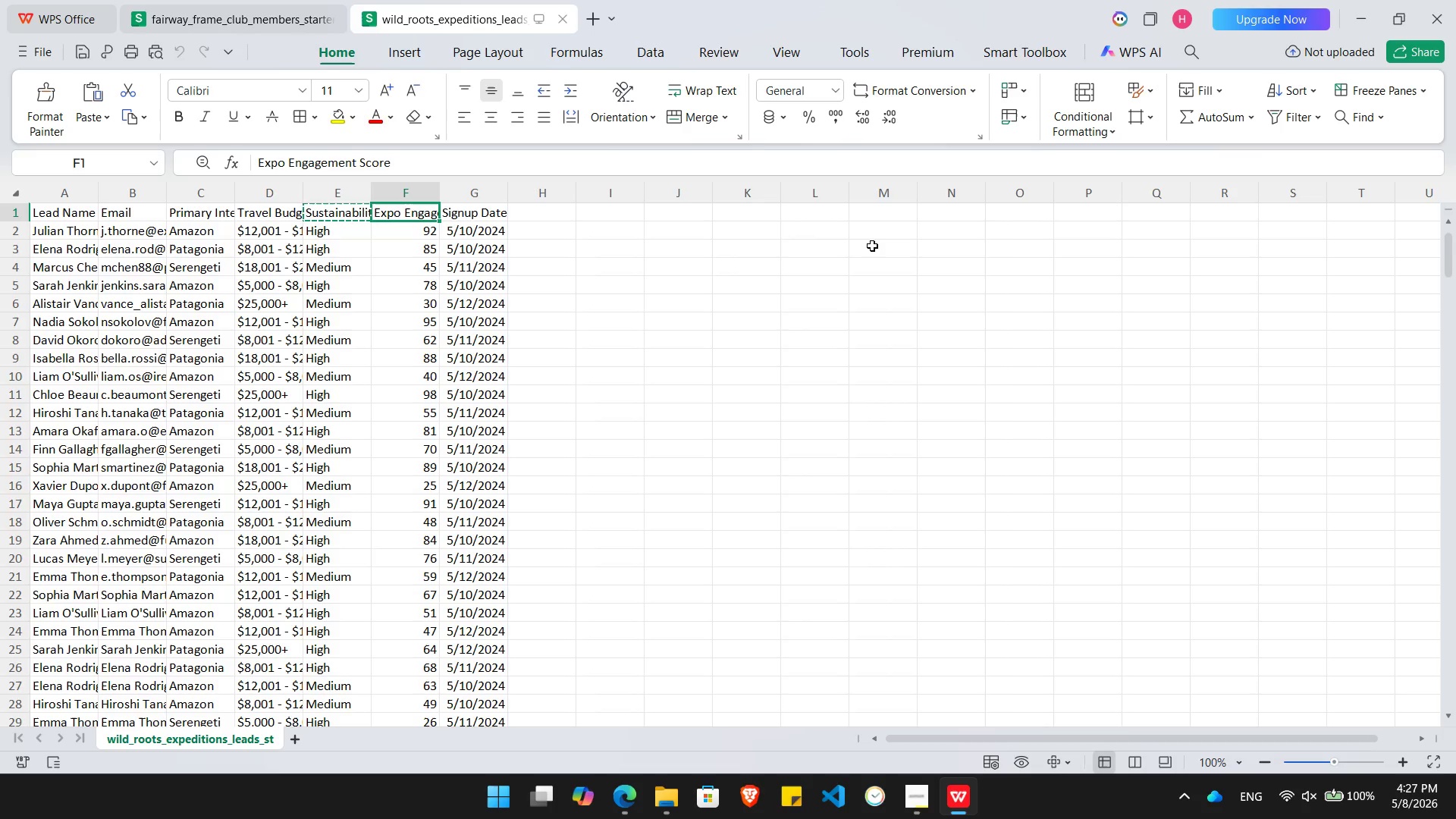 
key(Control+C)
 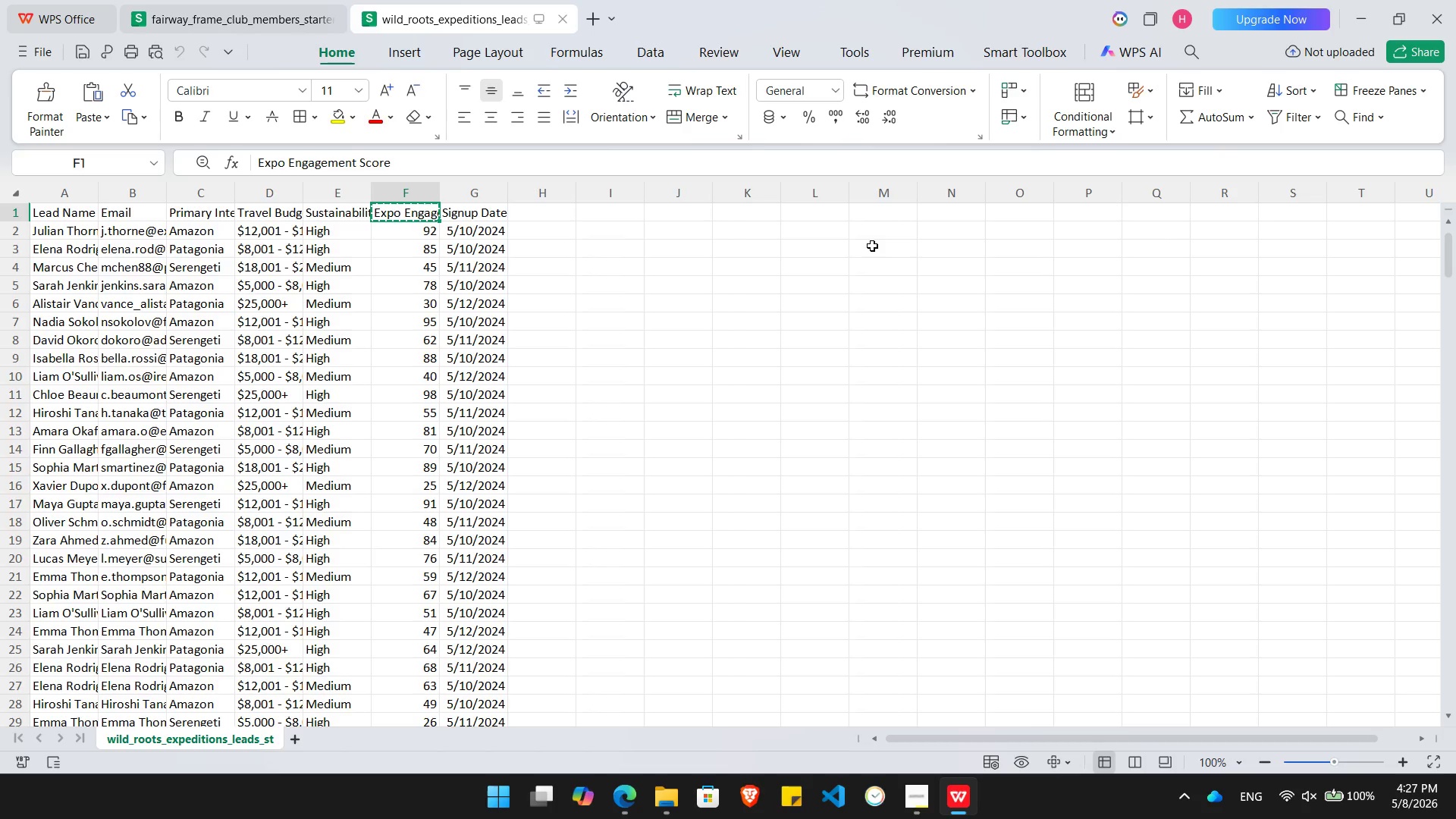 
key(Alt+AltLeft)
 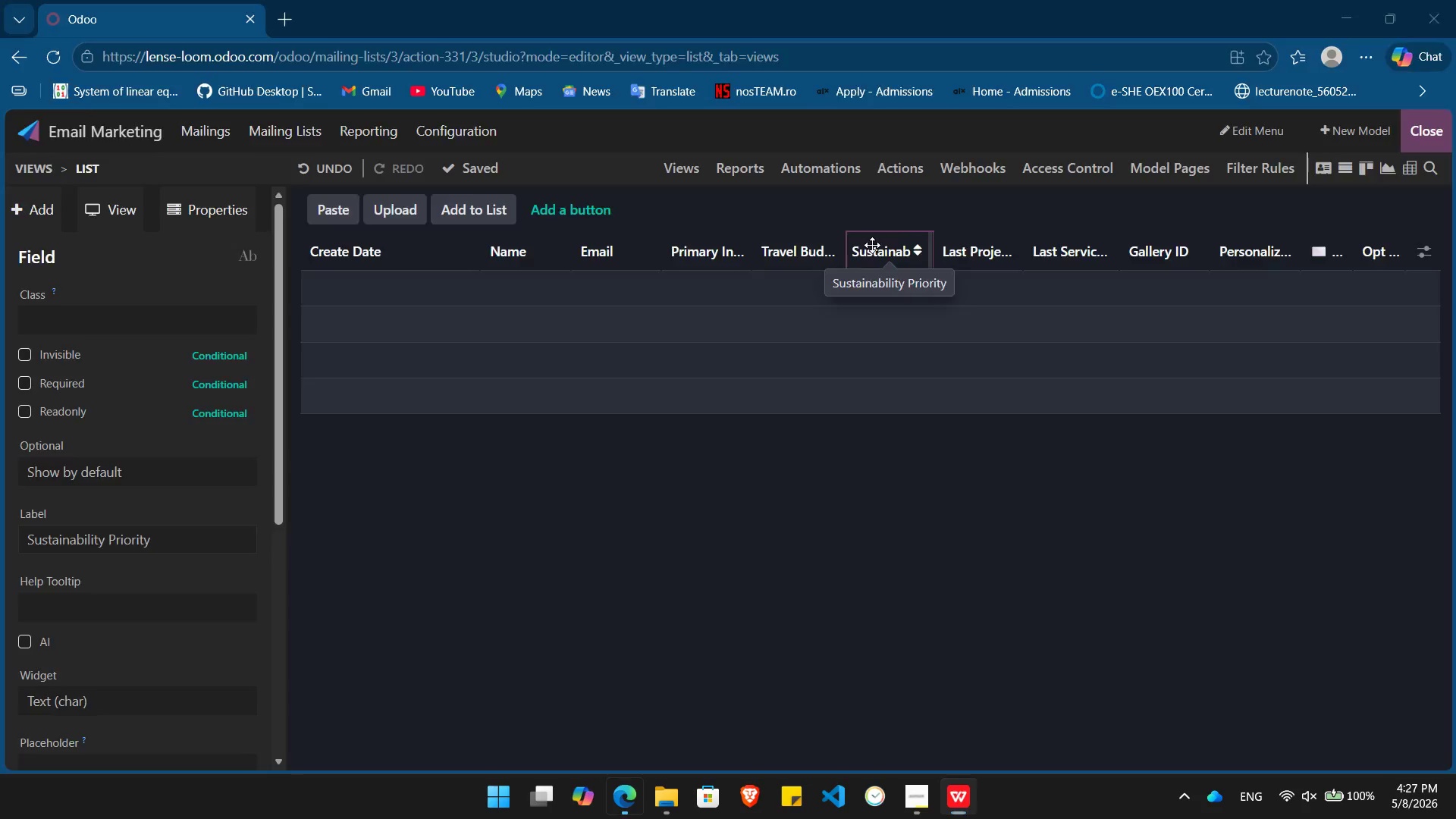 
hold_key(key=Tab, duration=11.36)
 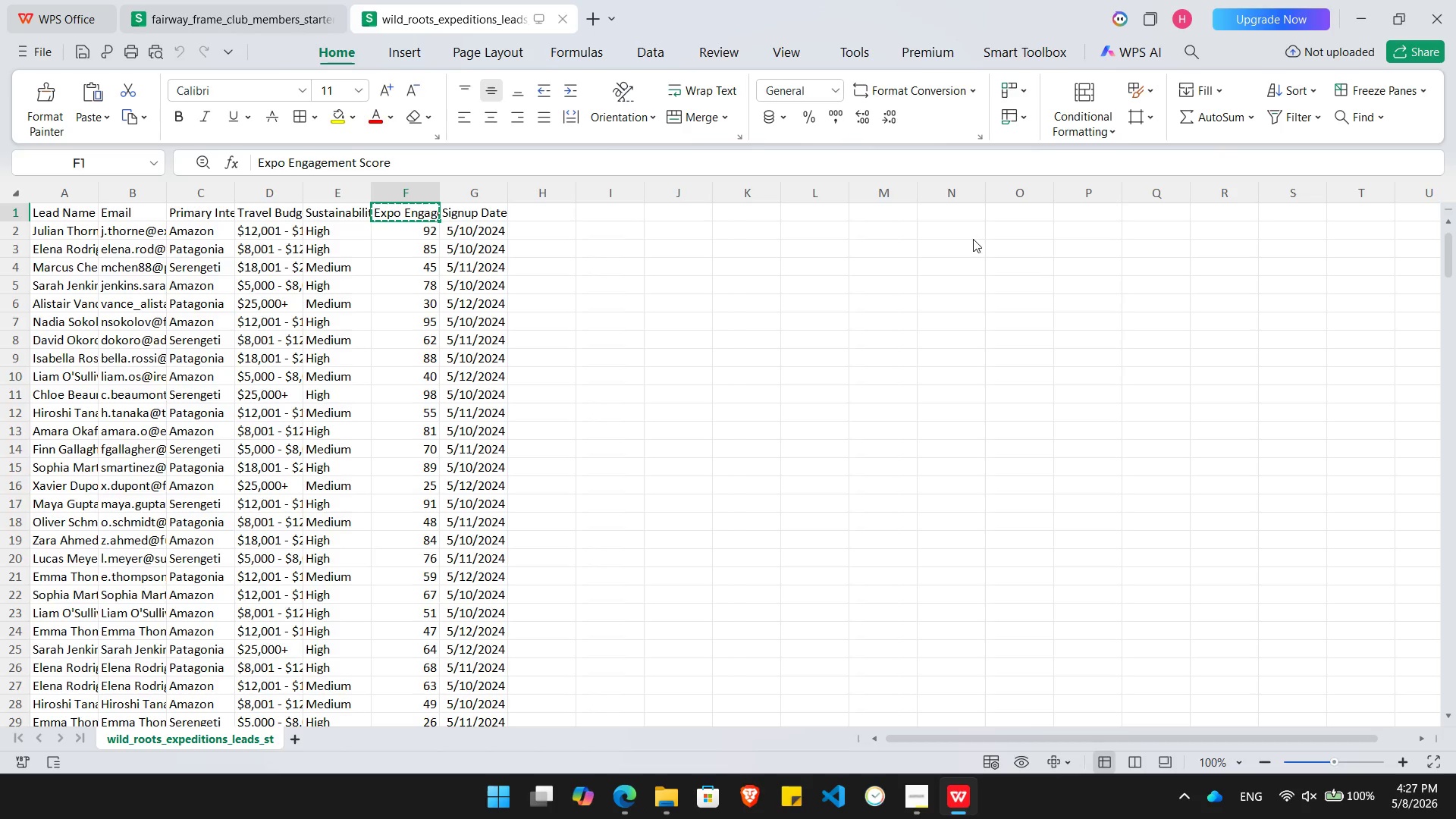 
left_click([43, 205])
 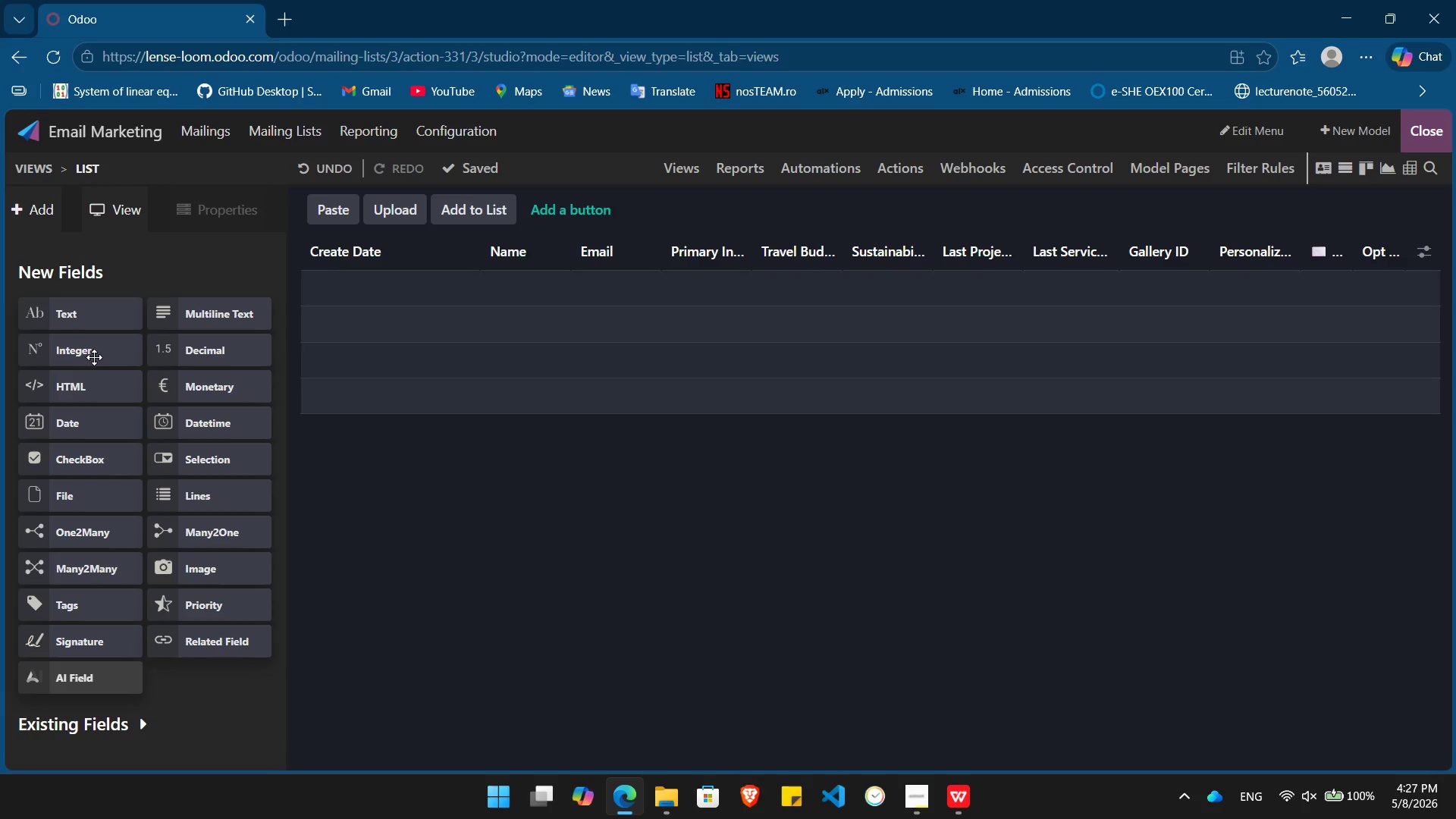 
left_click_drag(start_coordinate=[86, 352], to_coordinate=[973, 239])
 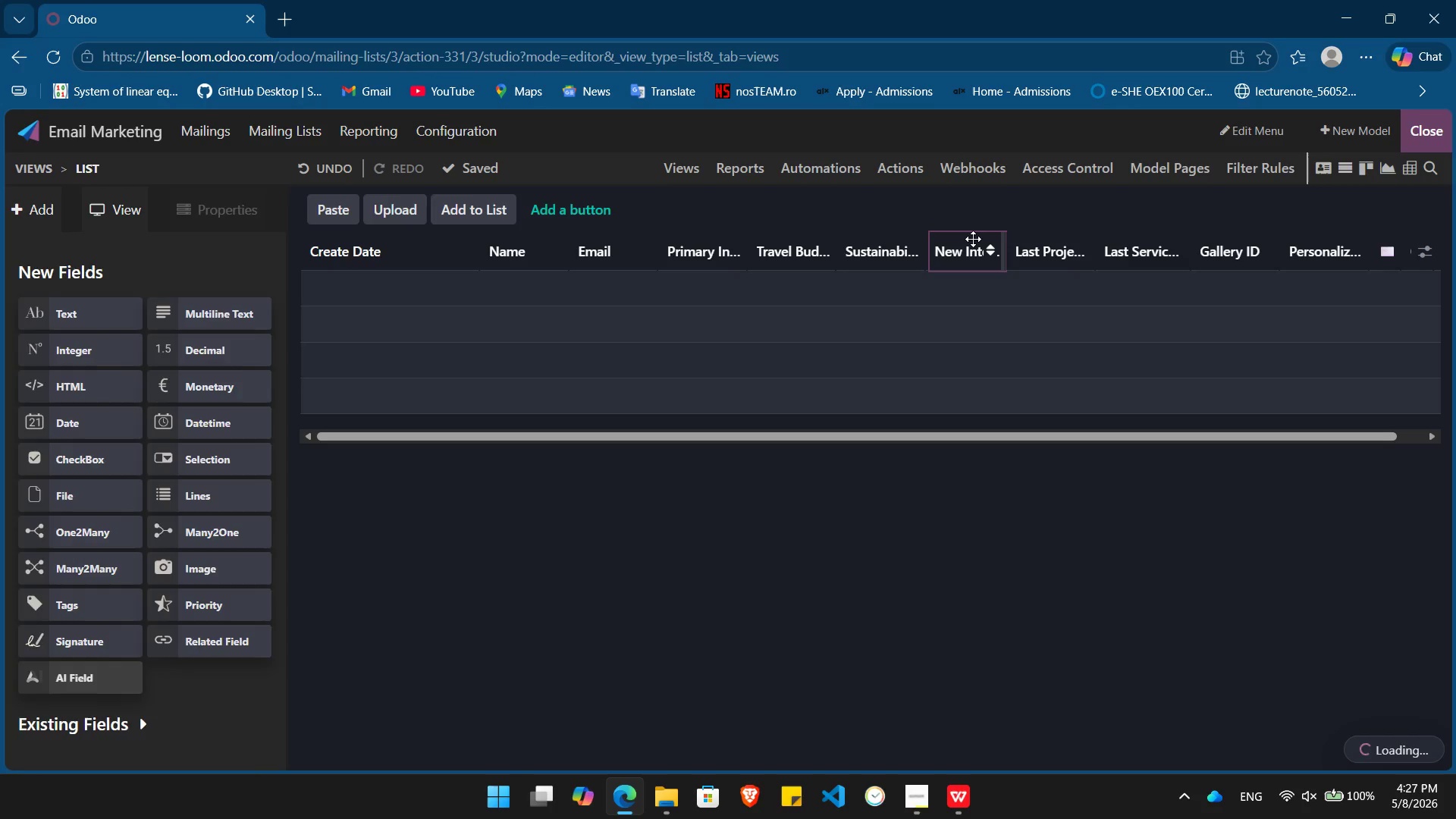 
hold_key(key=Backspace, duration=0.94)
 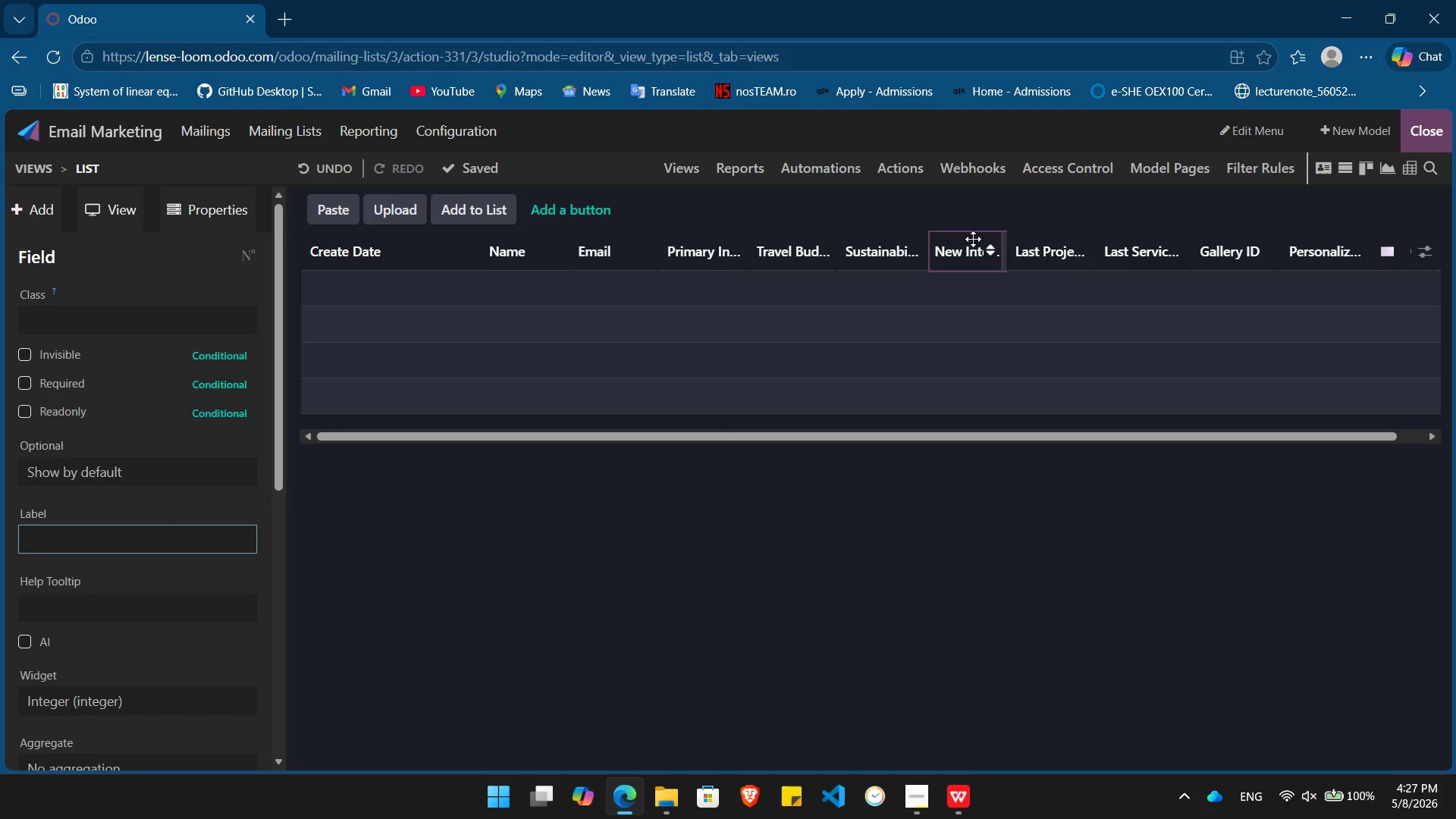 
key(Control+ControlLeft)
 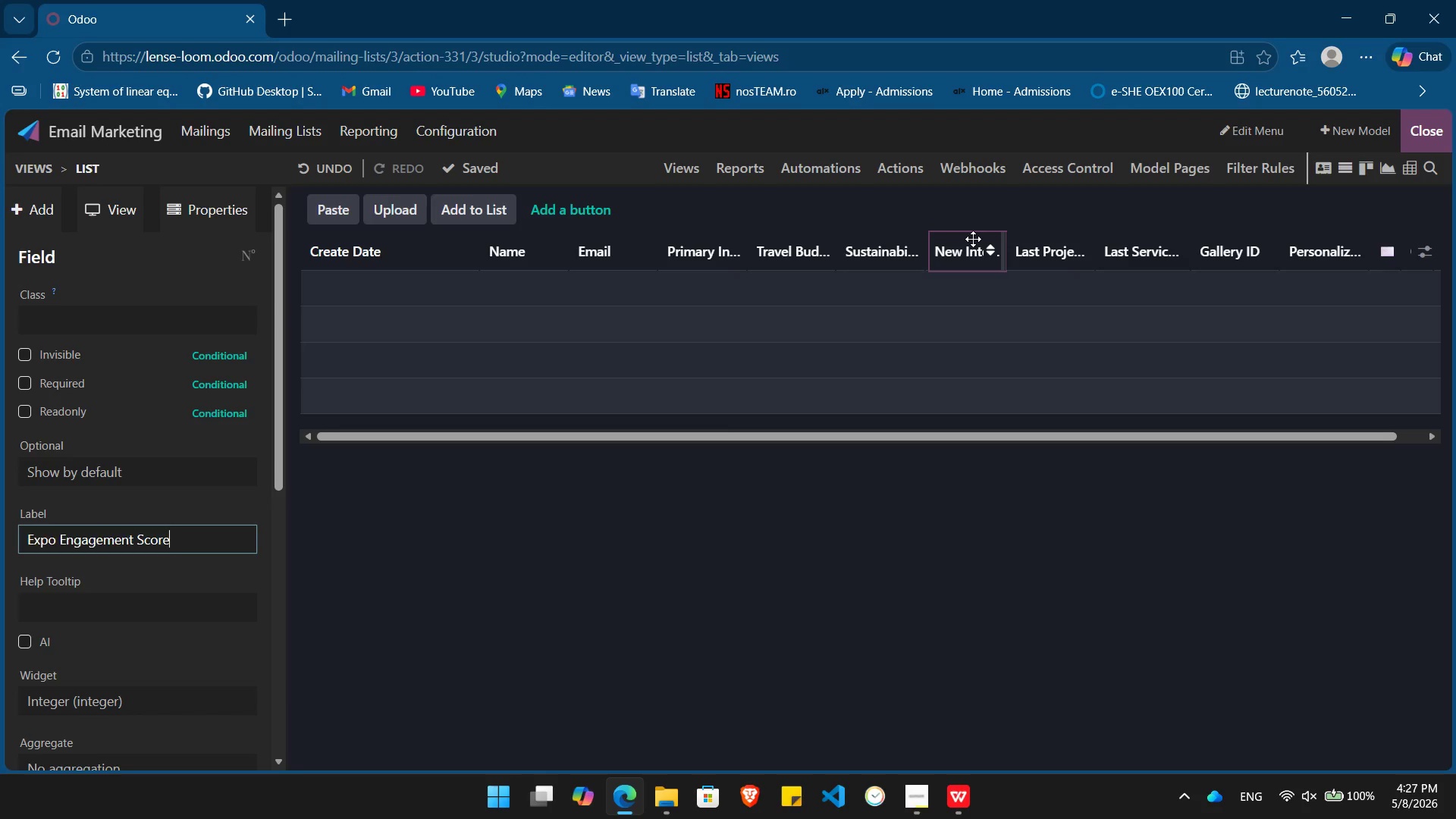 
key(Control+V)
 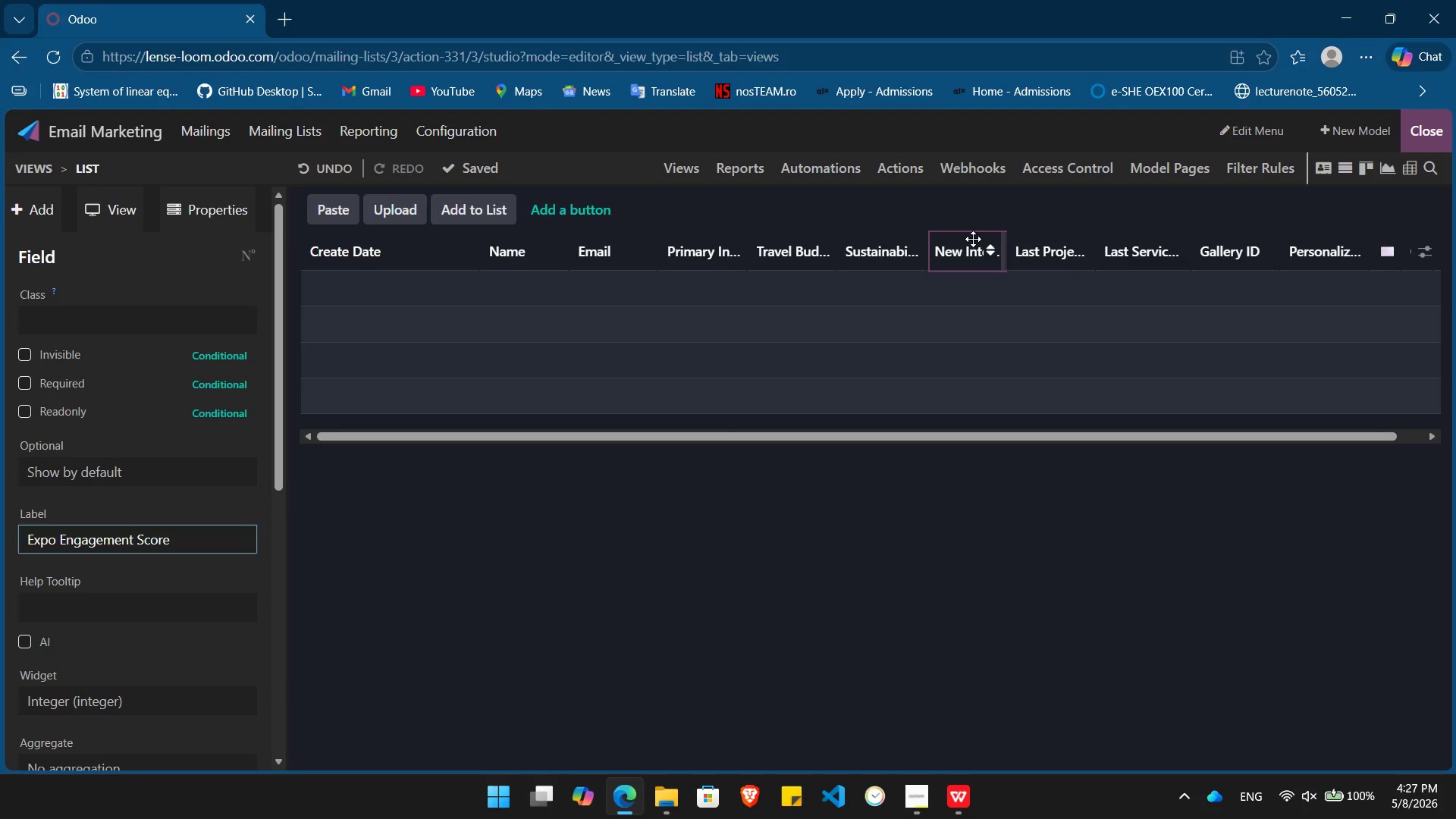 
key(Enter)
 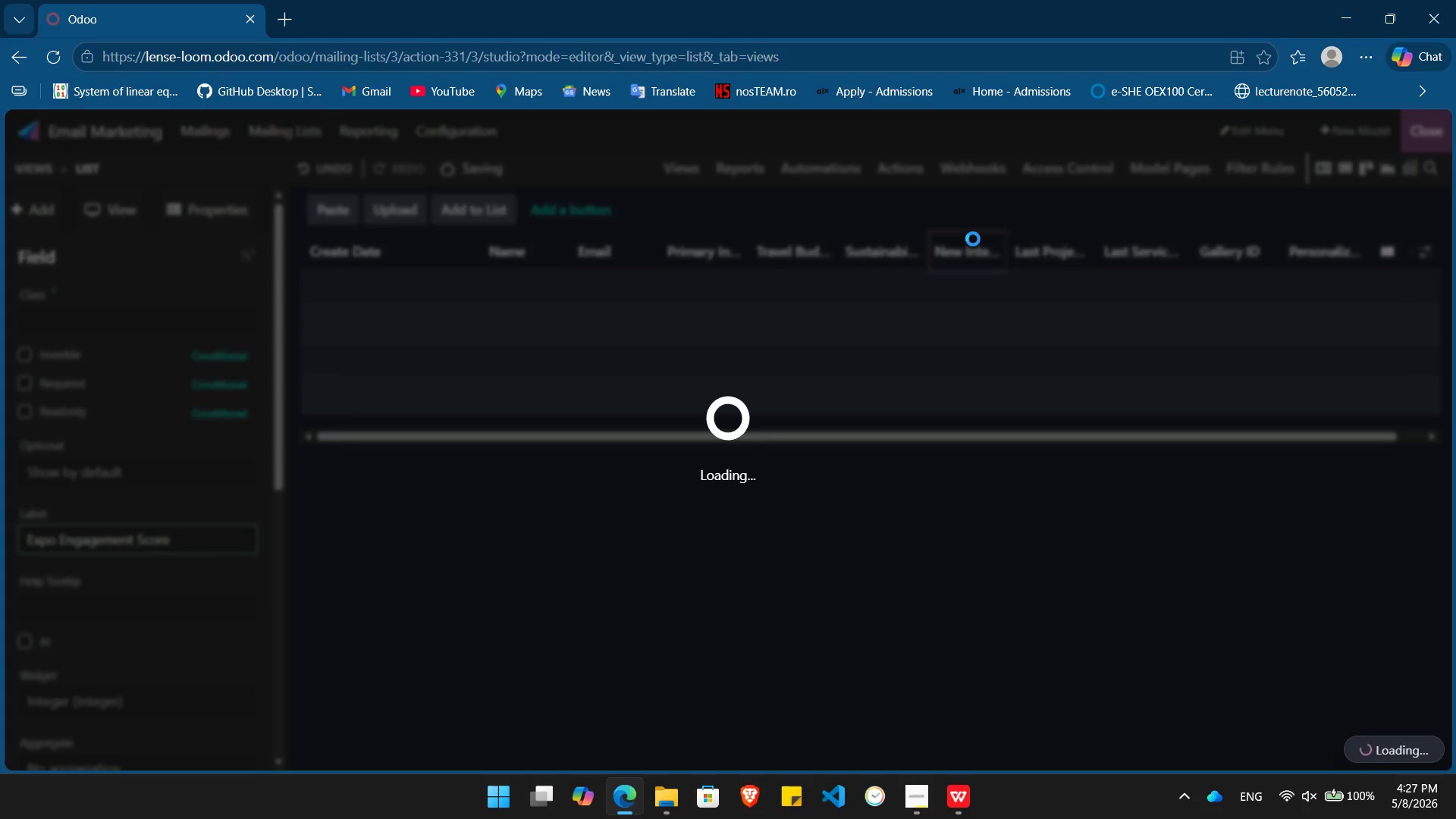 
key(Alt+AltLeft)
 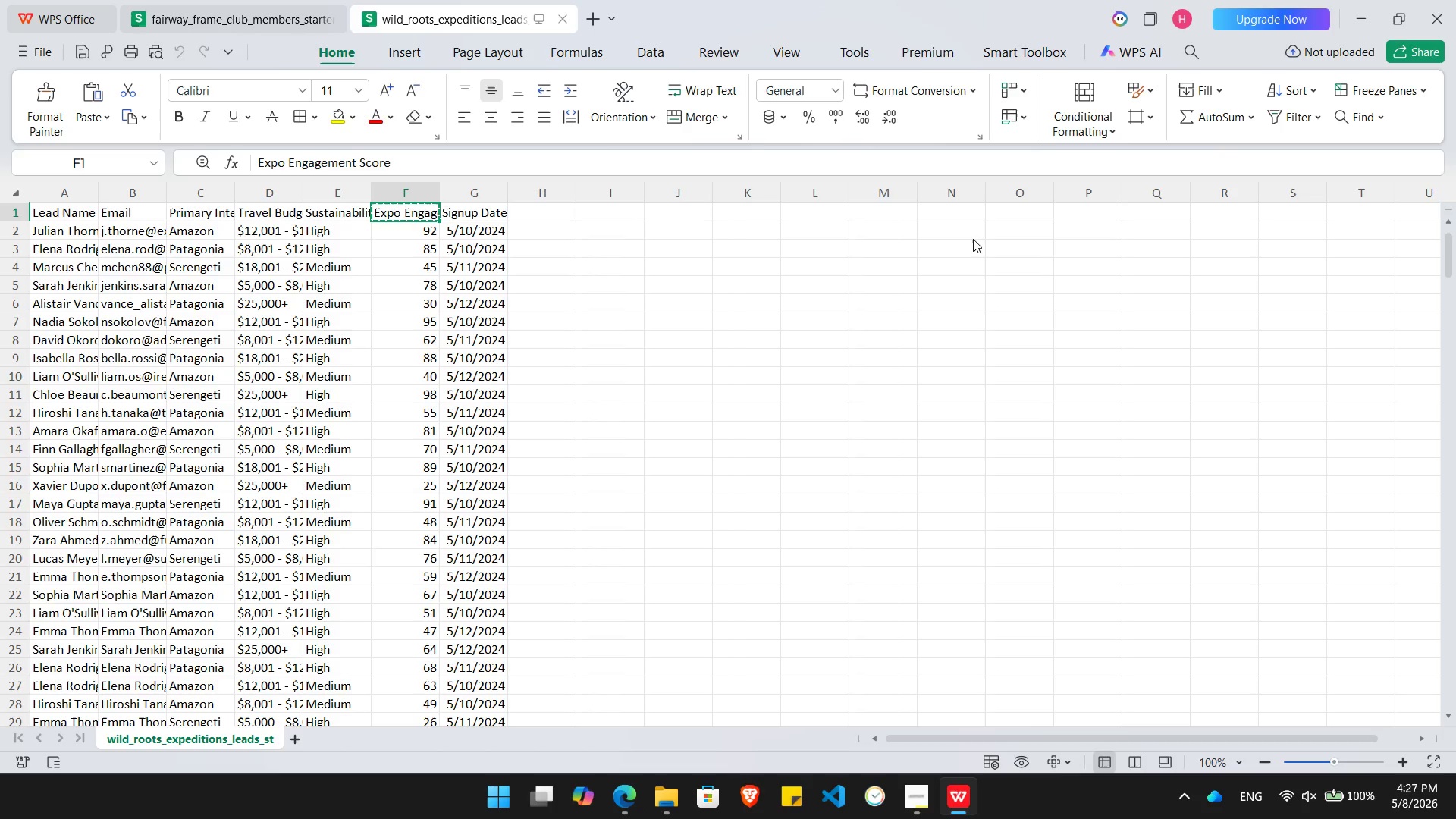 
key(ArrowRight)
 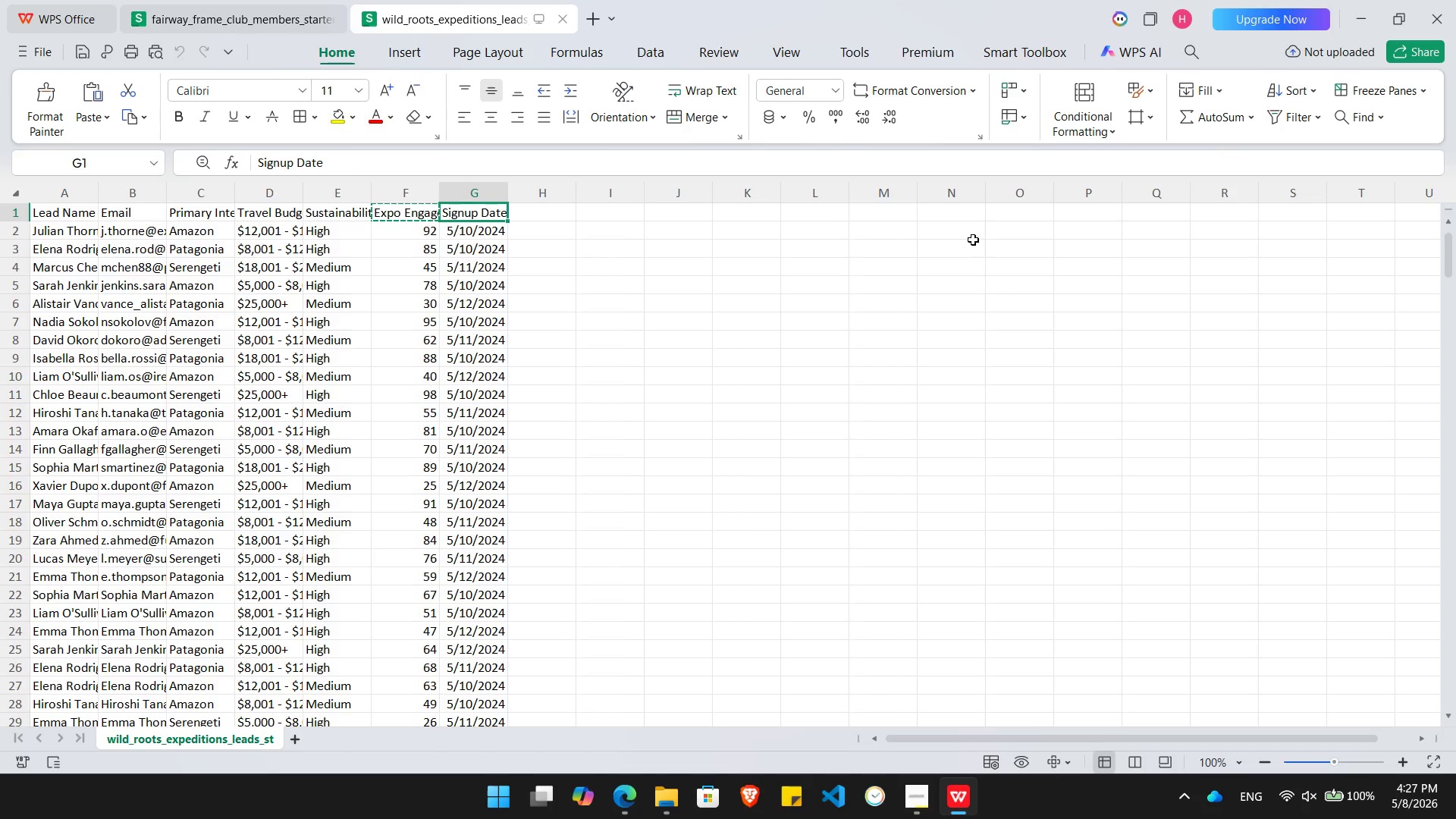 
key(Control+ControlLeft)
 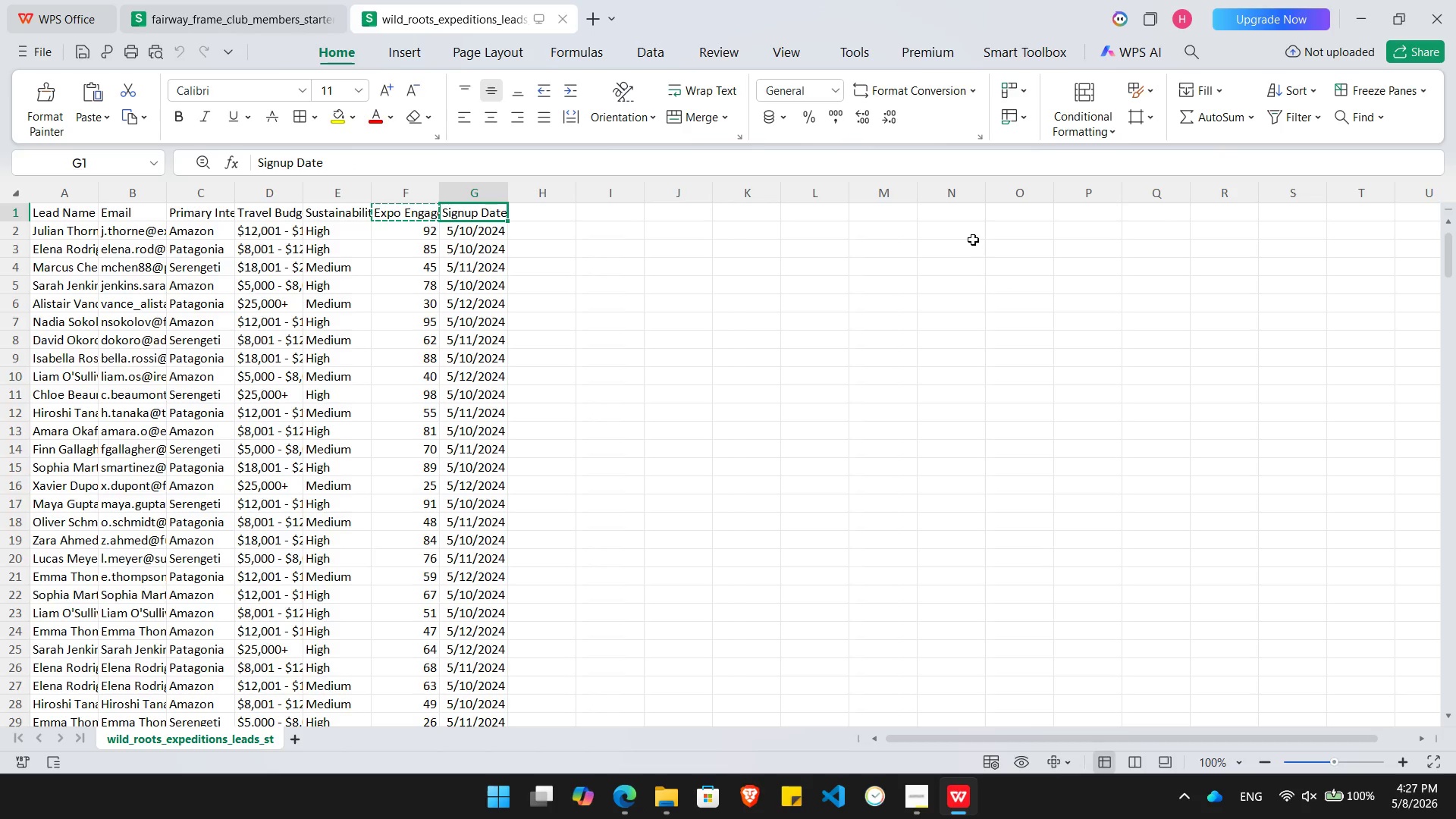 
key(Control+C)
 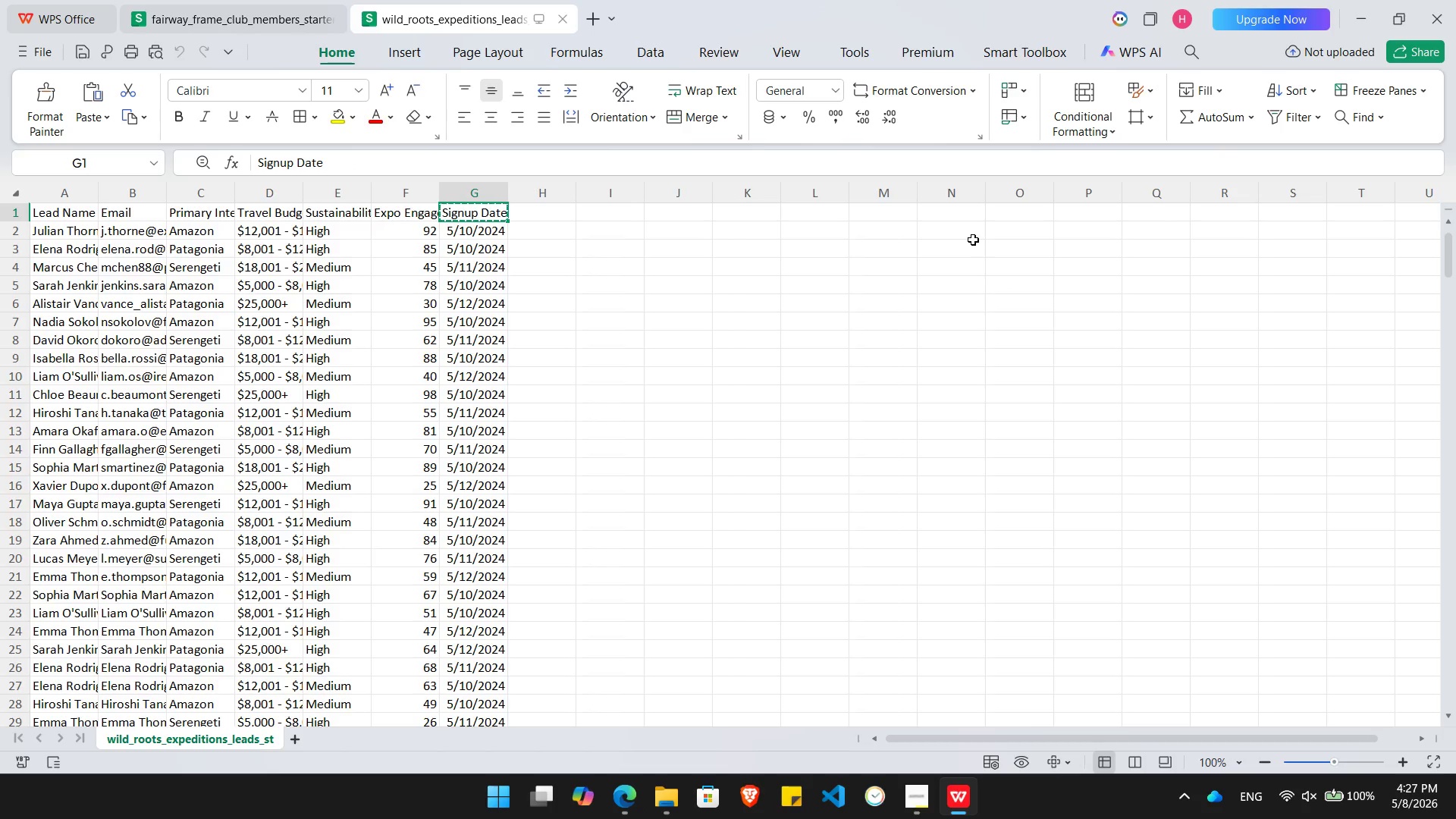 
key(Alt+AltLeft)
 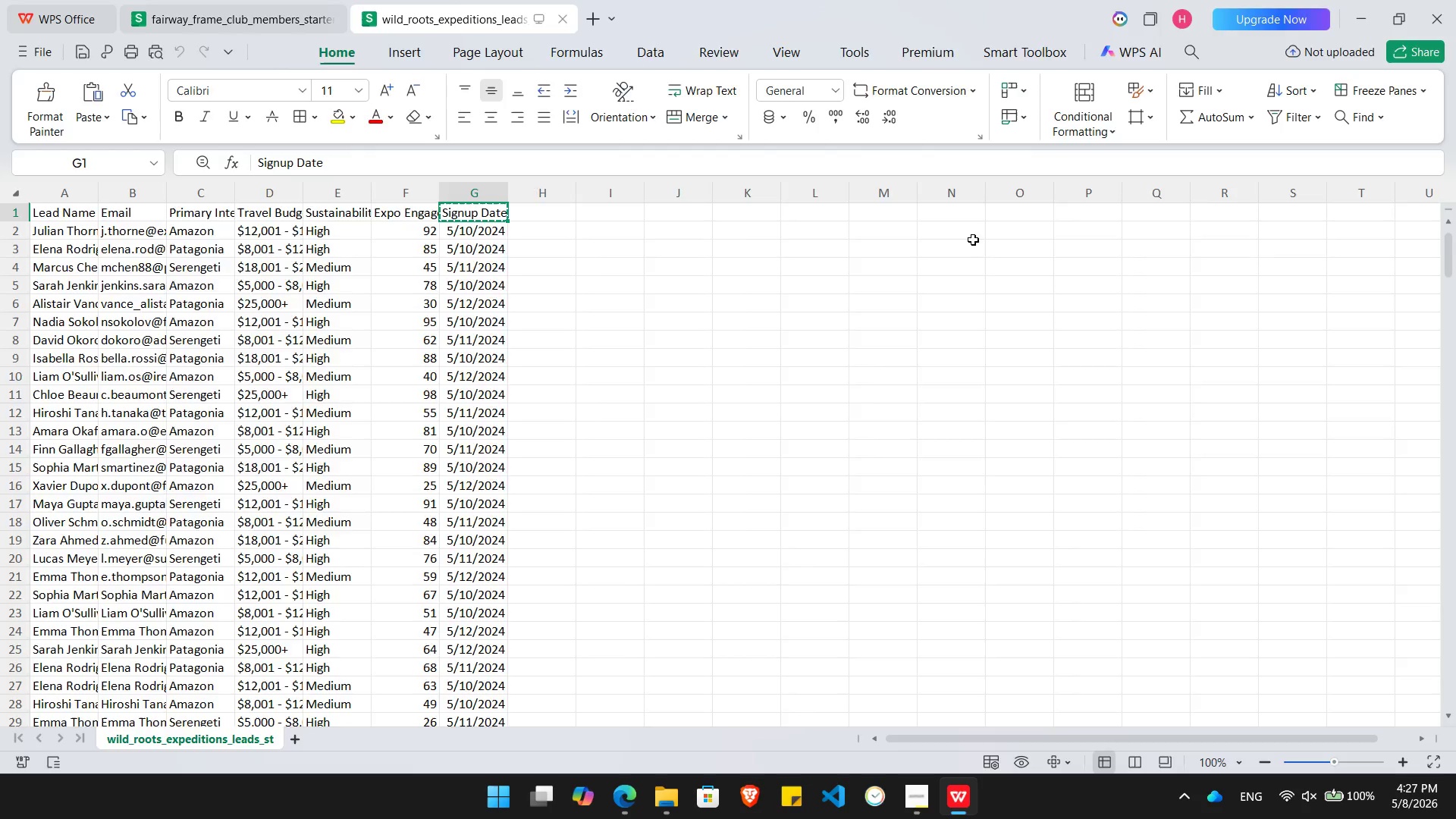 
key(Alt+Tab)
 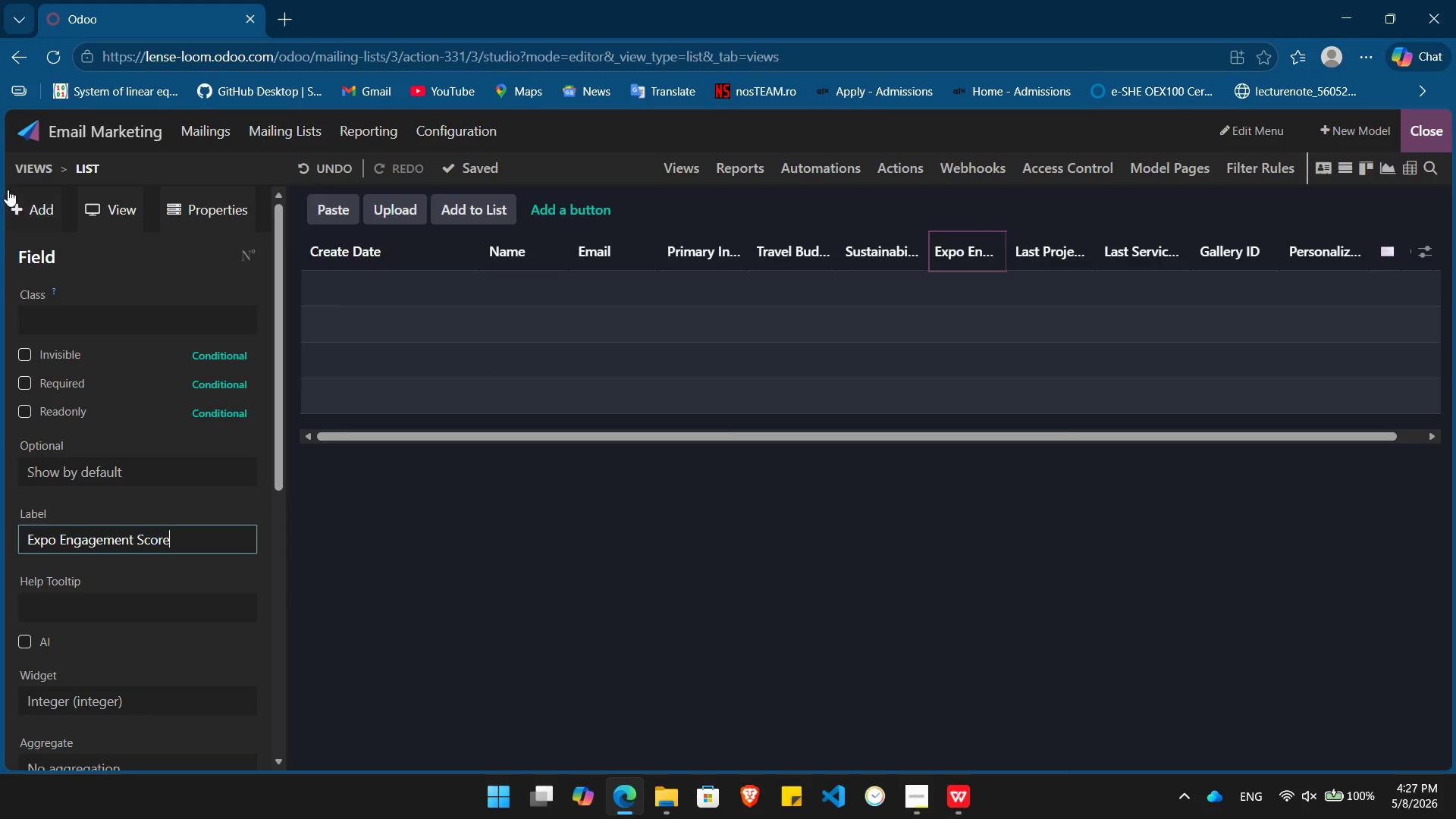 
left_click([17, 203])
 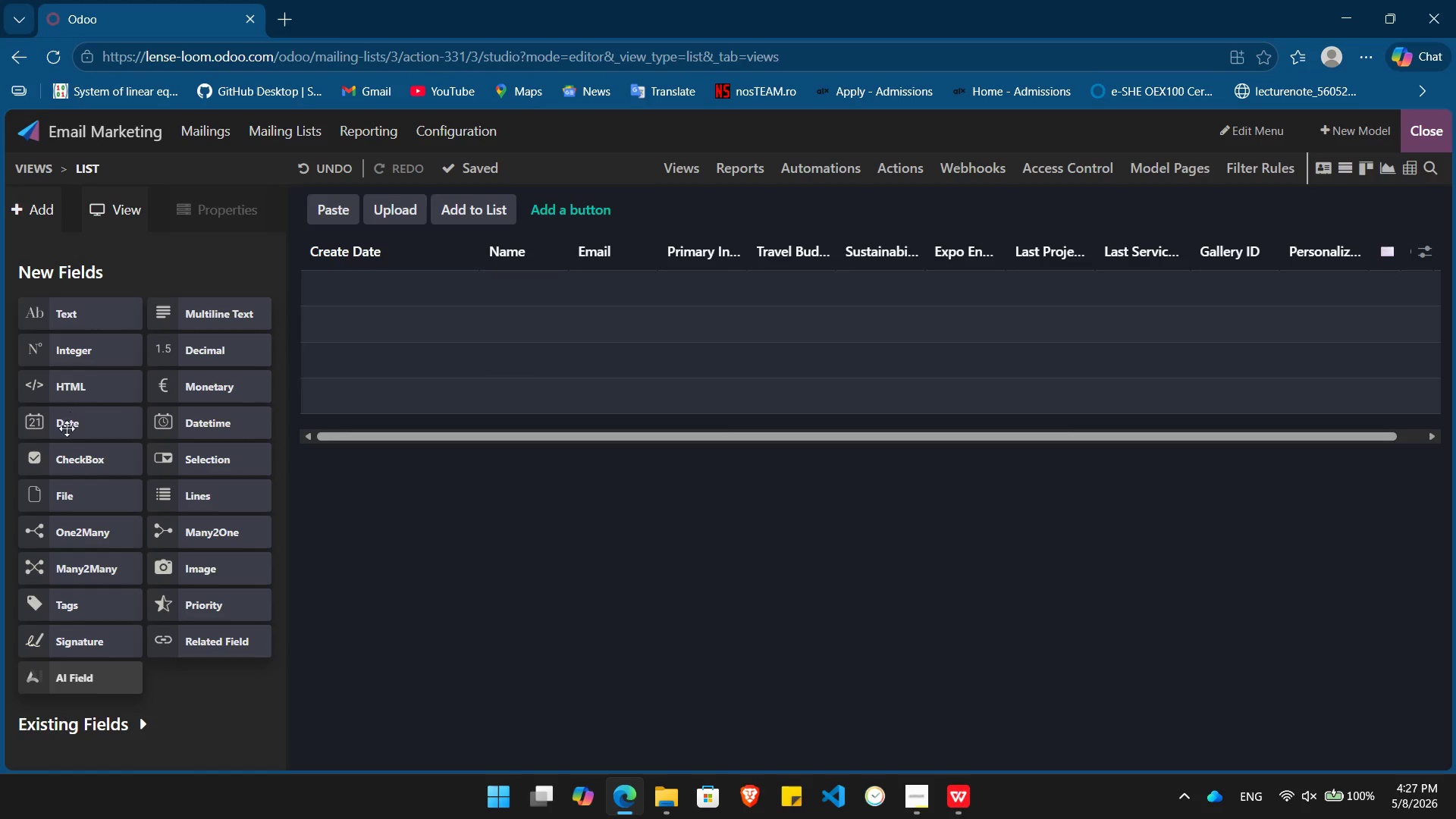 
left_click_drag(start_coordinate=[65, 432], to_coordinate=[1021, 261])
 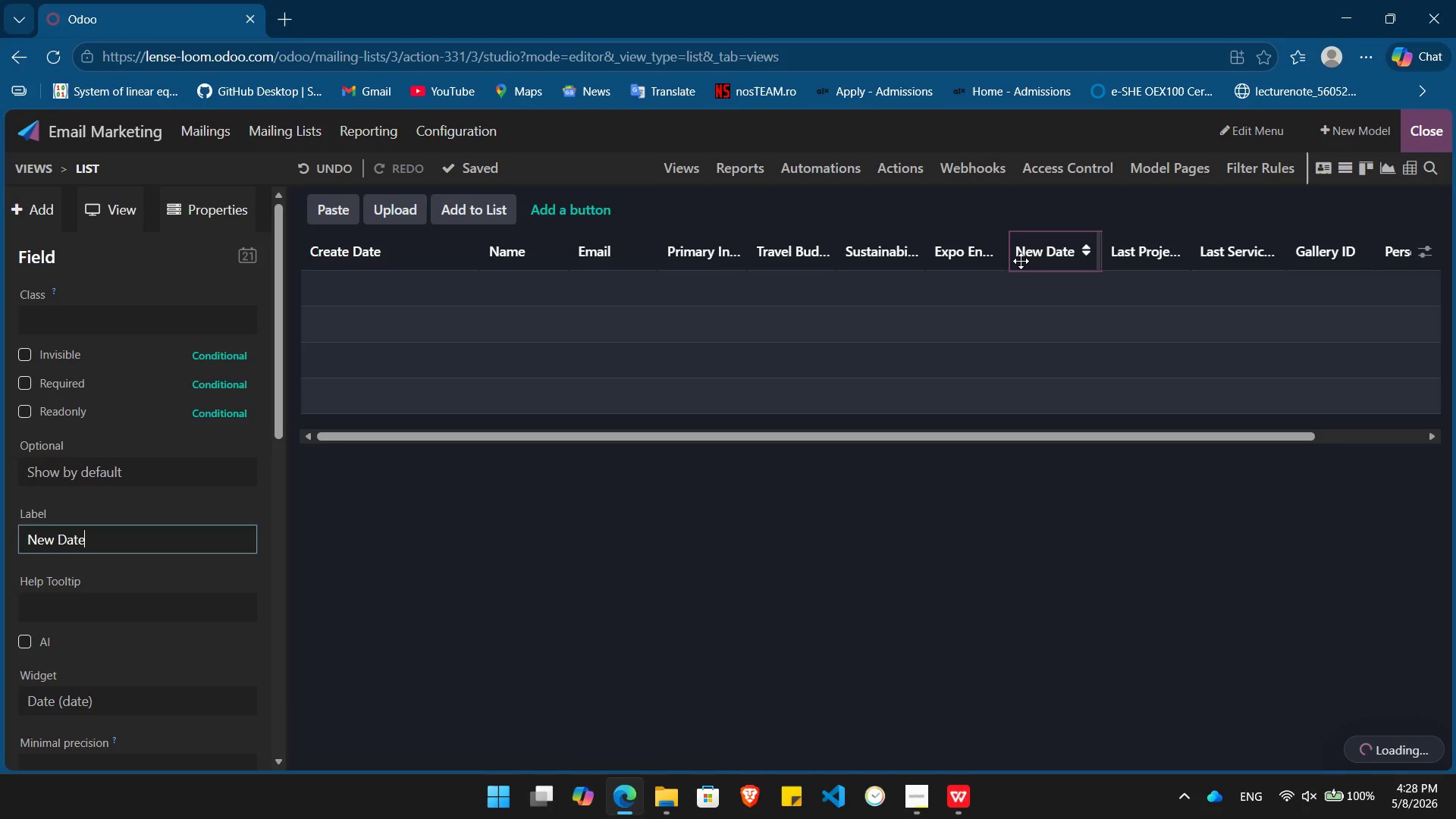 
hold_key(key=Backspace, duration=0.92)
 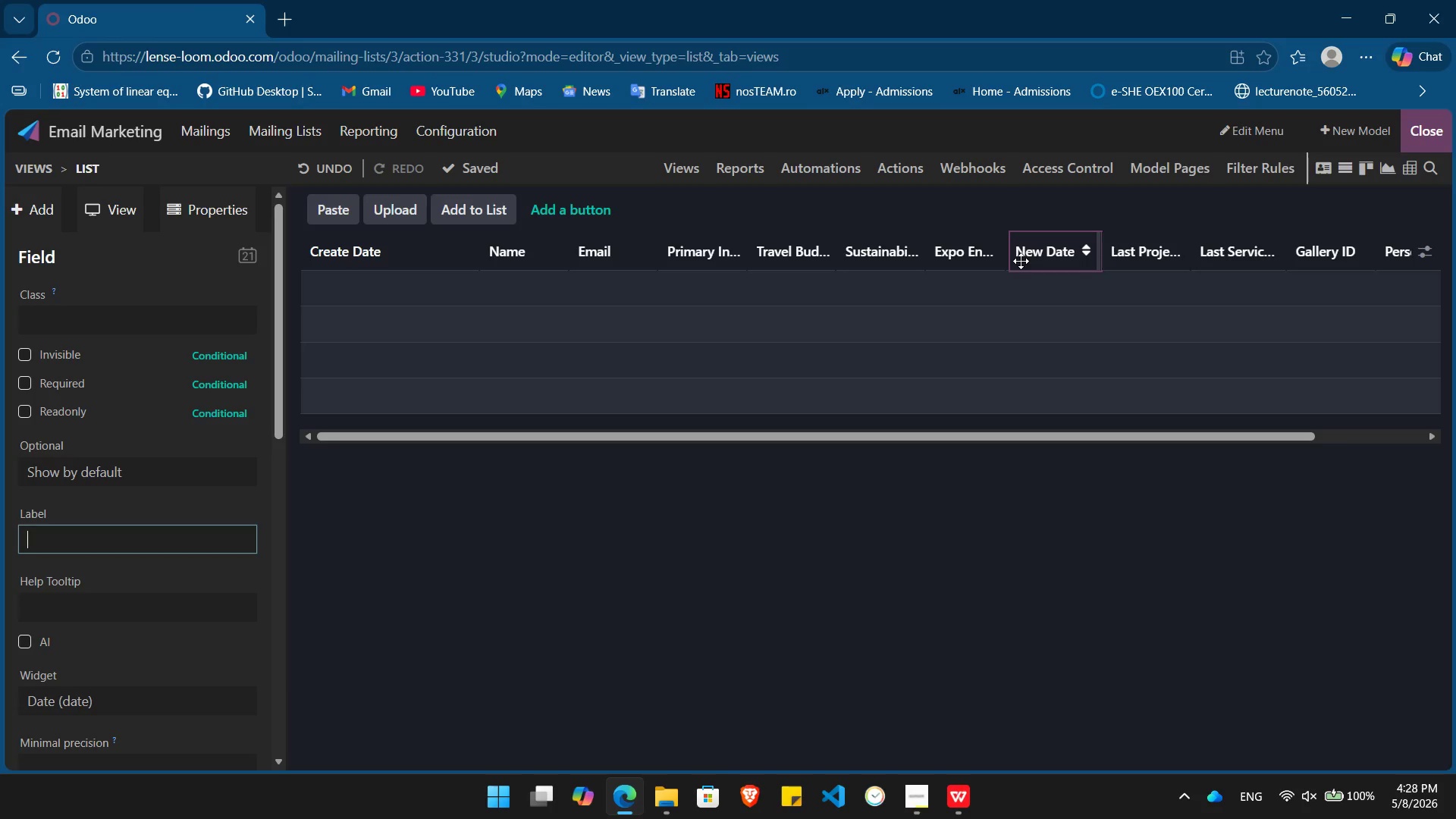 
key(Control+ControlLeft)
 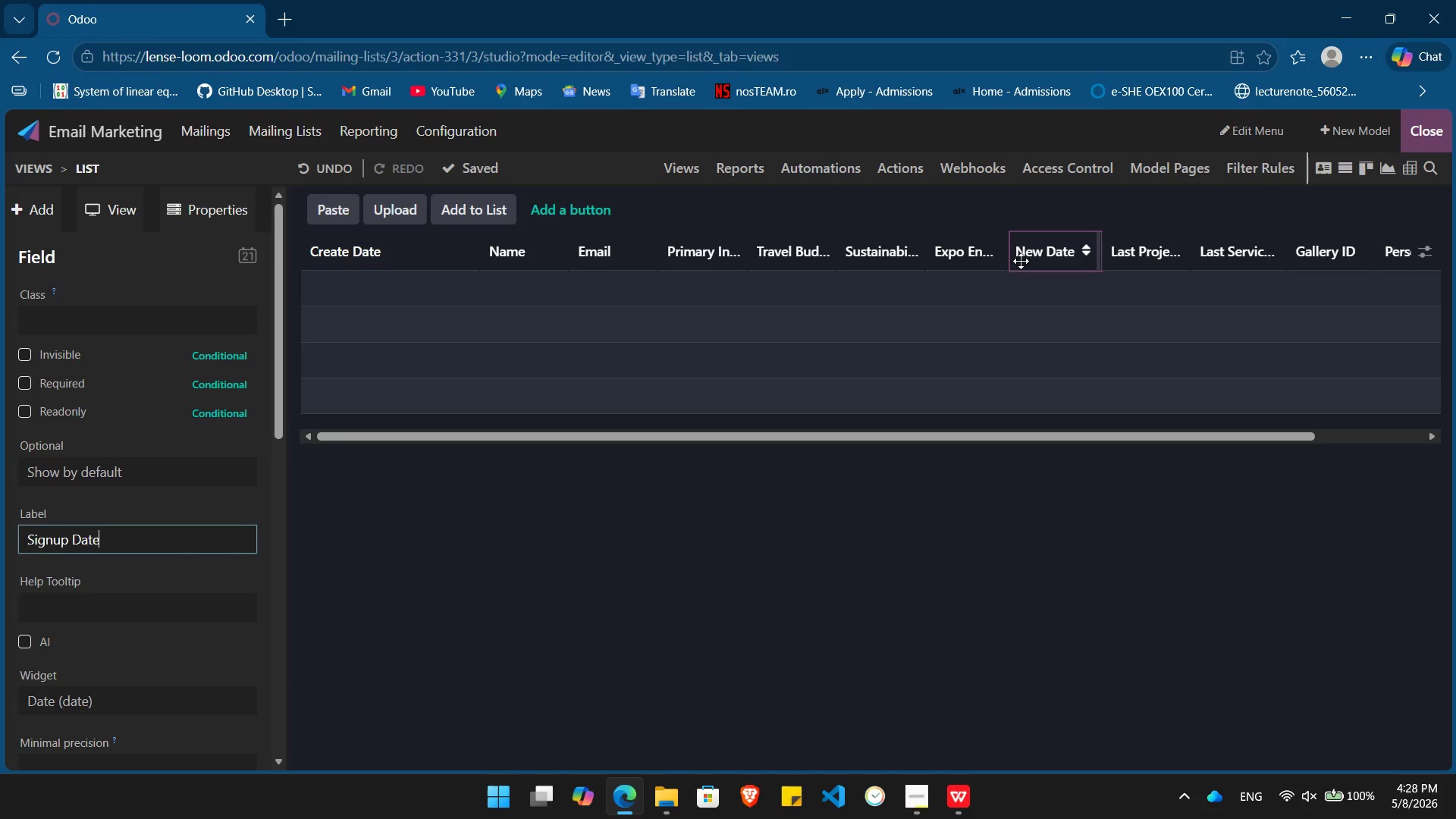 
key(Control+V)
 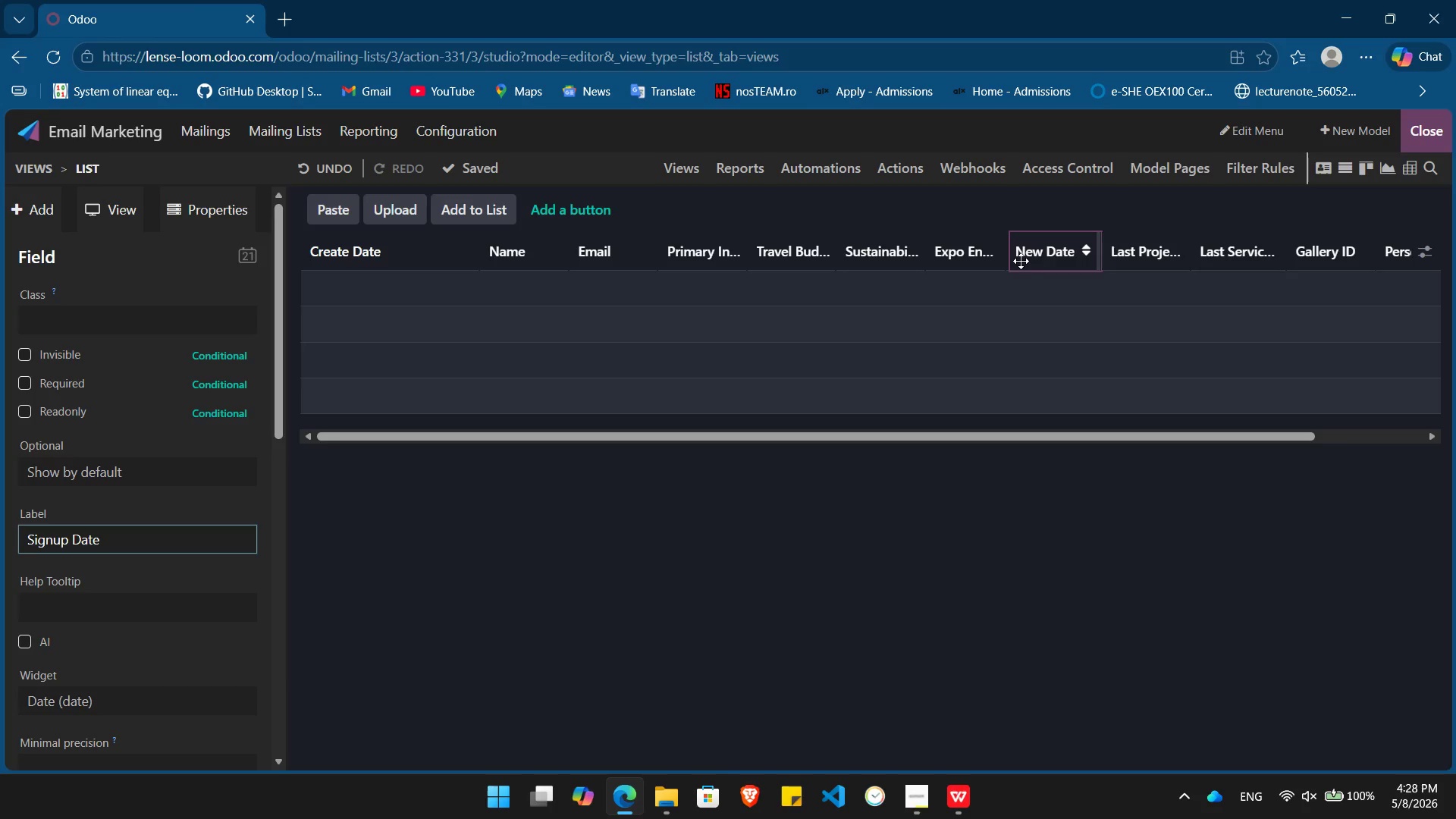 
key(Enter)
 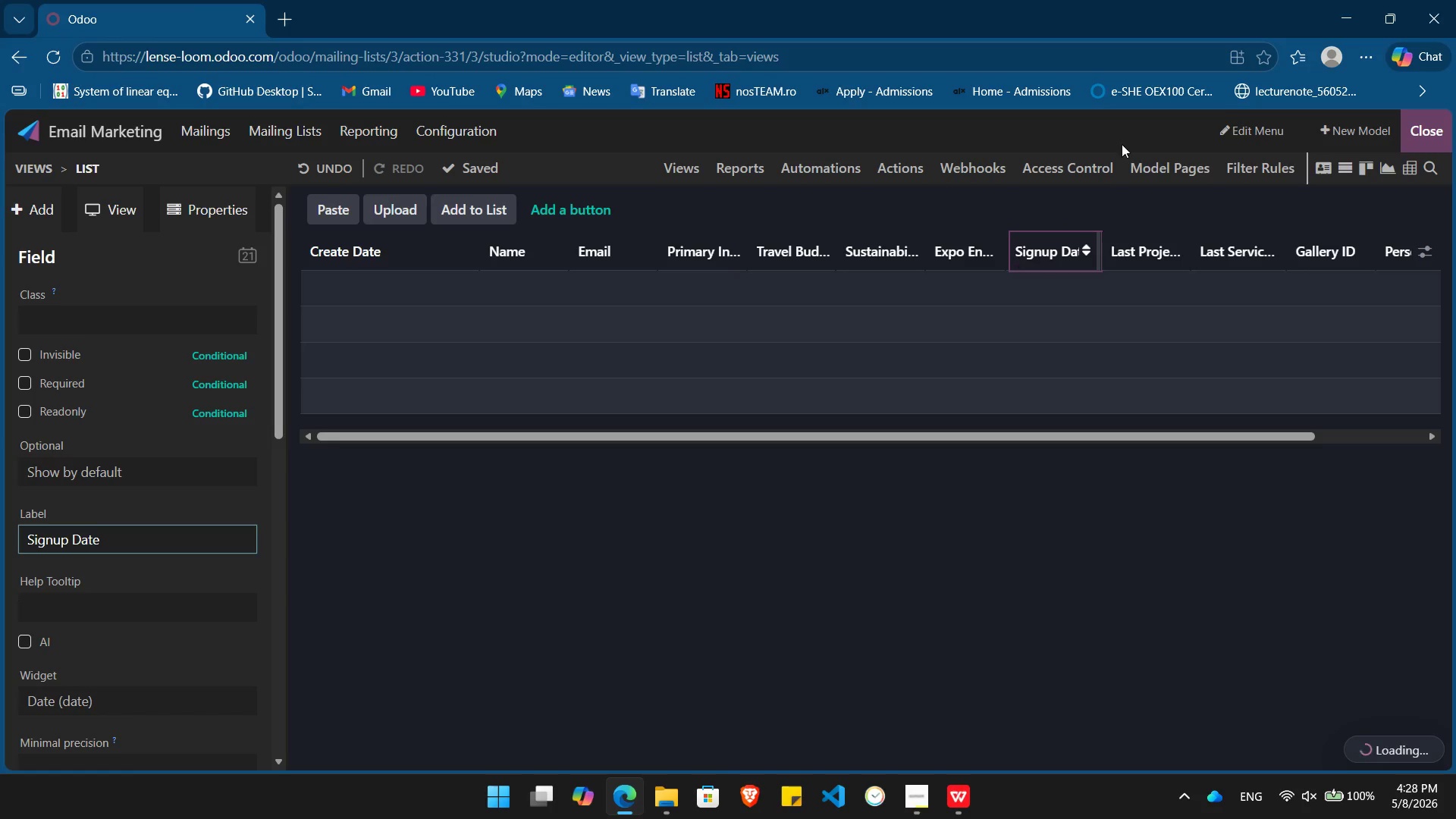 
left_click([1427, 117])
 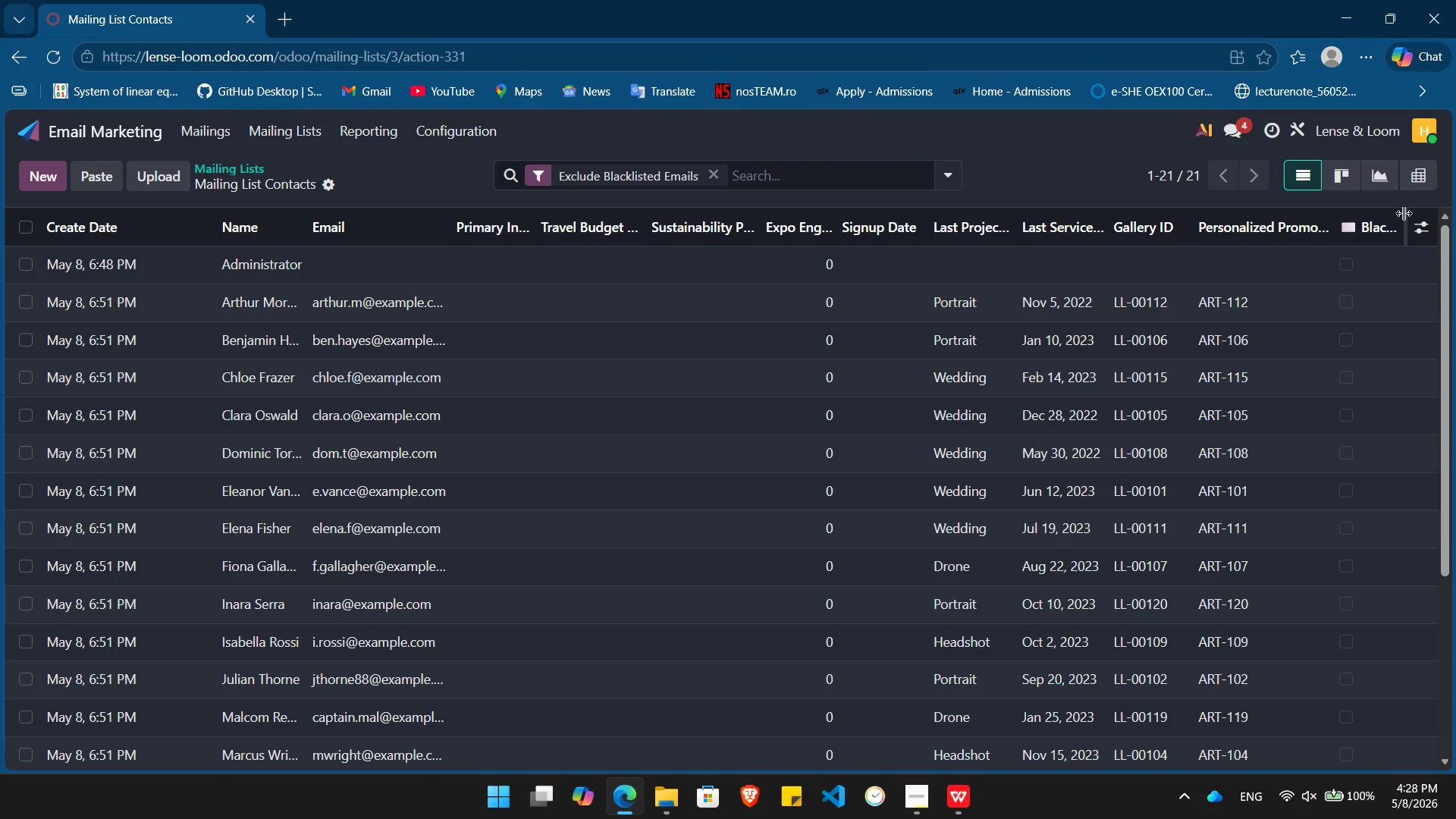 
left_click([1412, 227])
 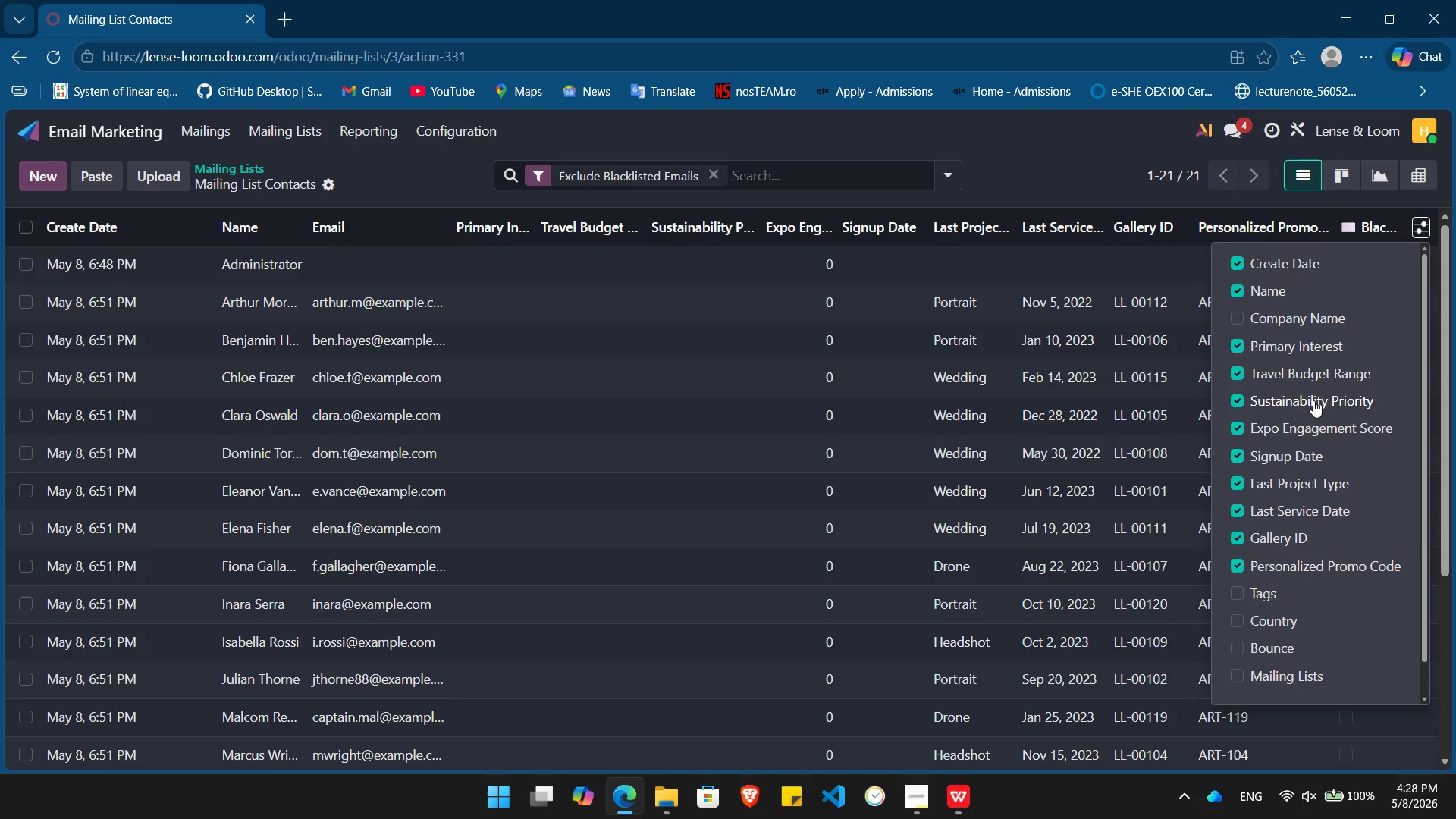 
mouse_move([1316, 582])
 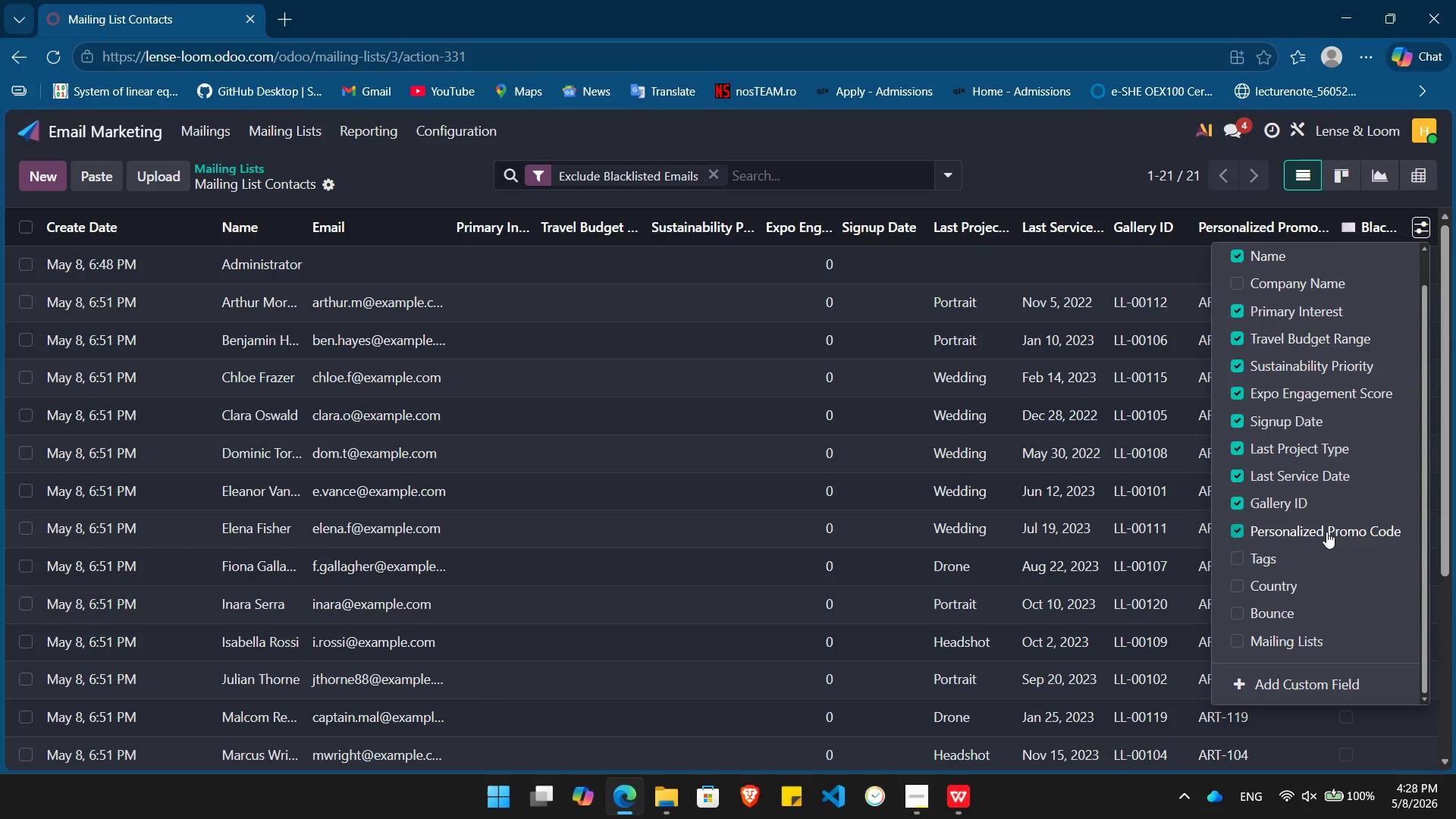 
left_click([1326, 532])
 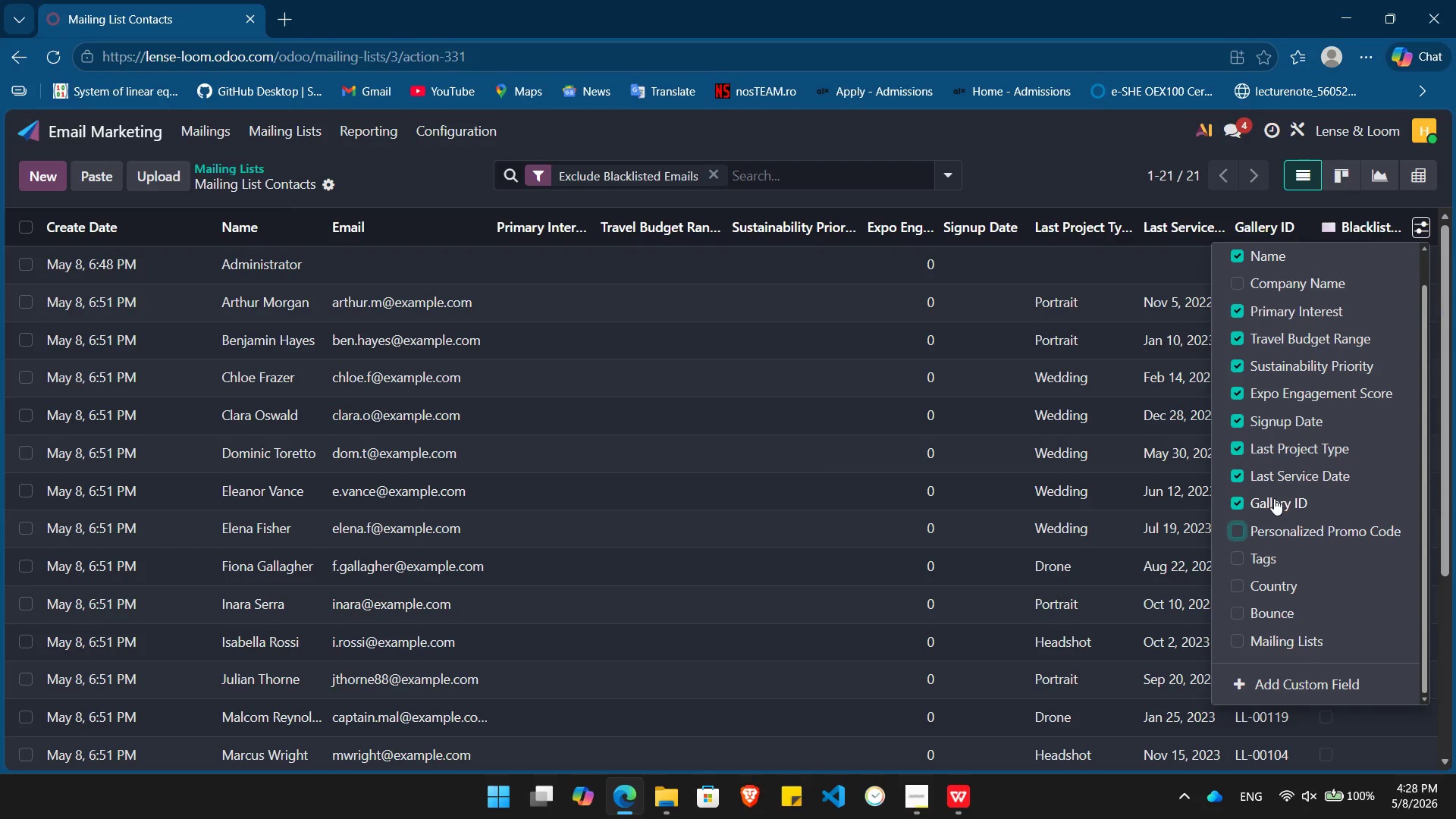 
left_click([1274, 498])
 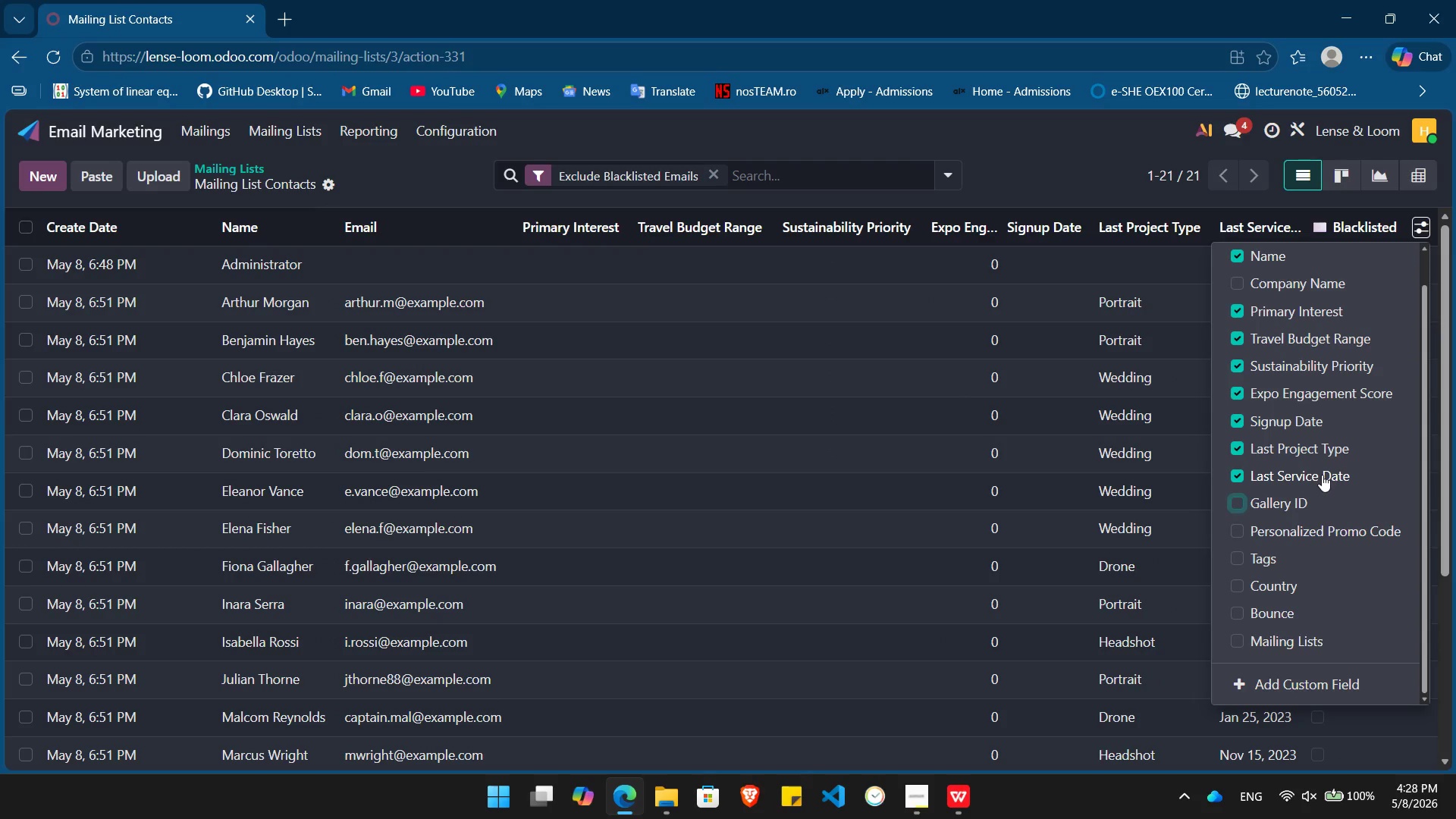 
left_click([1322, 475])
 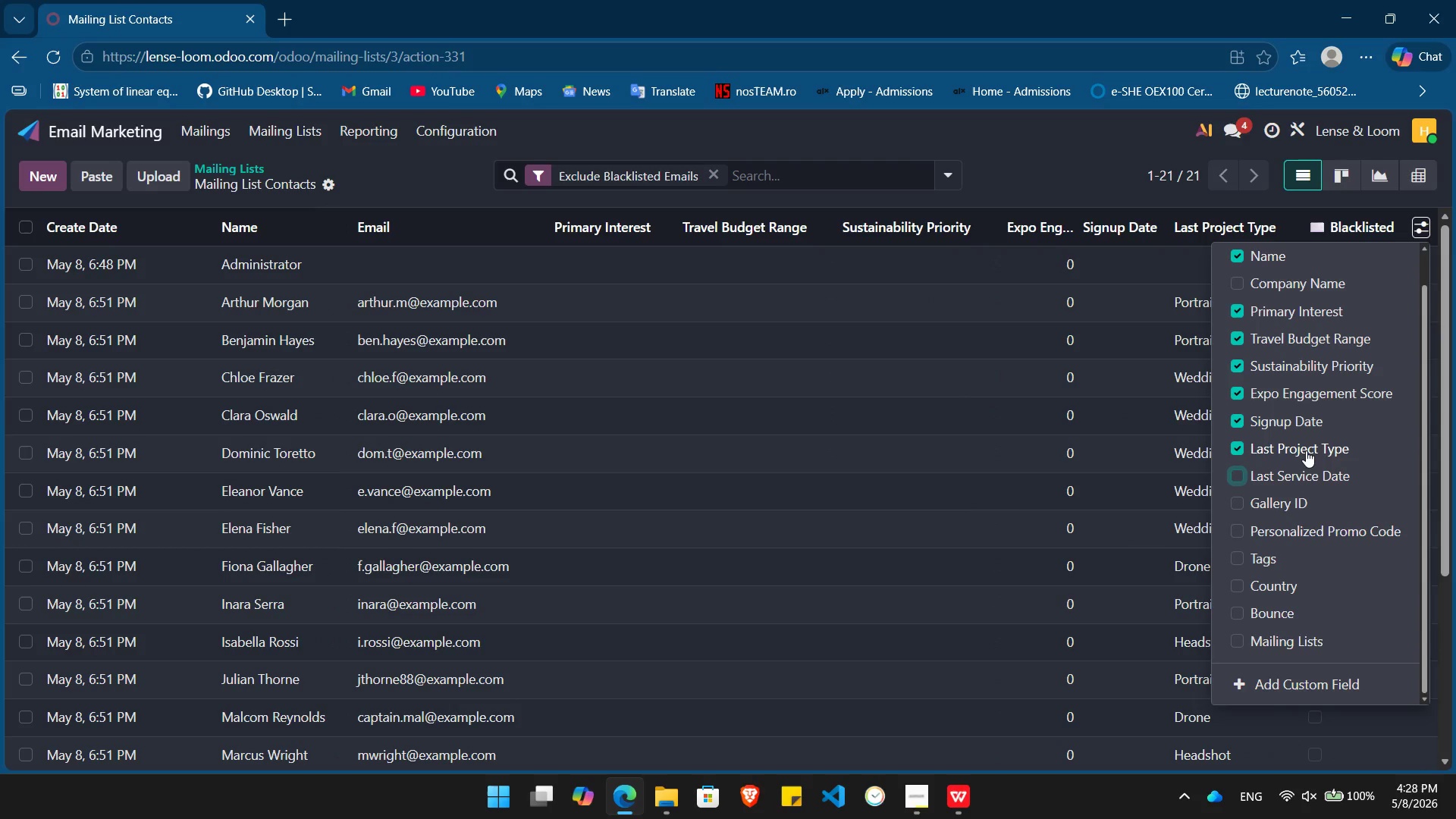 
left_click([1306, 450])
 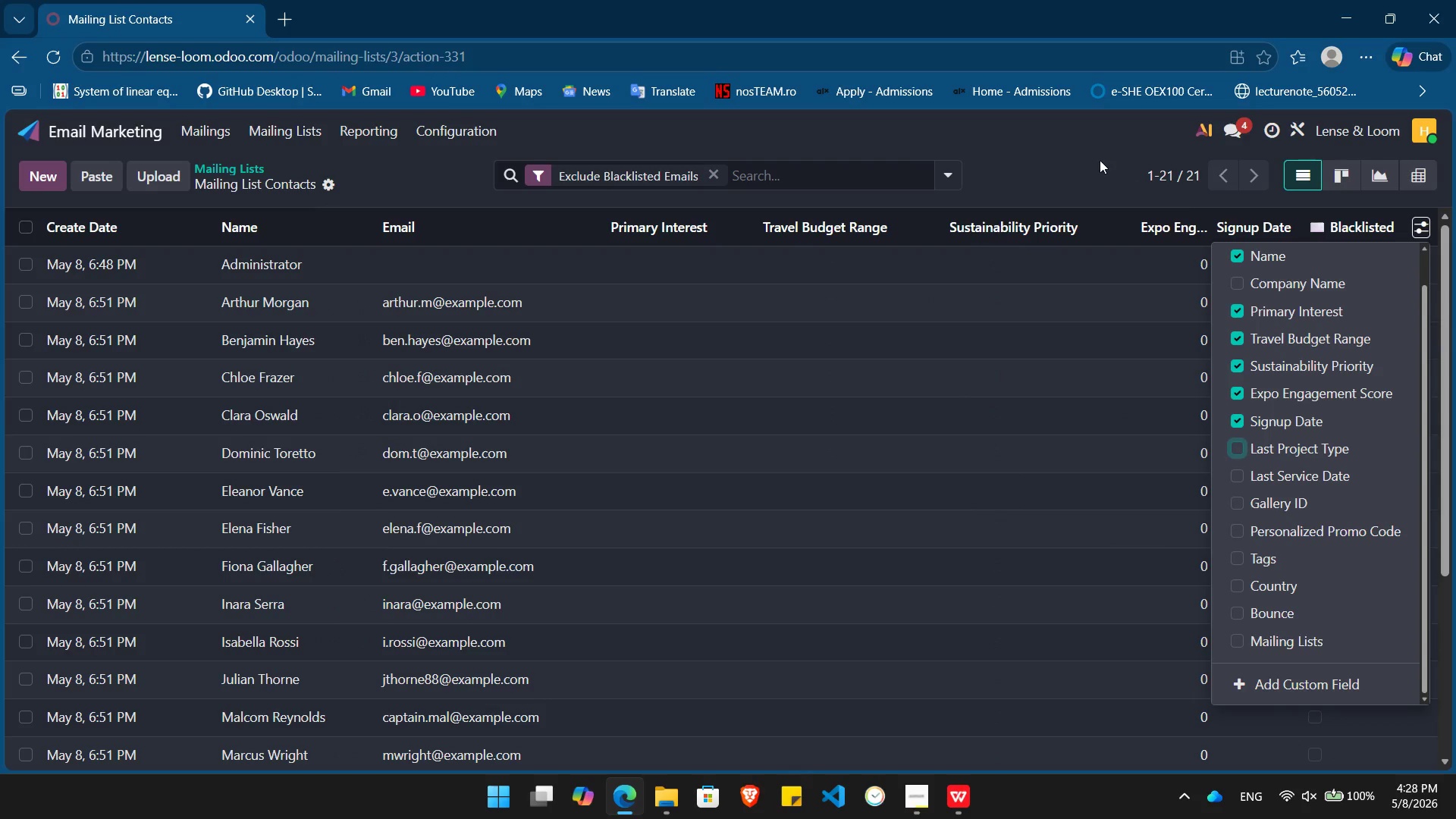 
left_click([1094, 156])
 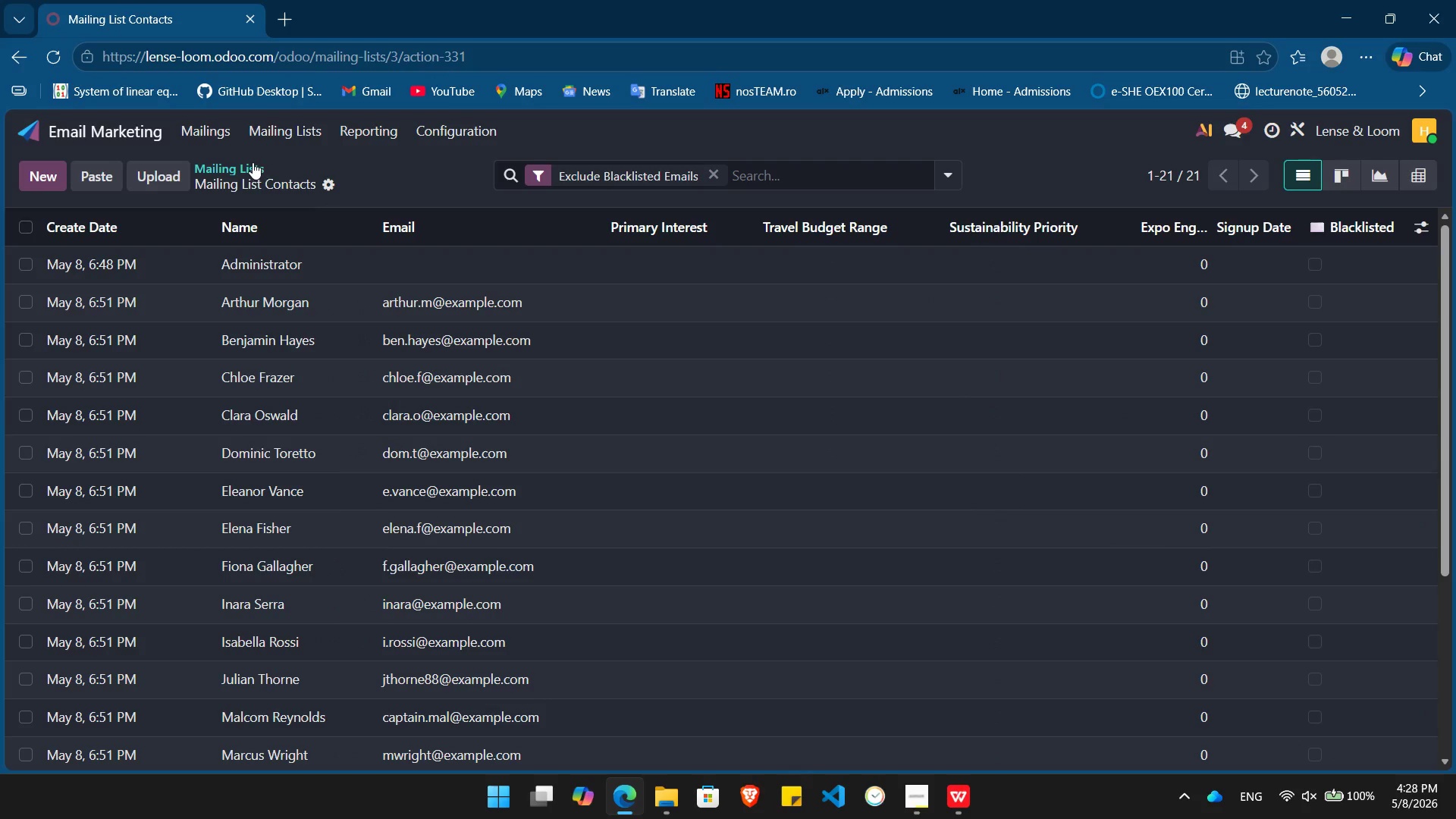 
left_click([250, 162])
 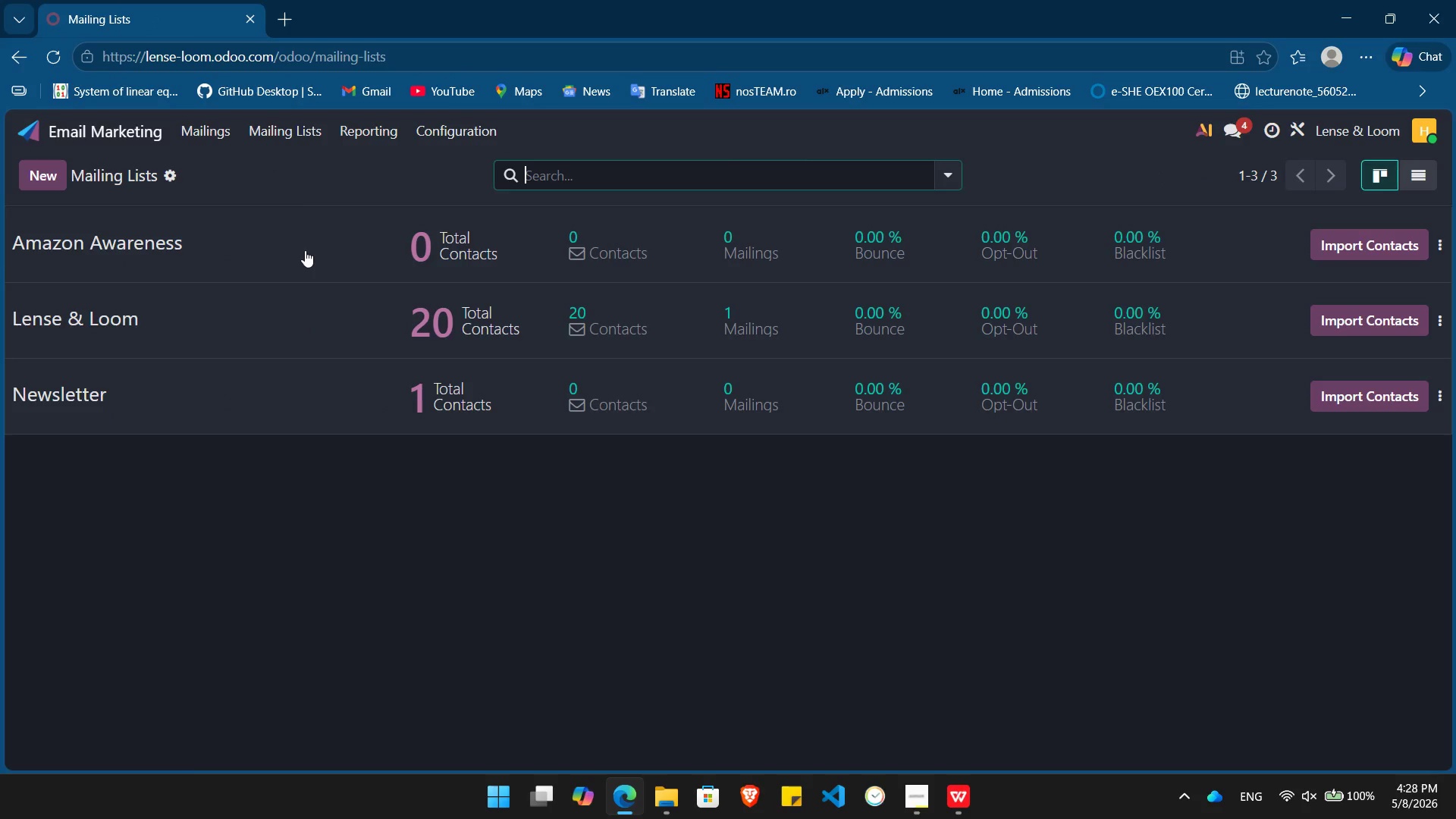 
left_click([278, 242])
 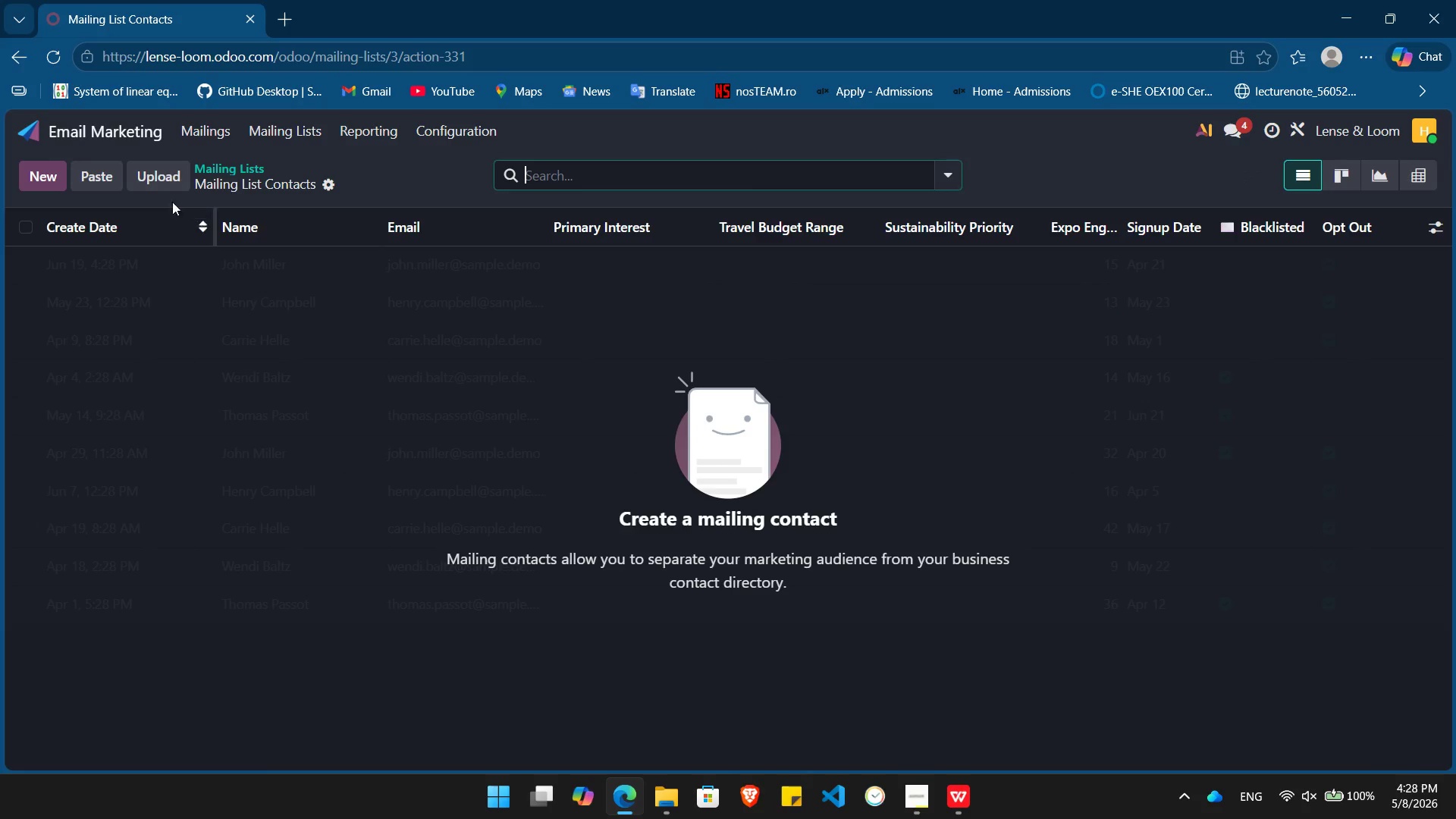 
left_click([160, 168])
 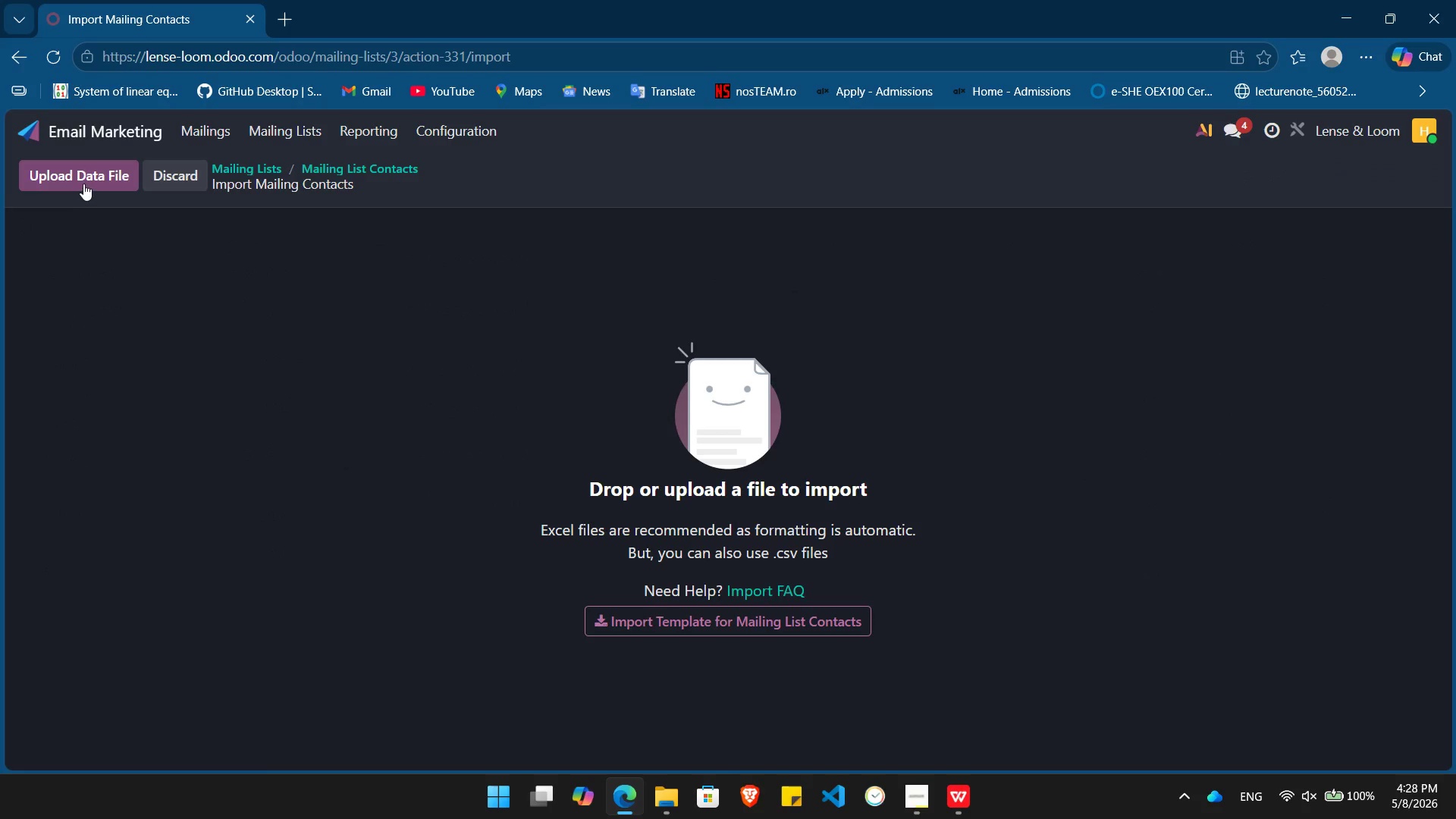 
left_click([78, 178])
 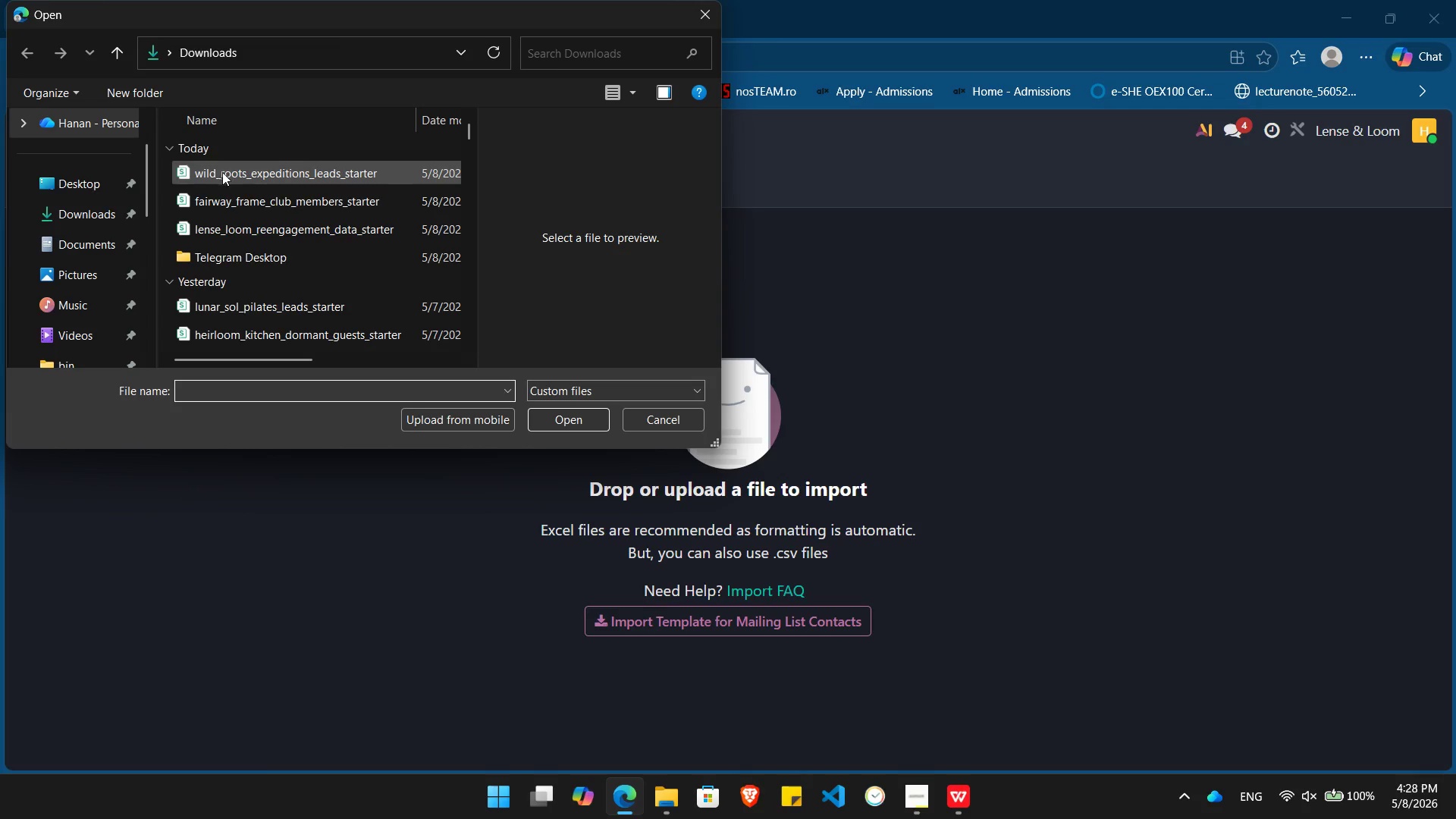 
double_click([224, 172])
 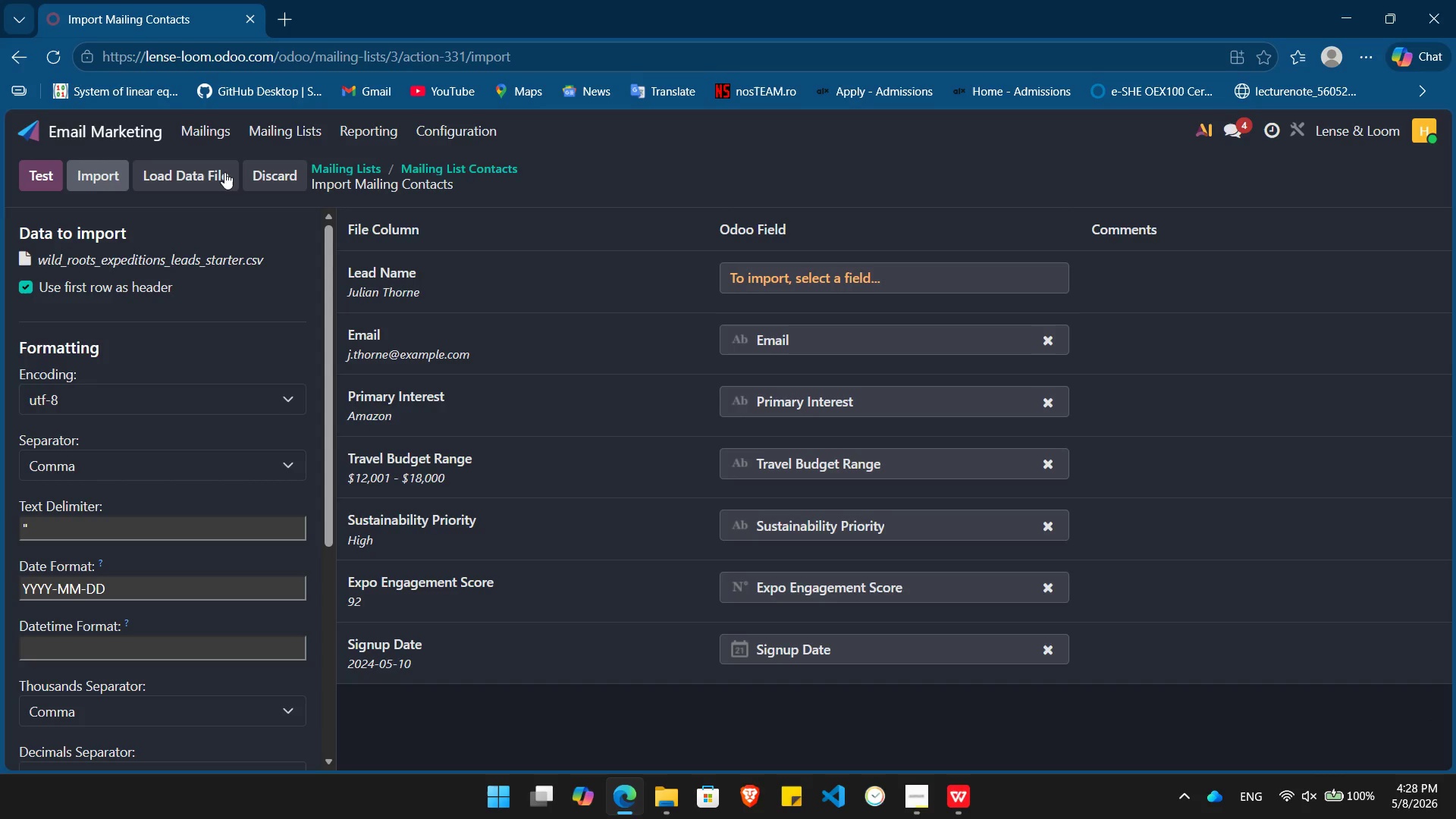 
wait(7.19)
 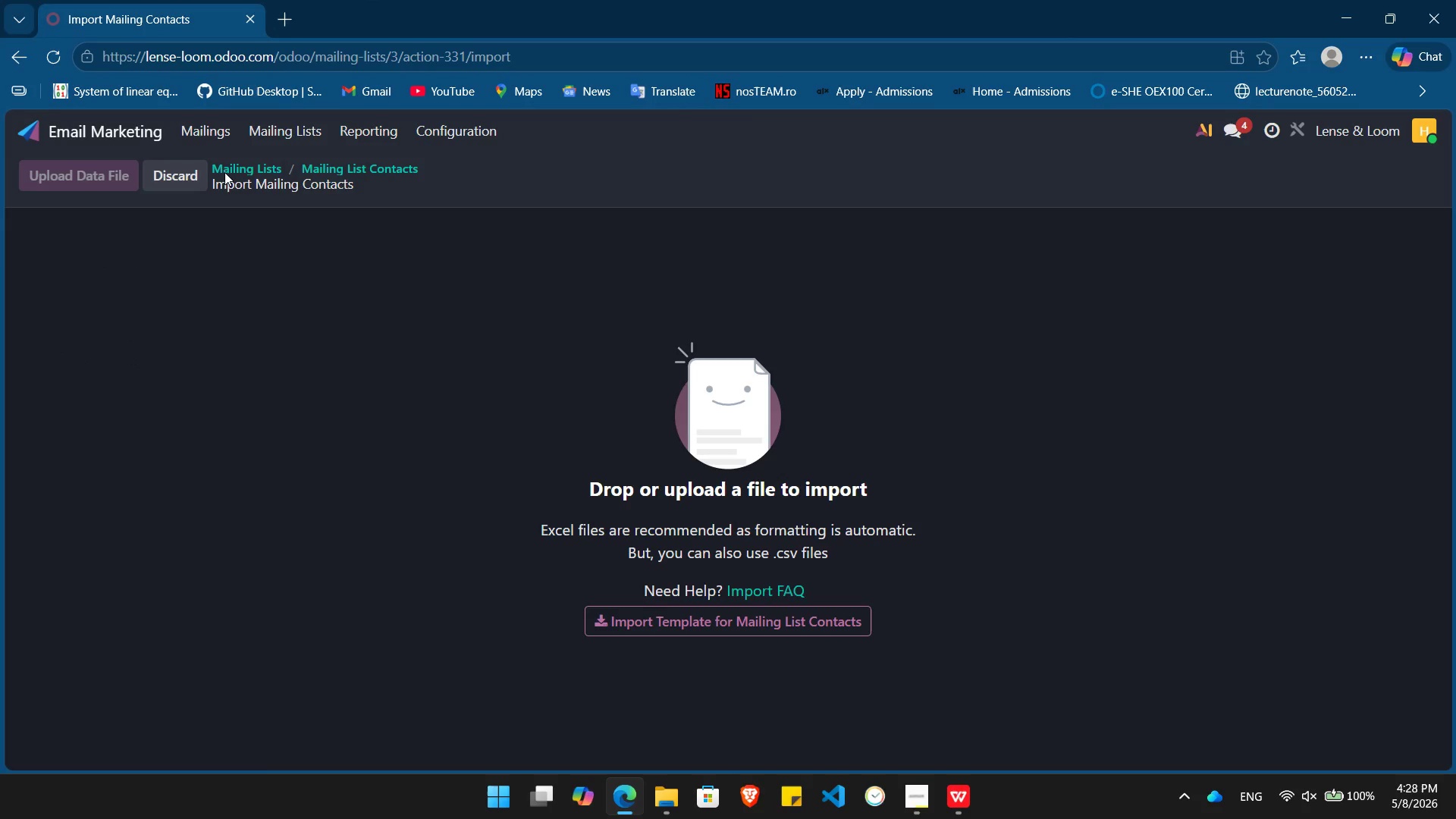 
left_click([965, 278])
 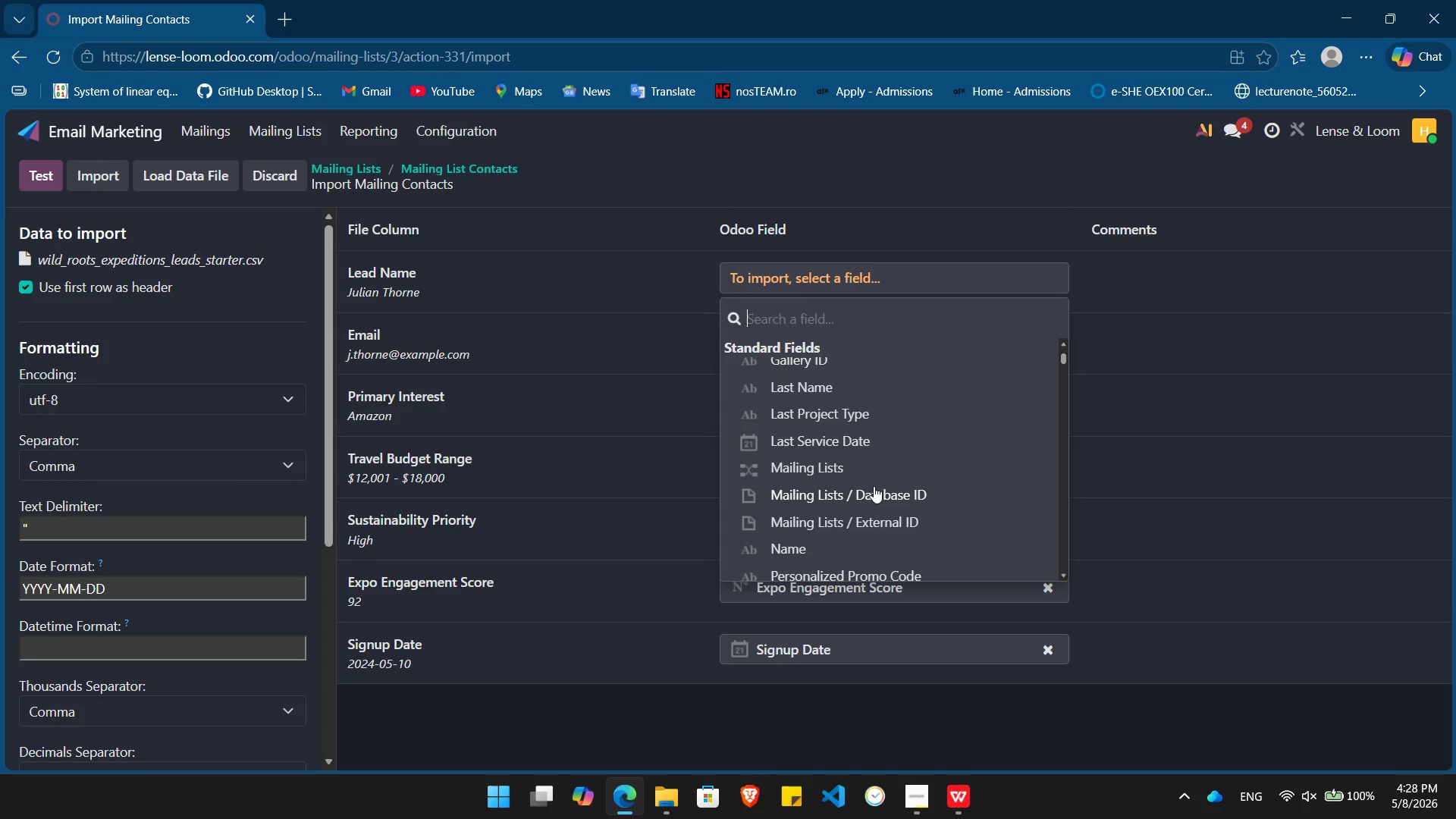 
wait(5.69)
 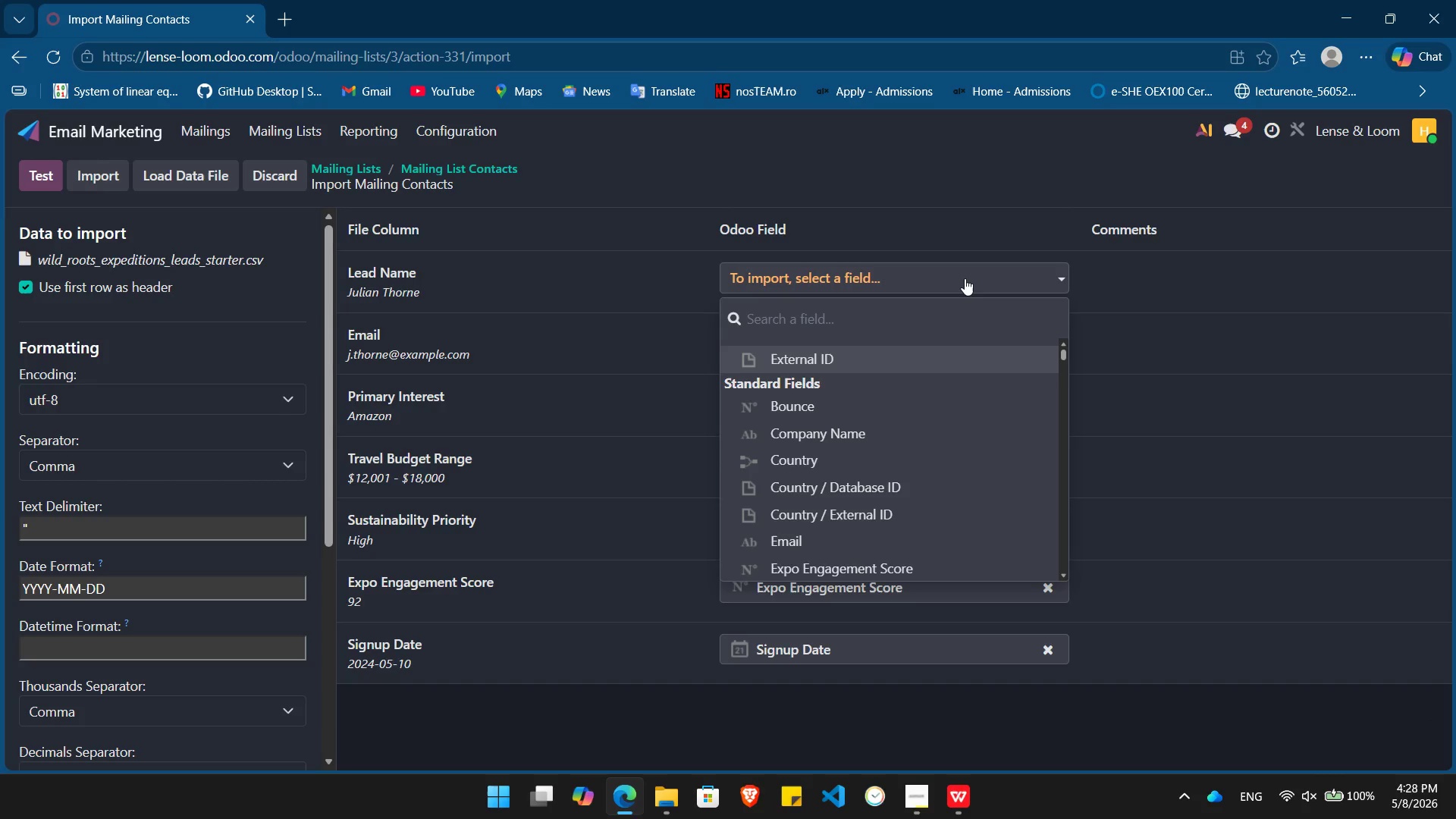 
left_click([794, 514])
 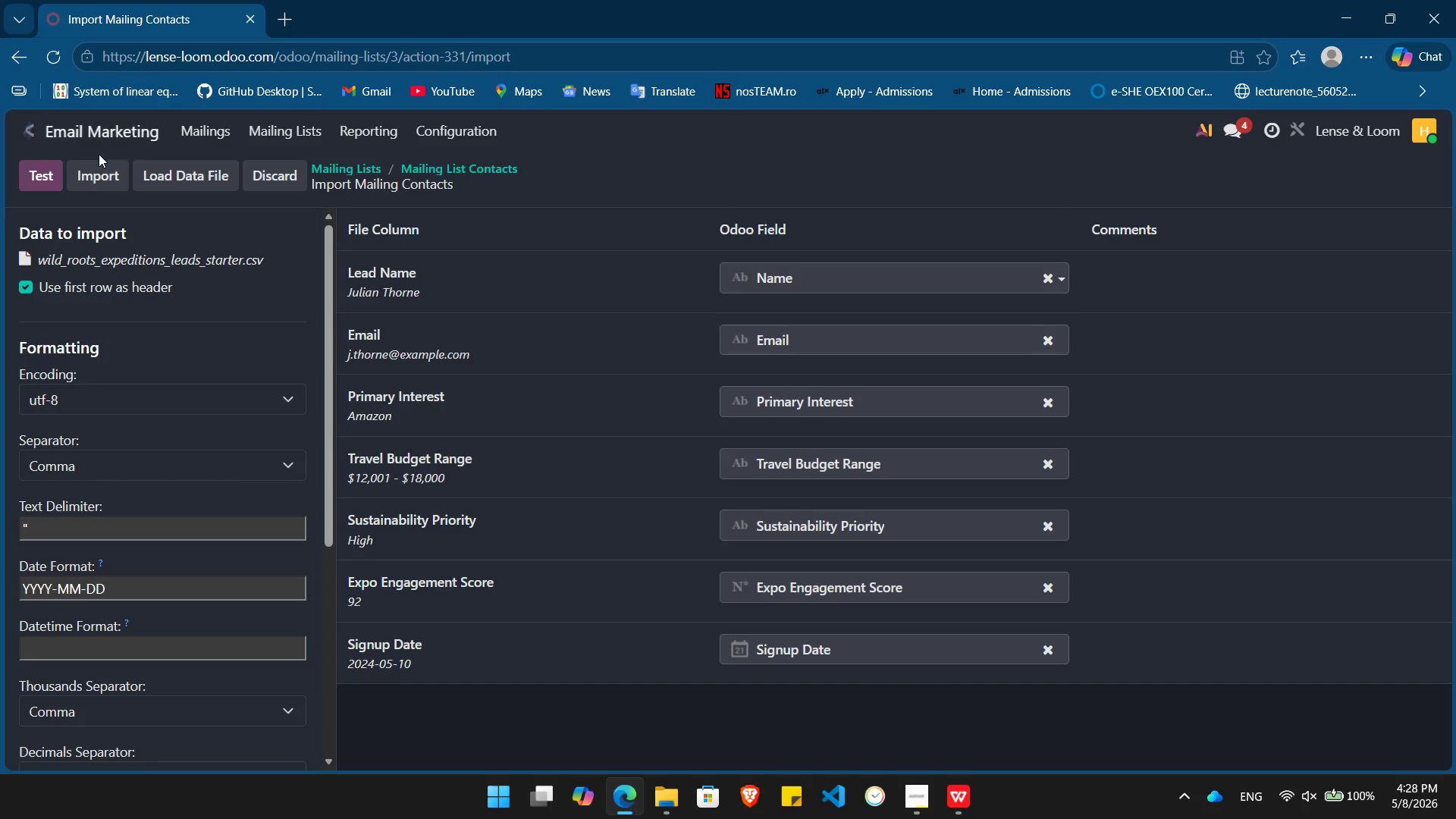 
left_click([93, 165])
 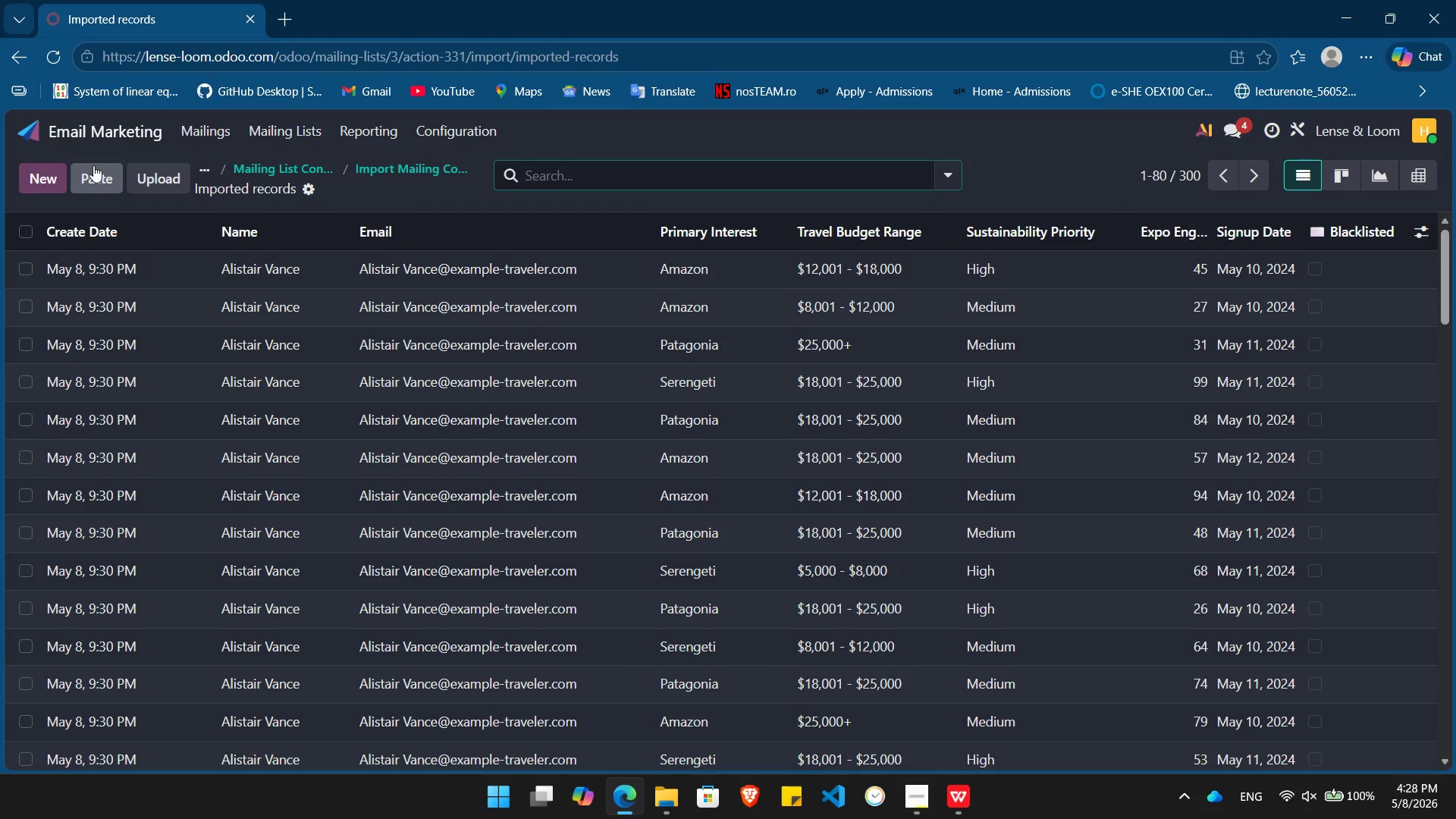 
wait(13.06)
 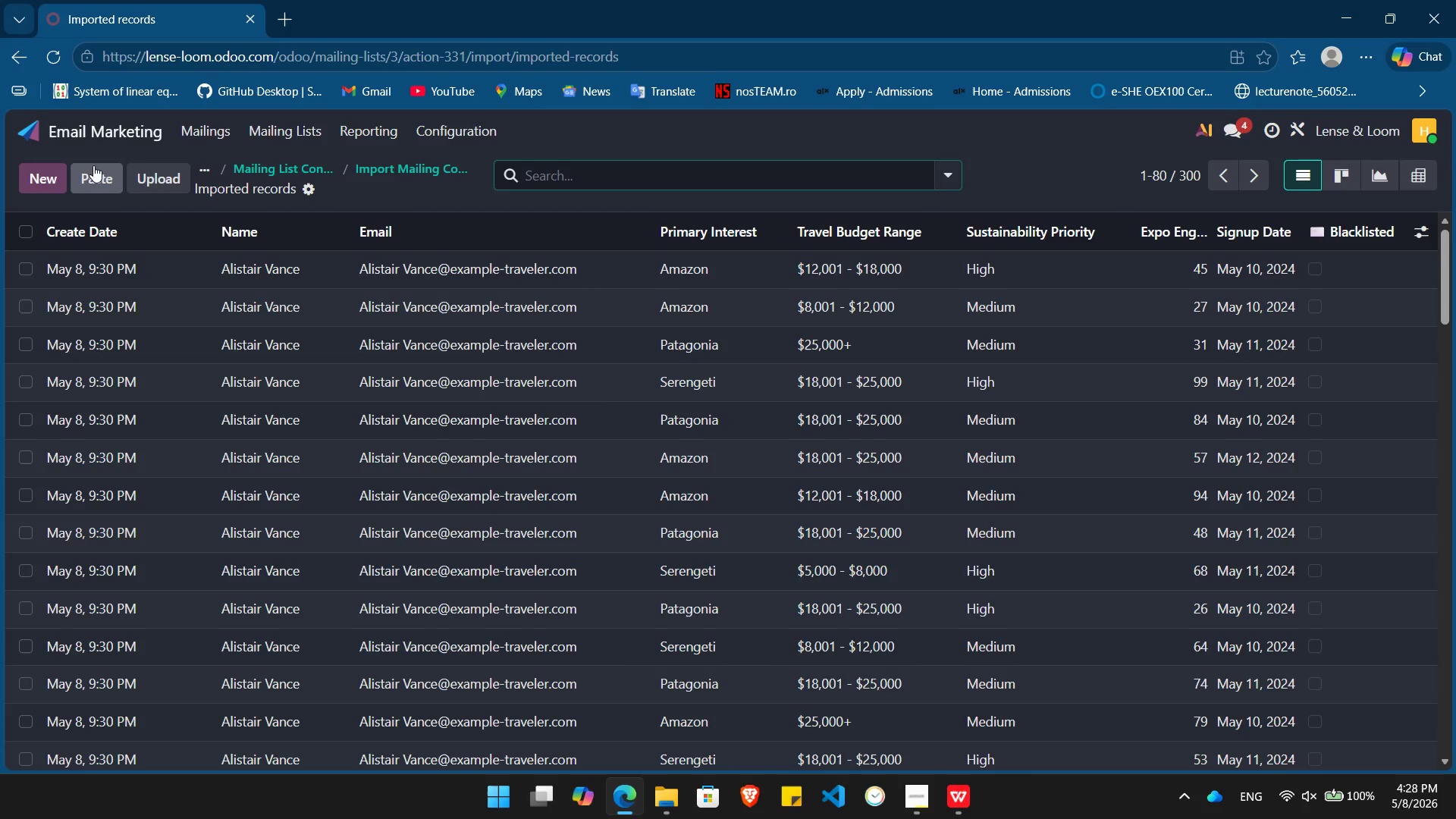 
key(Alt+Tab)
 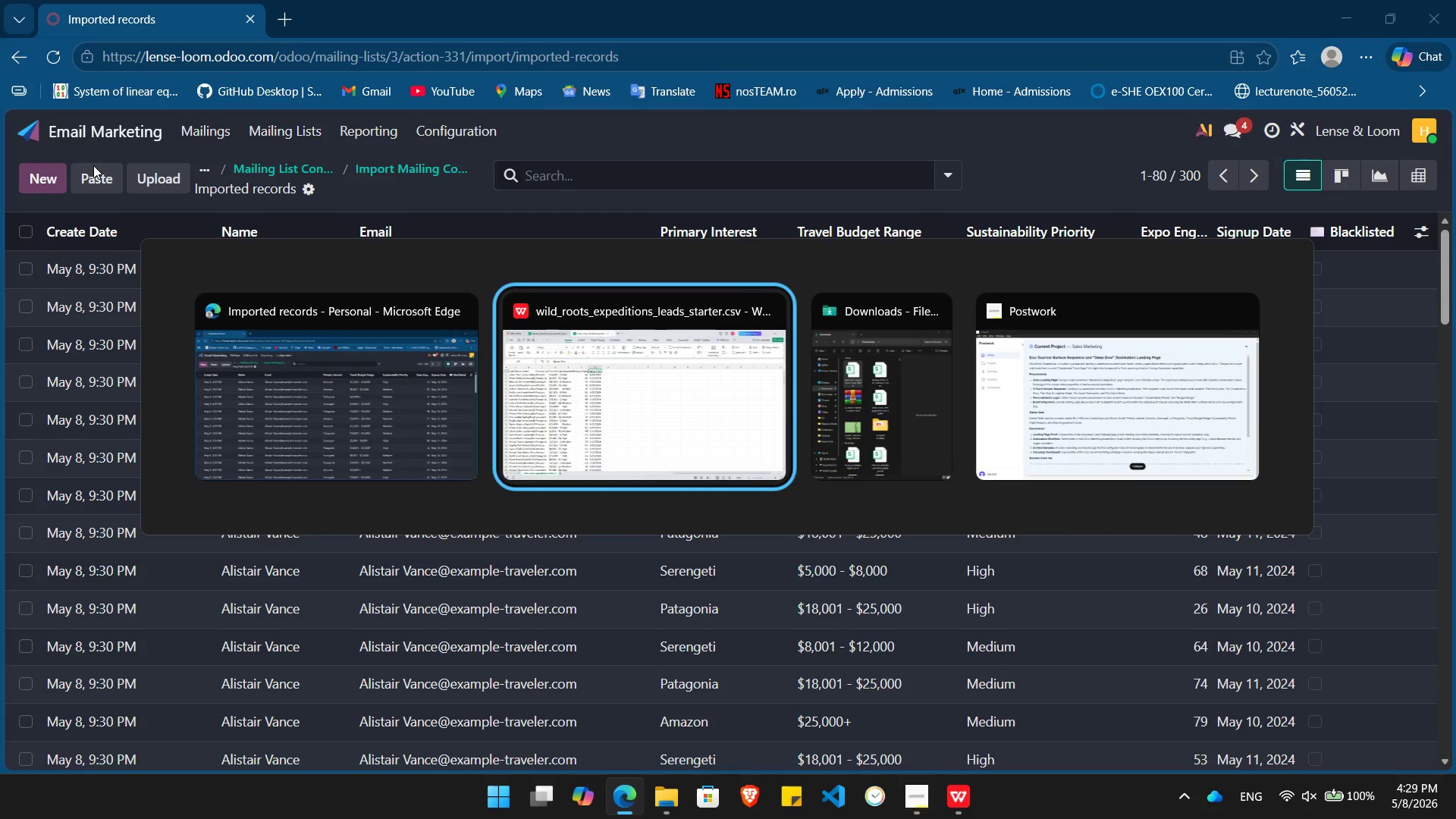 
key(Alt+Tab)
 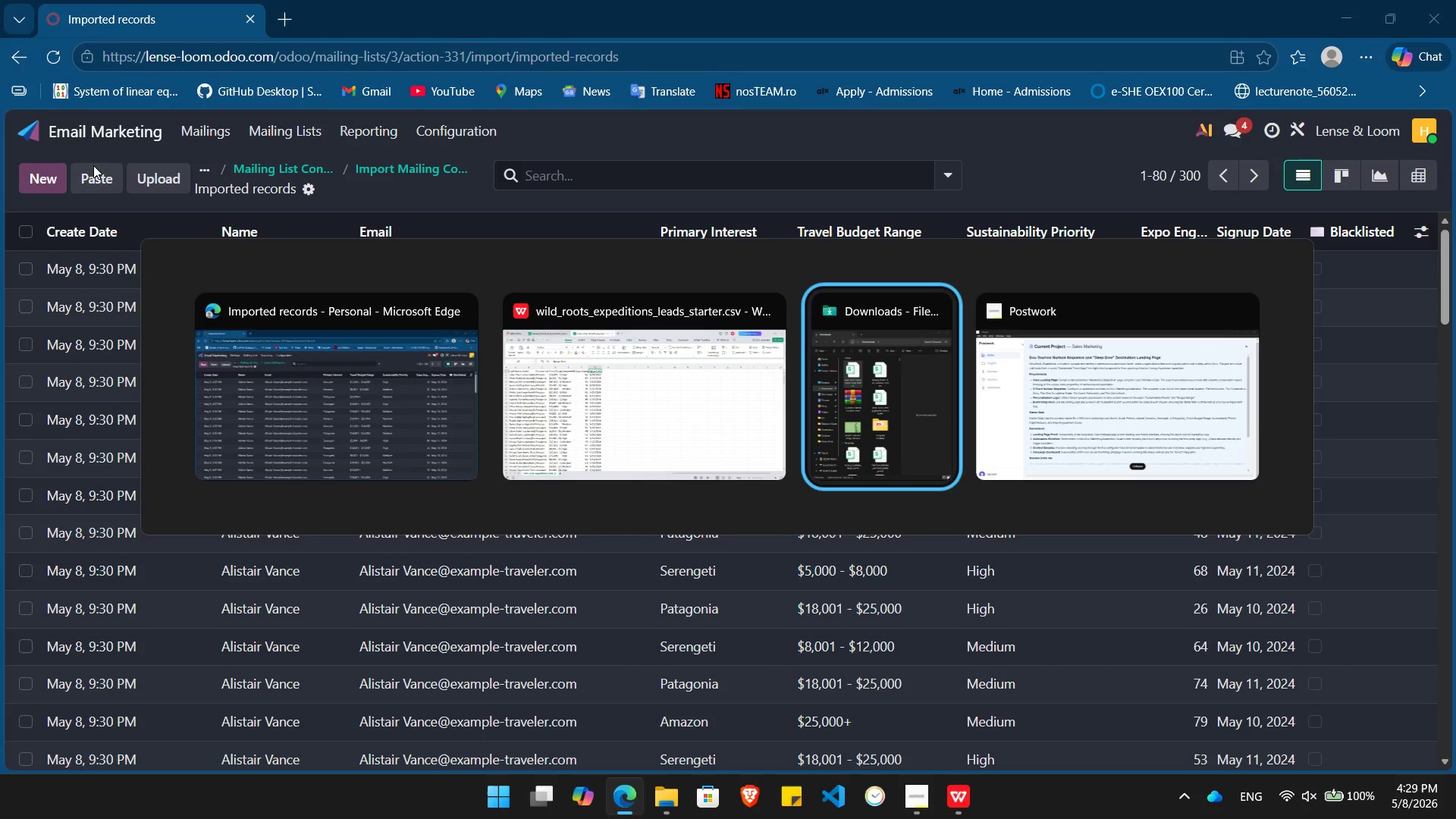 
key(Alt+Tab)